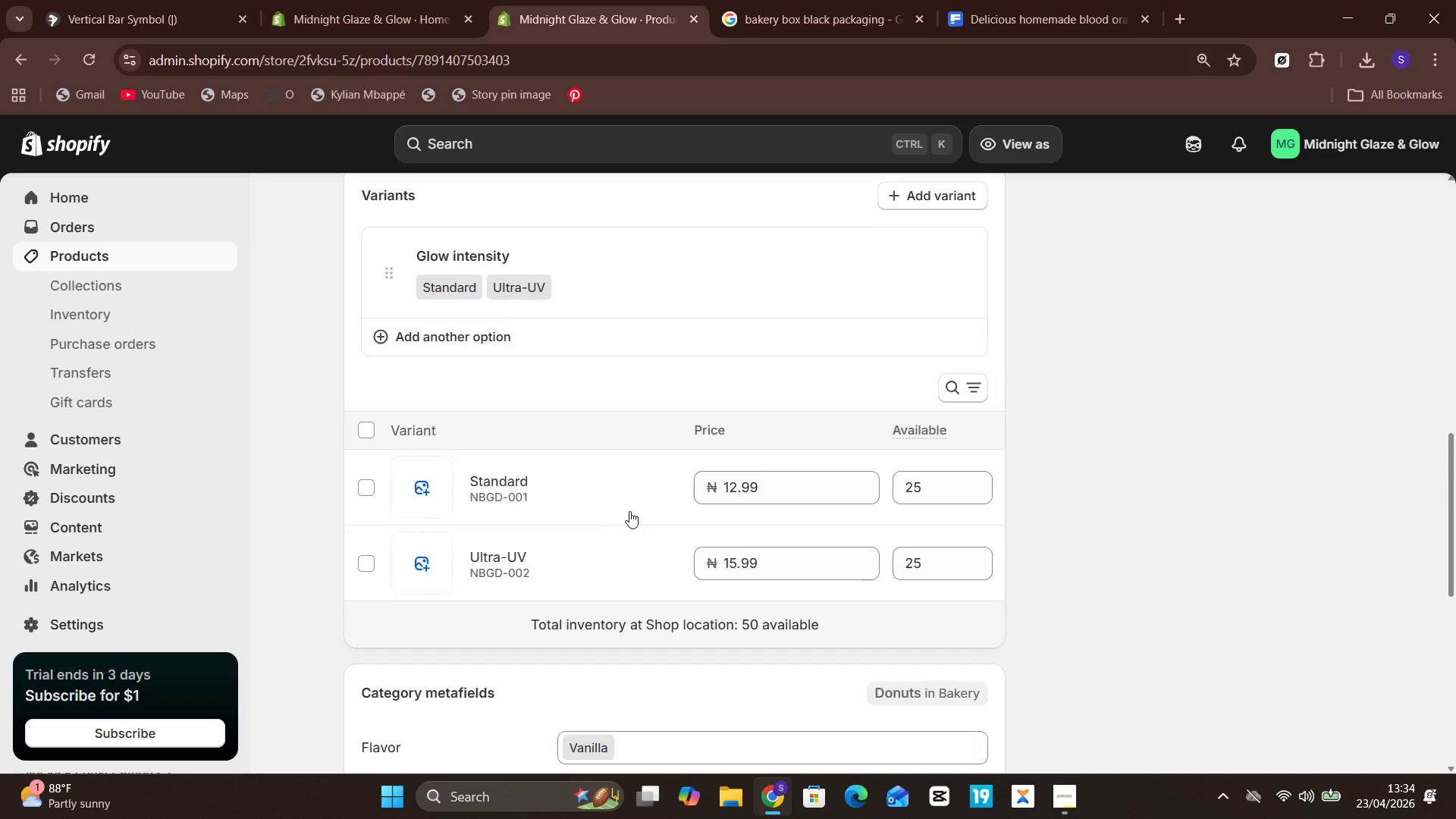 
wait(5.42)
 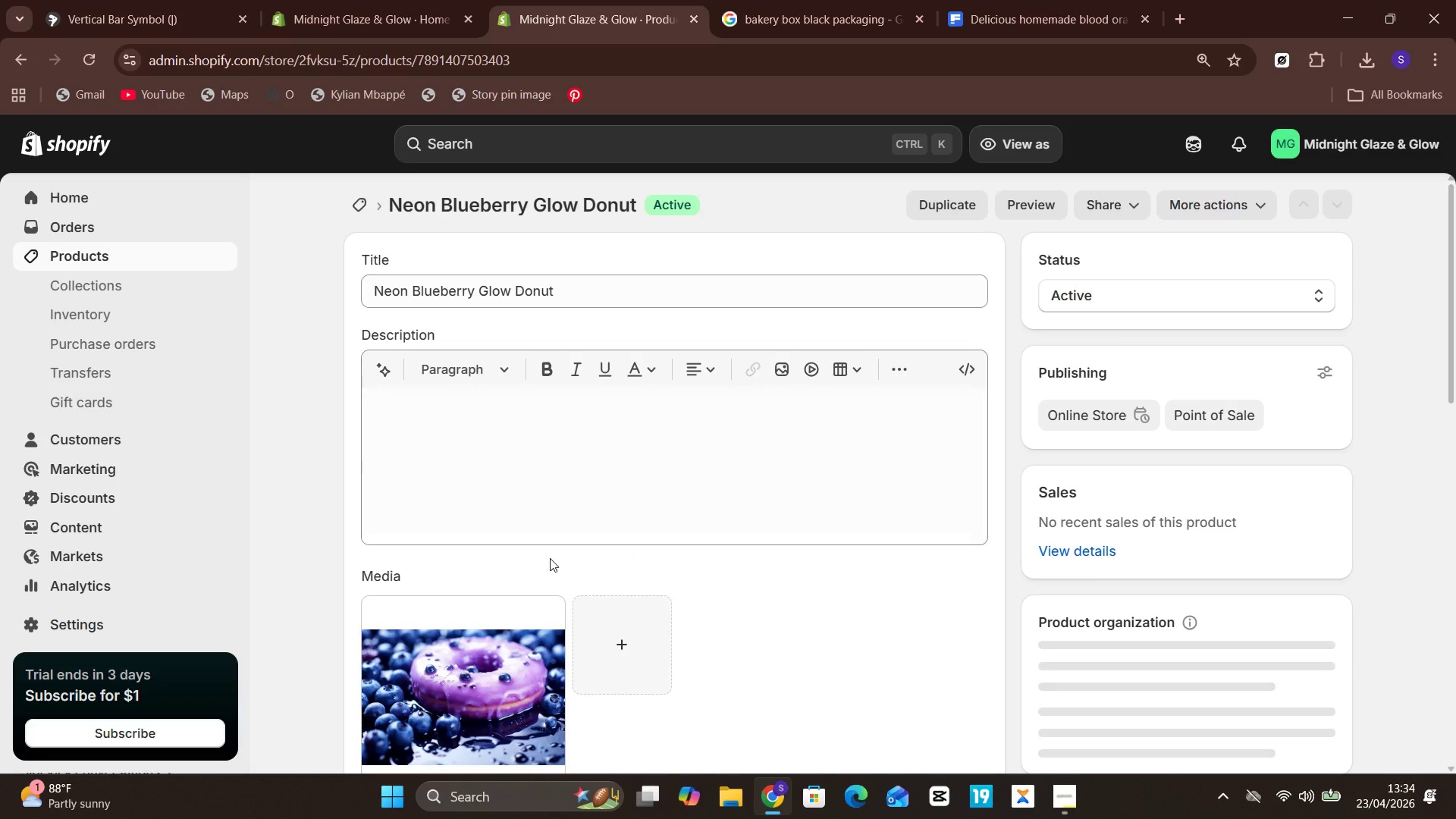 
left_click([622, 740])
 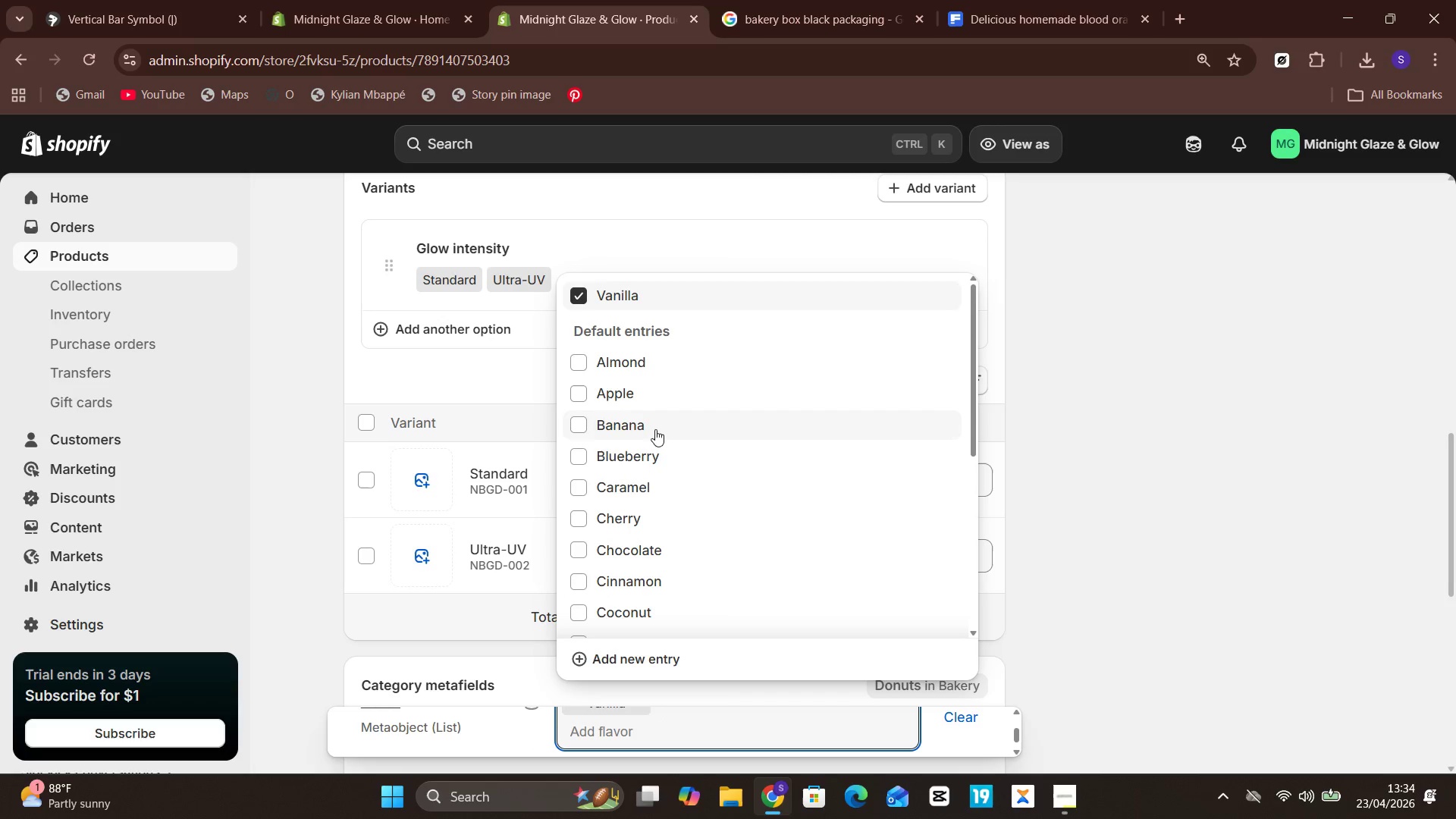 
left_click([659, 457])
 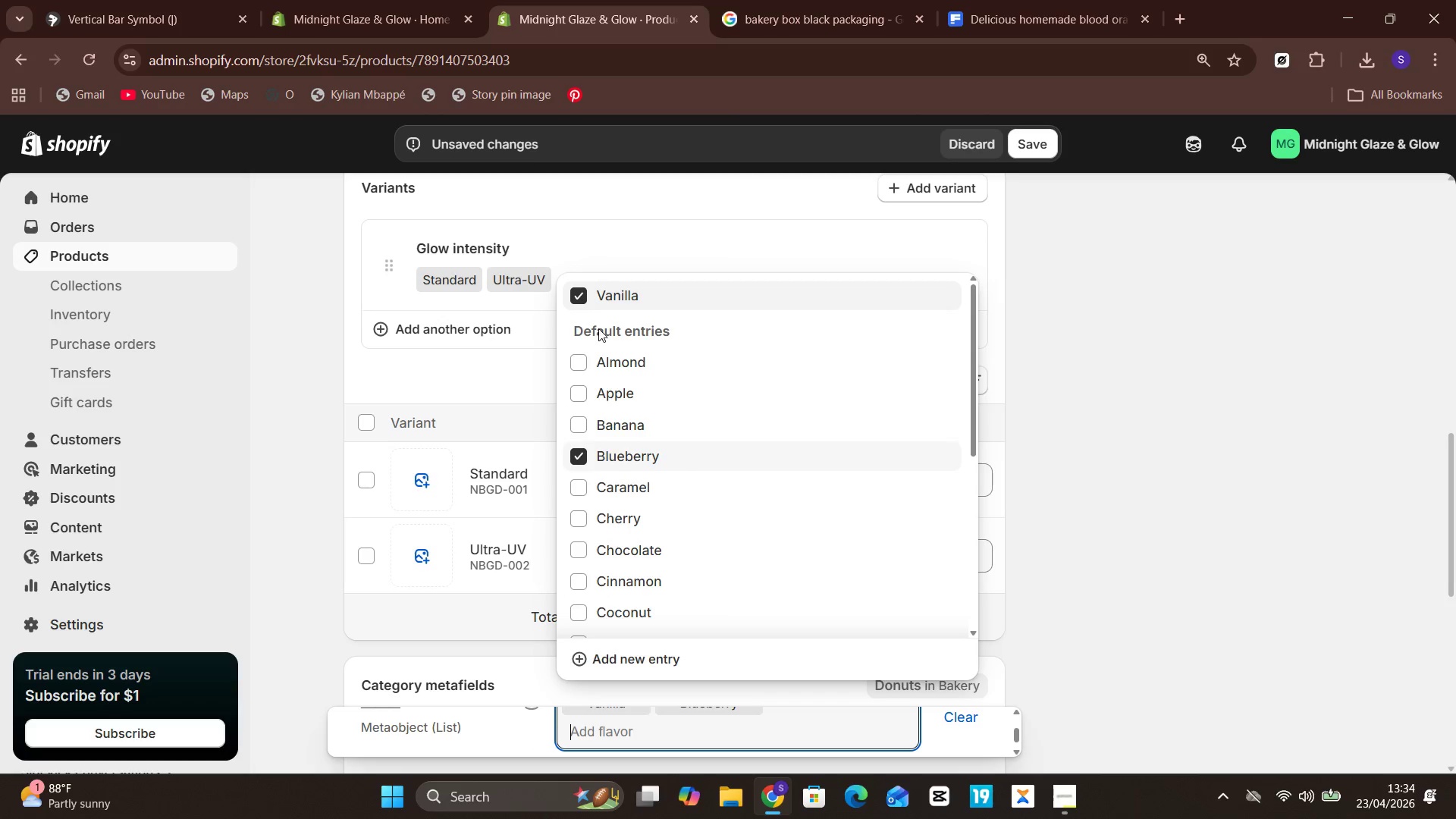 
left_click([585, 296])
 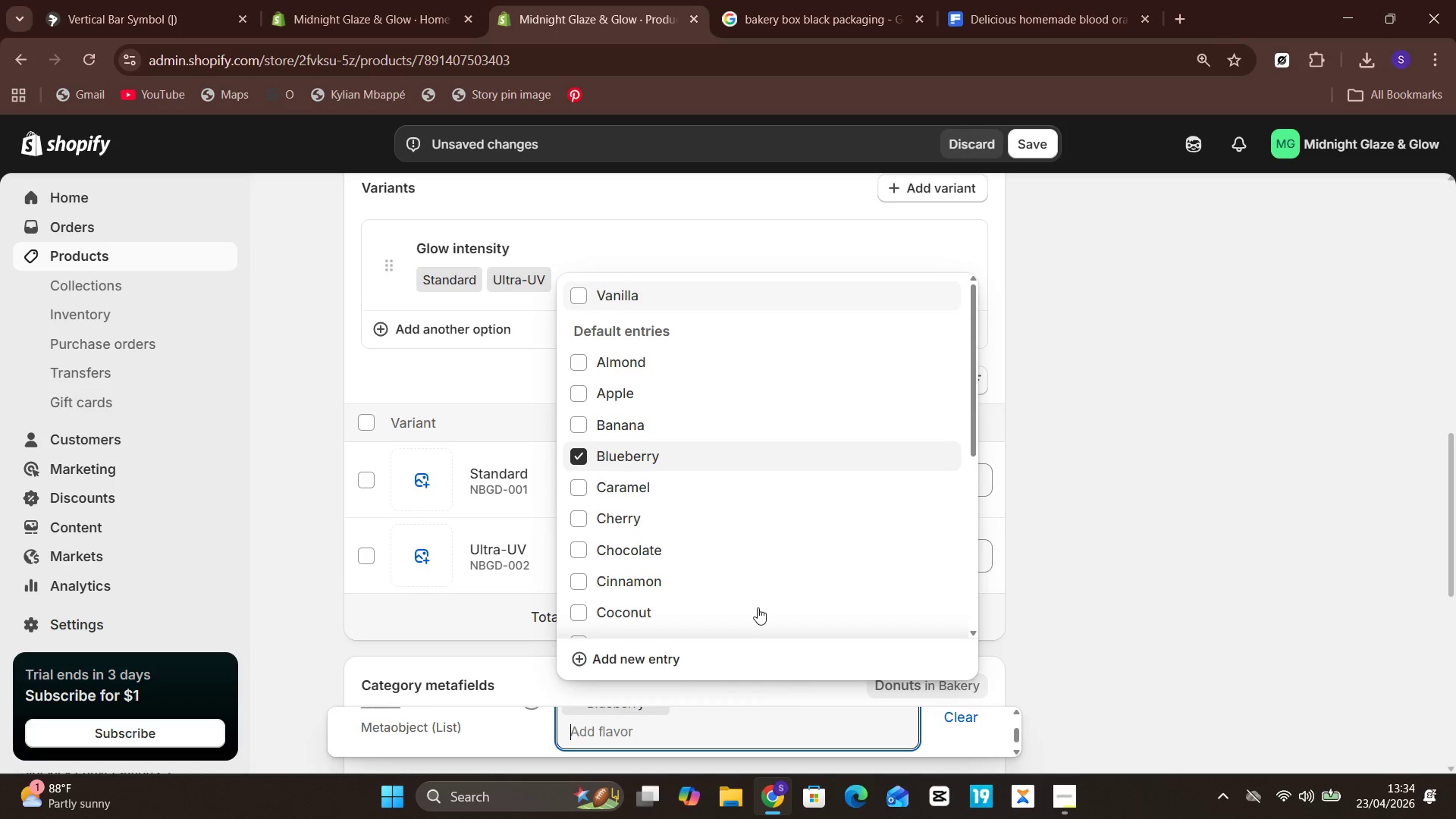 
wait(6.45)
 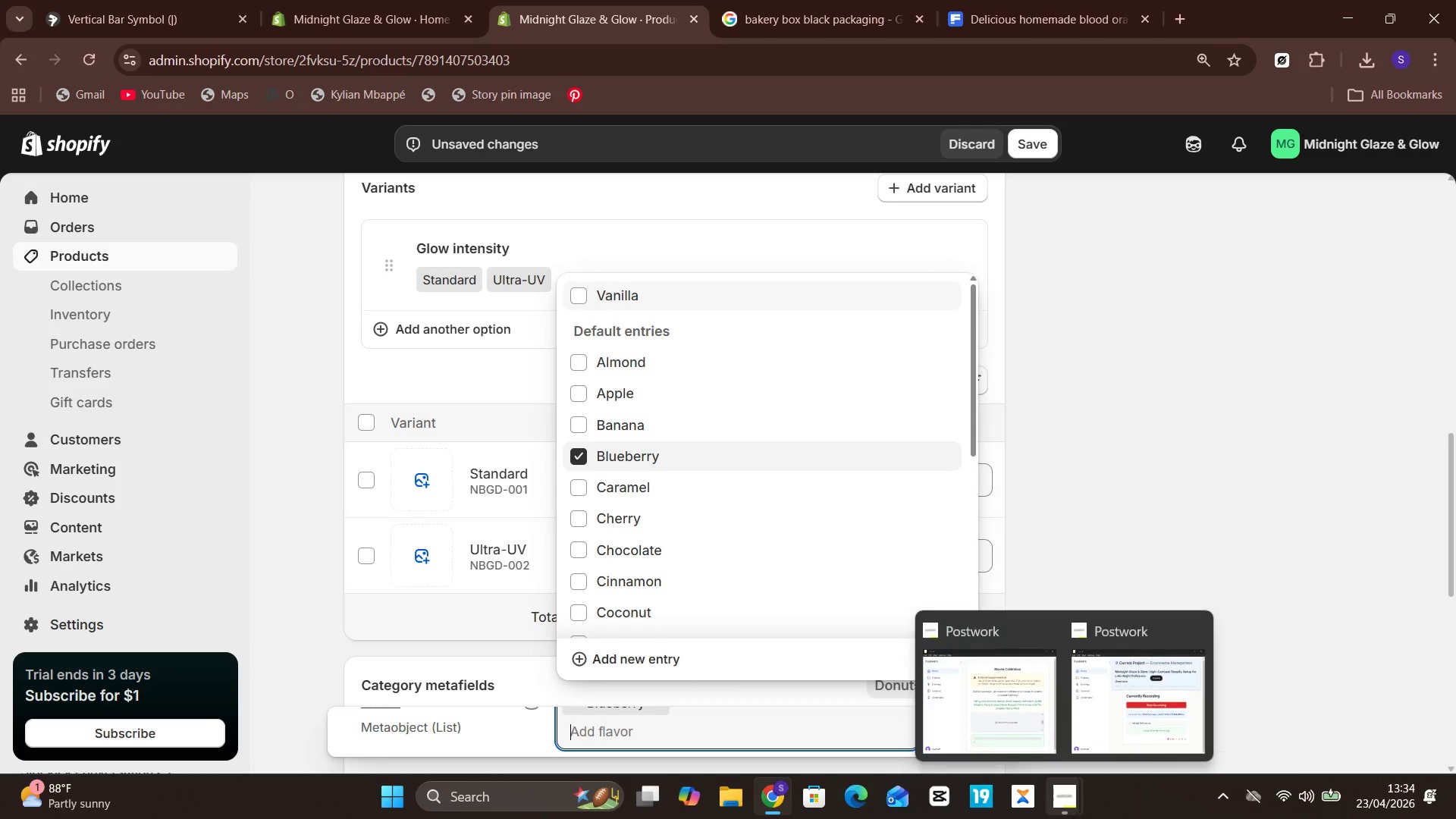 
left_click([787, 679])
 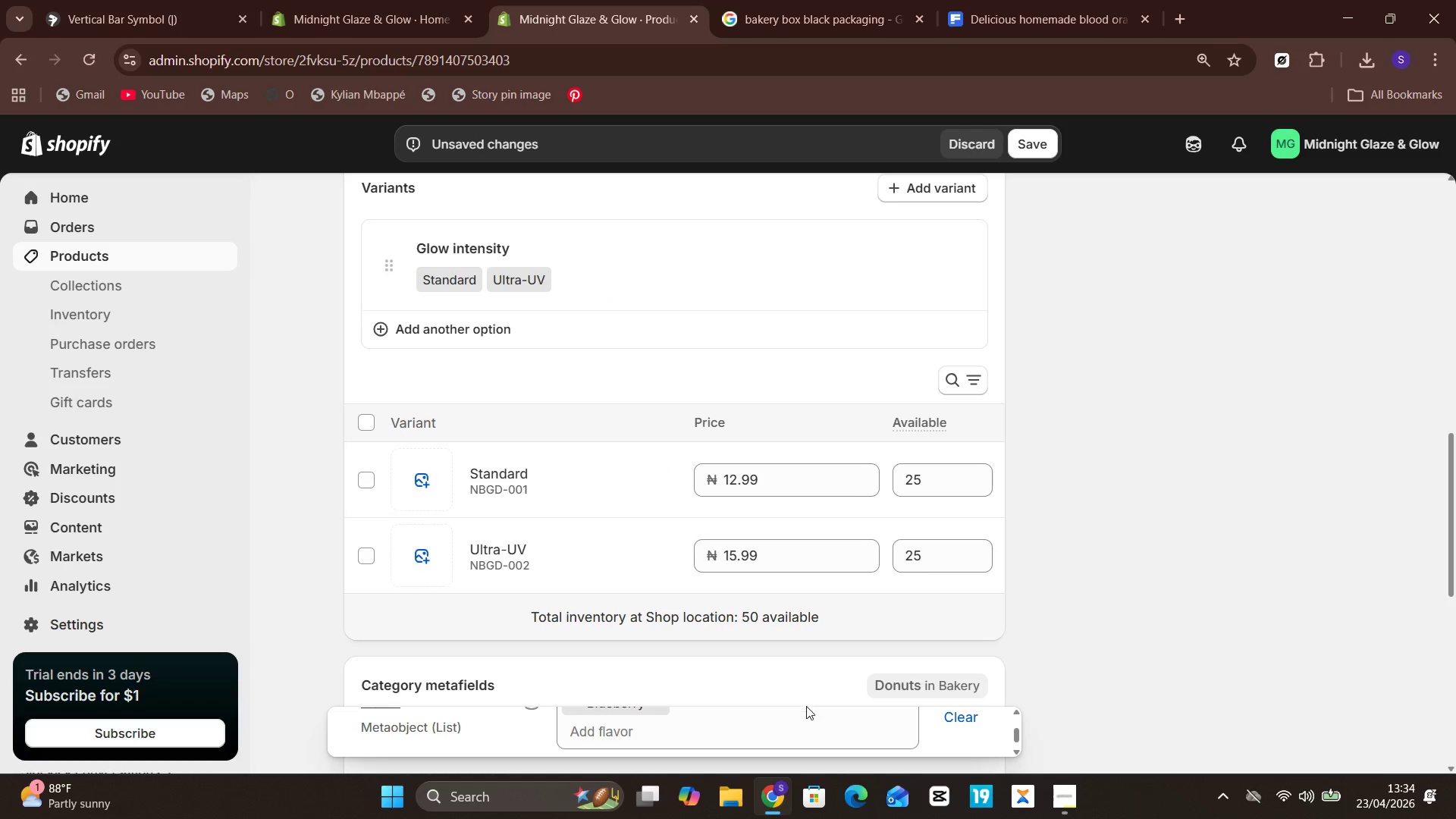 
left_click([805, 708])
 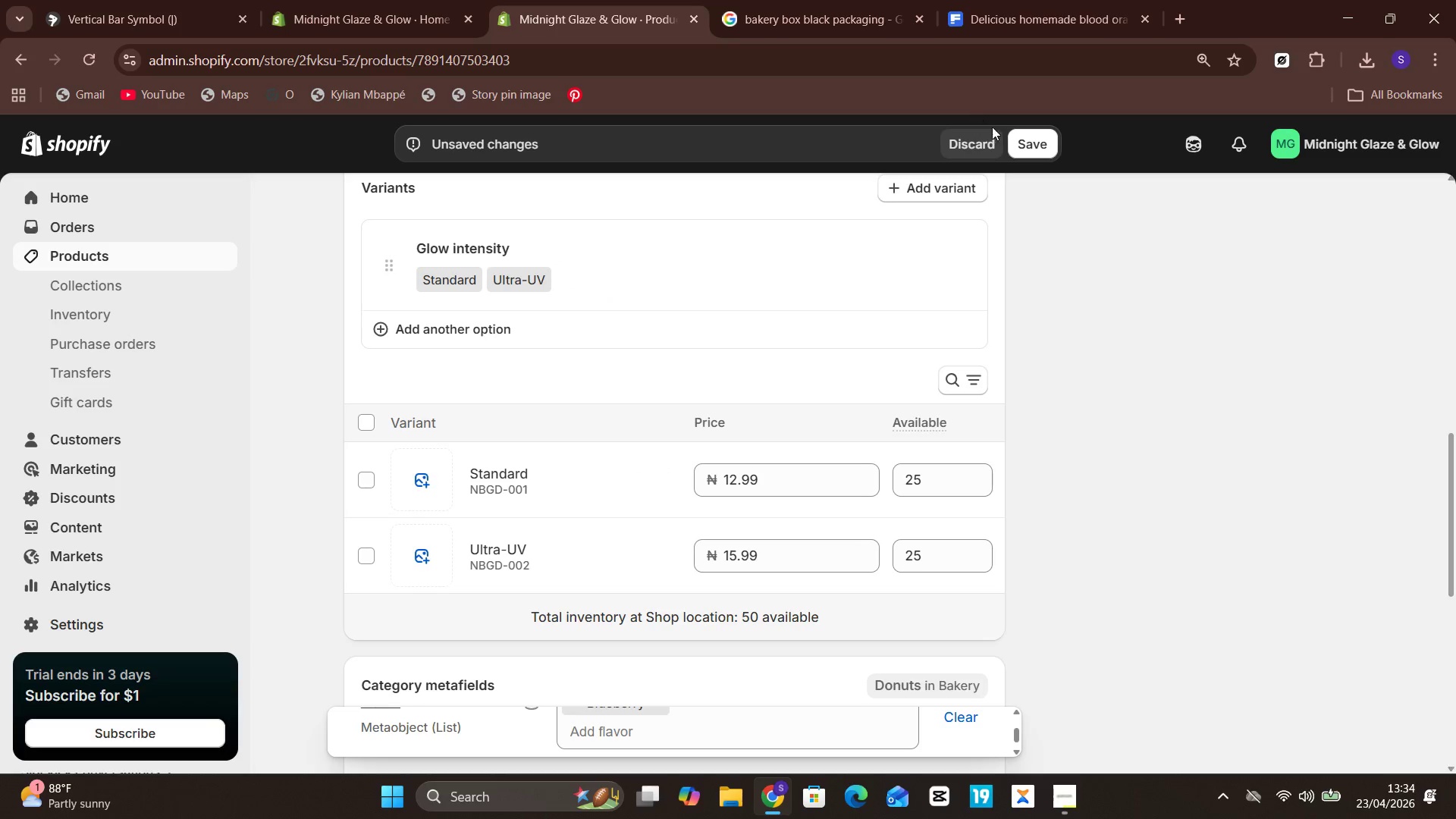 
left_click([1012, 145])
 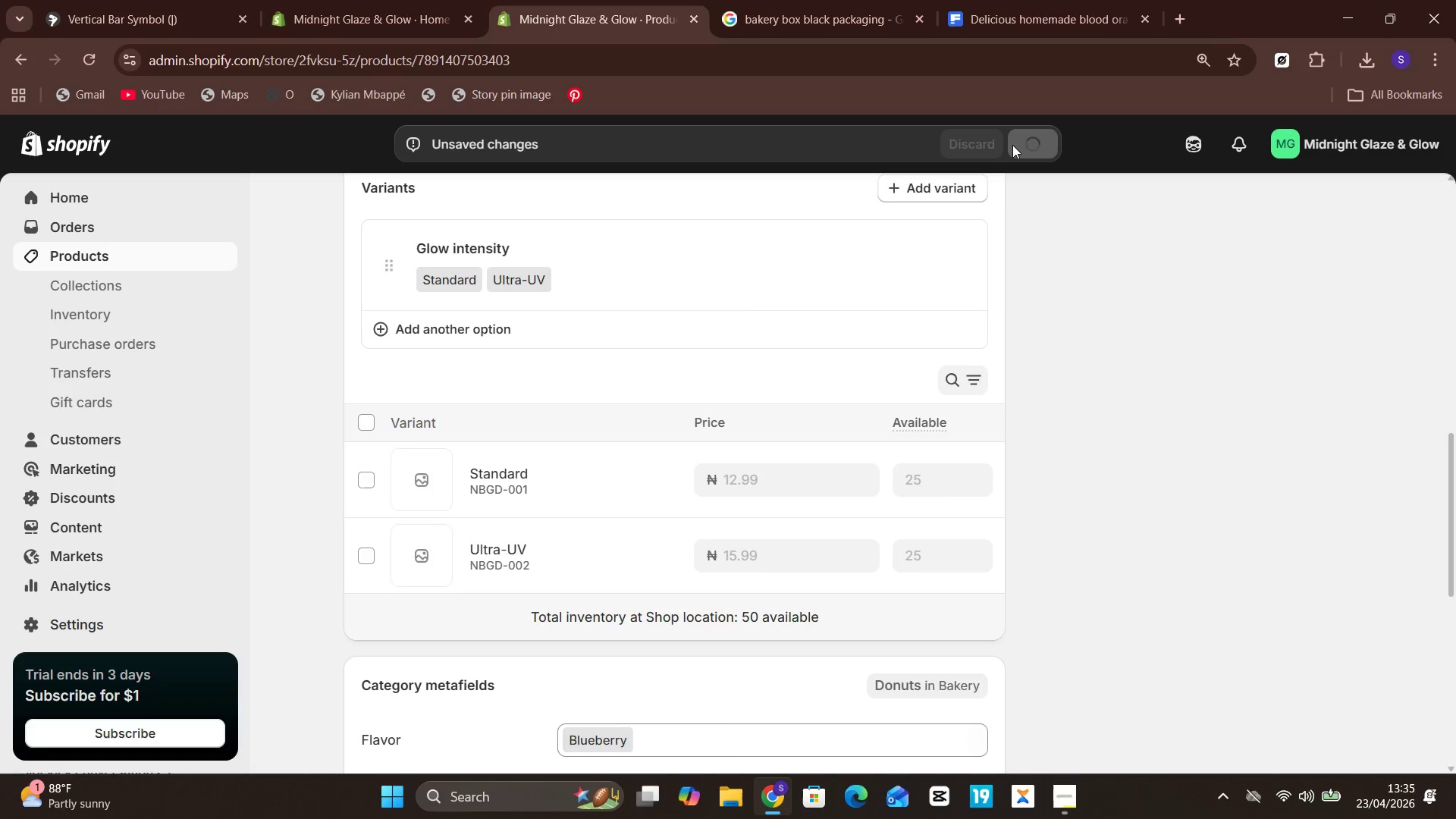 
wait(9.06)
 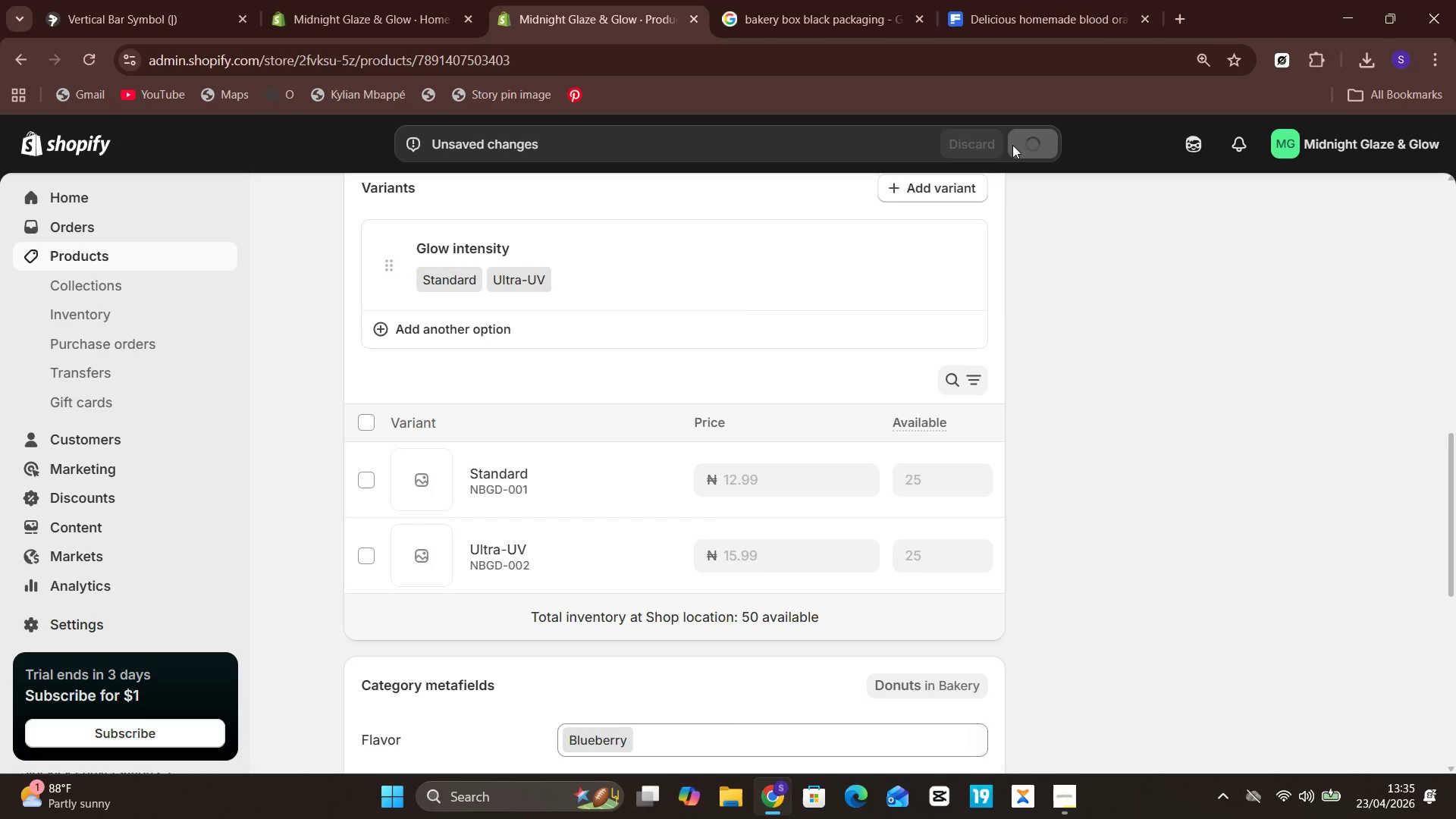 
left_click([124, 253])
 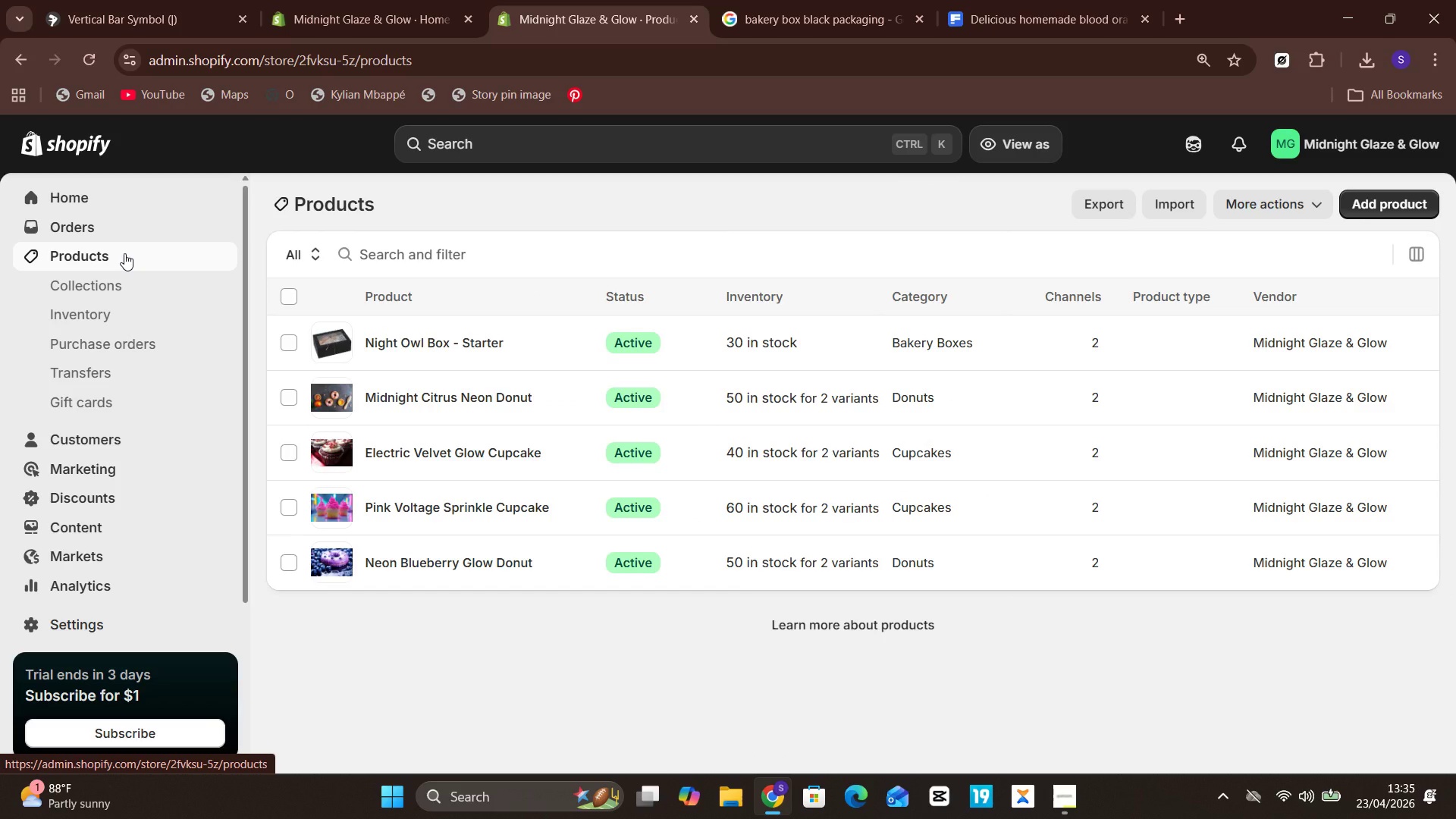 
wait(10.23)
 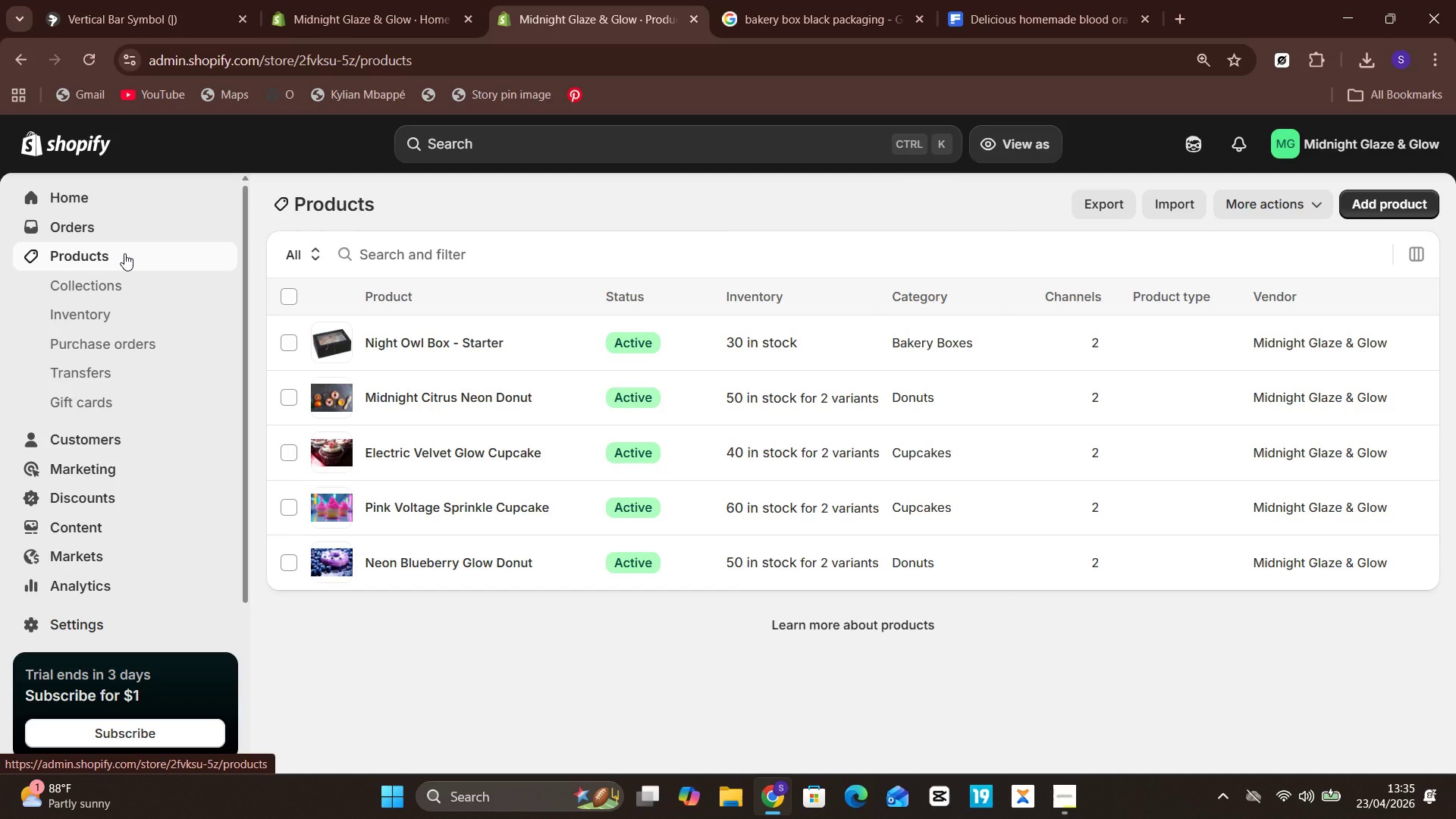 
left_click([1367, 199])
 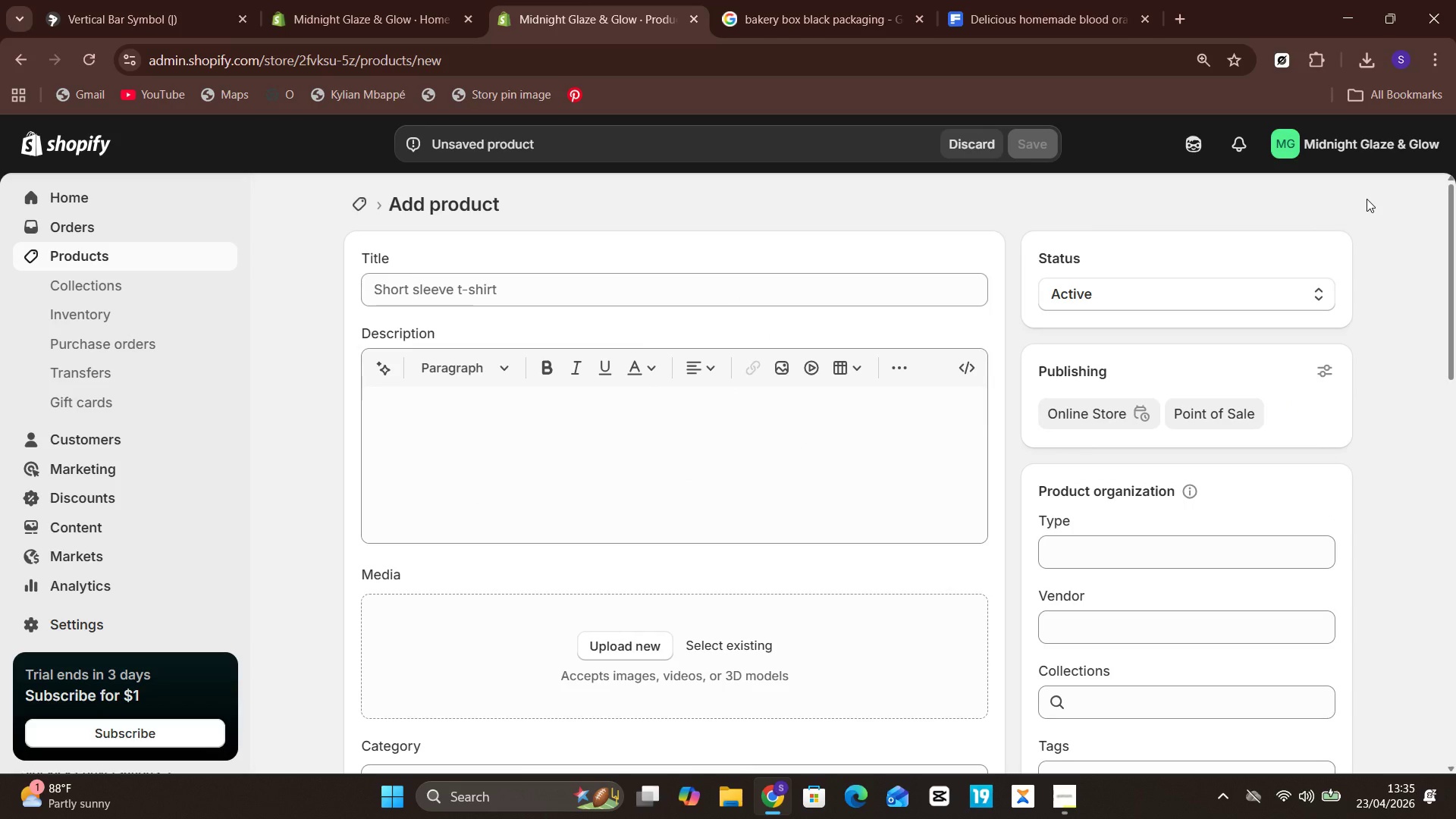 
wait(28.09)
 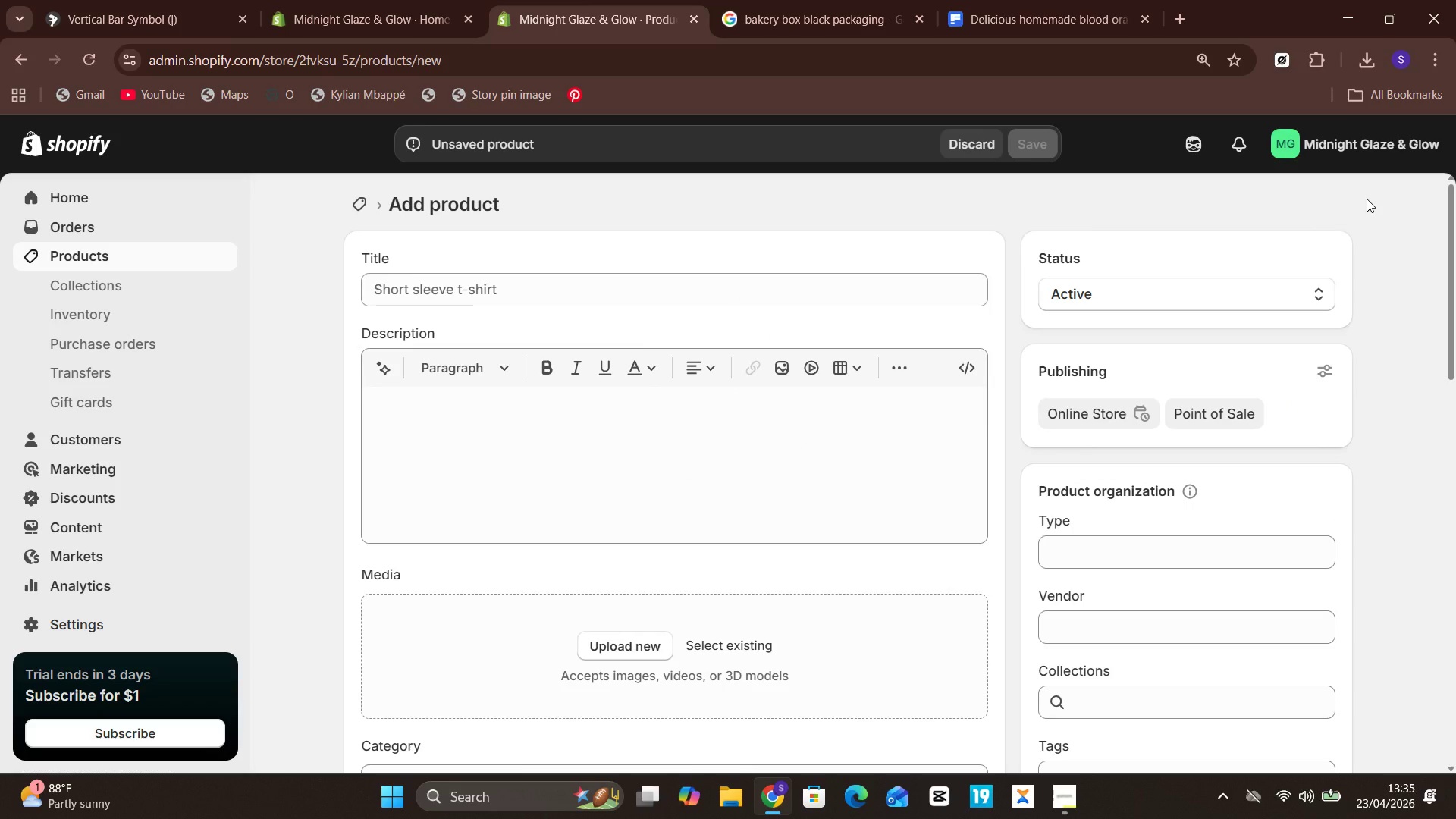 
left_click([893, 295])
 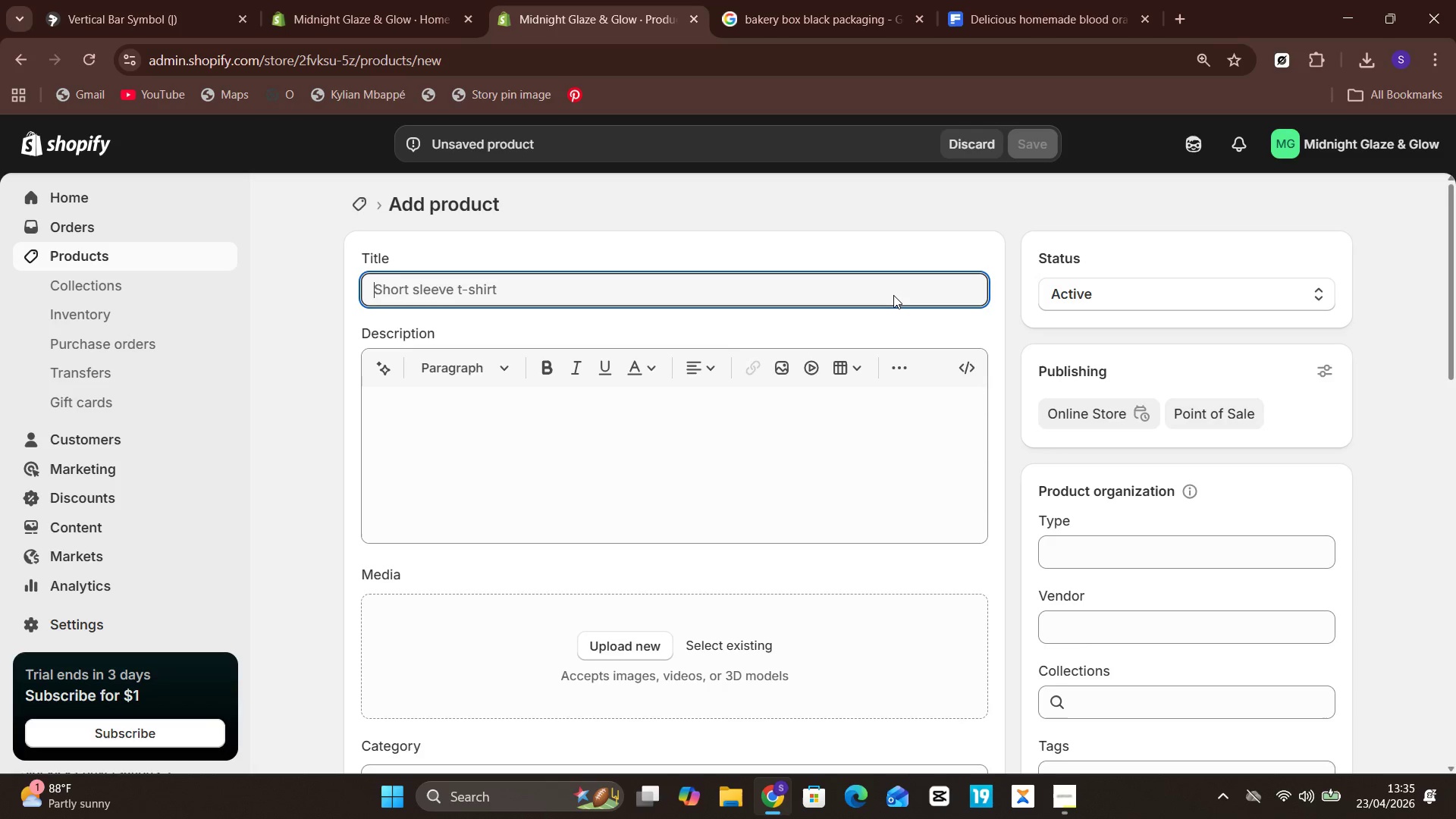 
wait(6.95)
 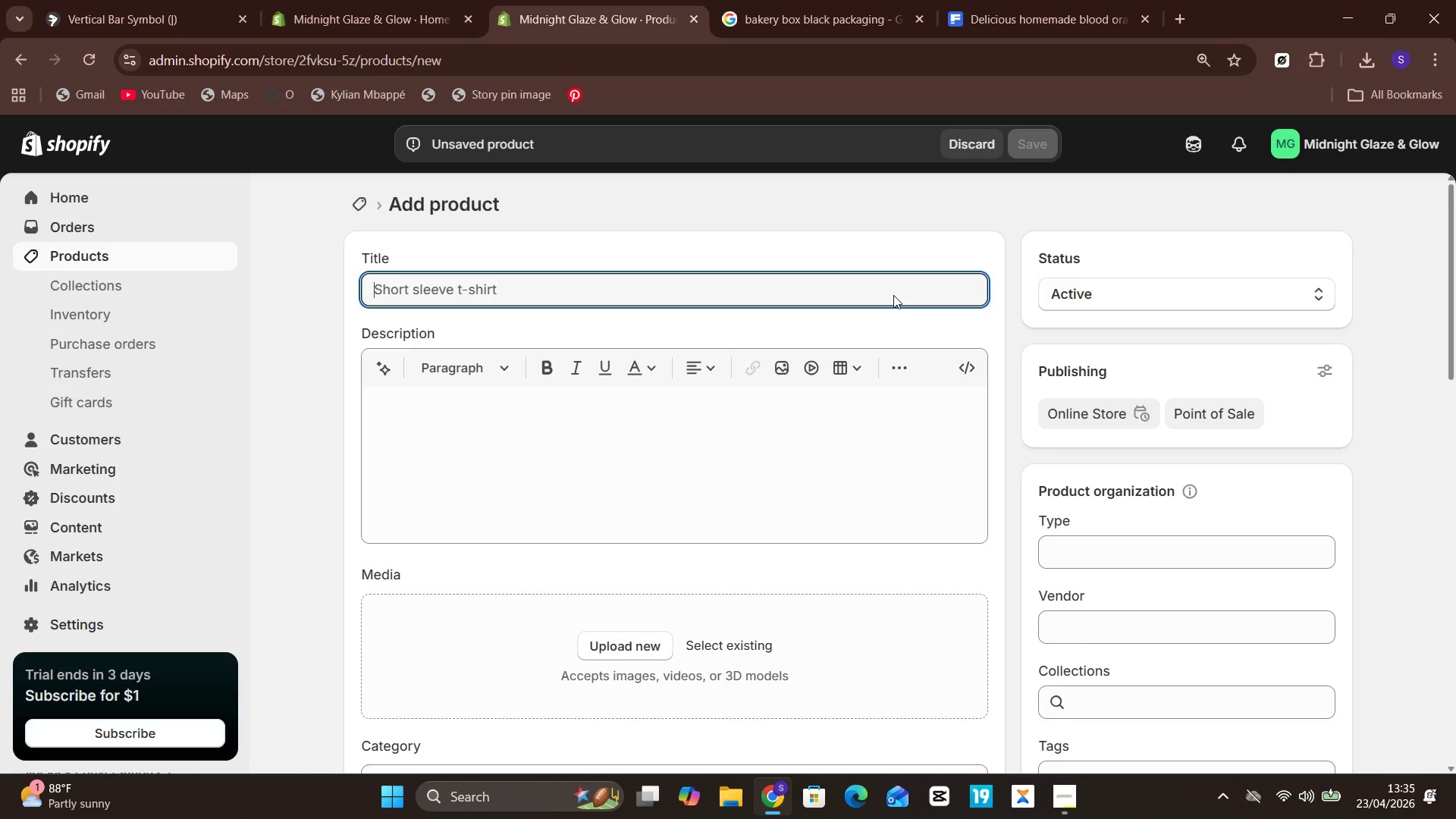 
type(Night Owl Box - Duo)
 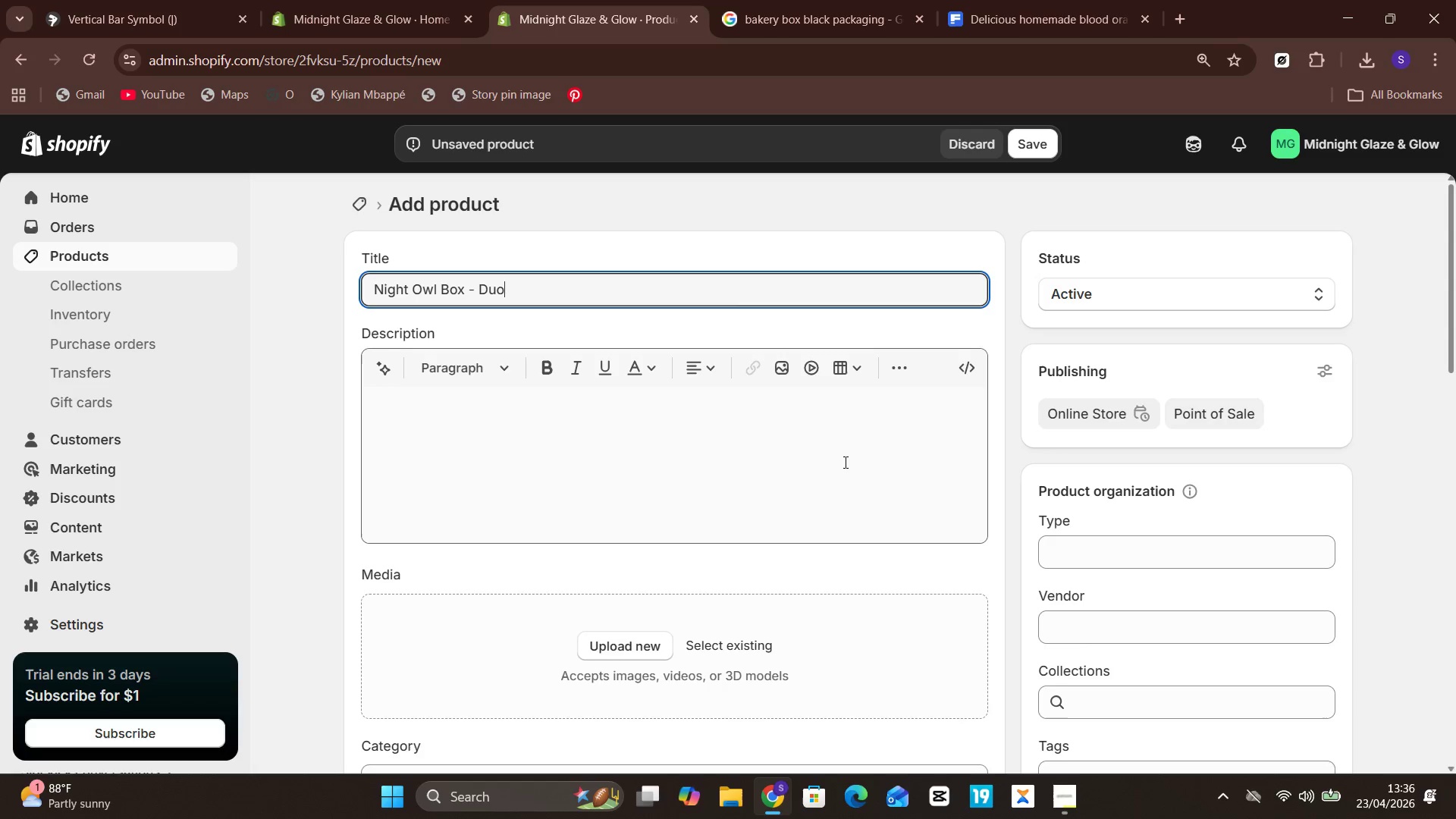 
left_click([783, 443])
 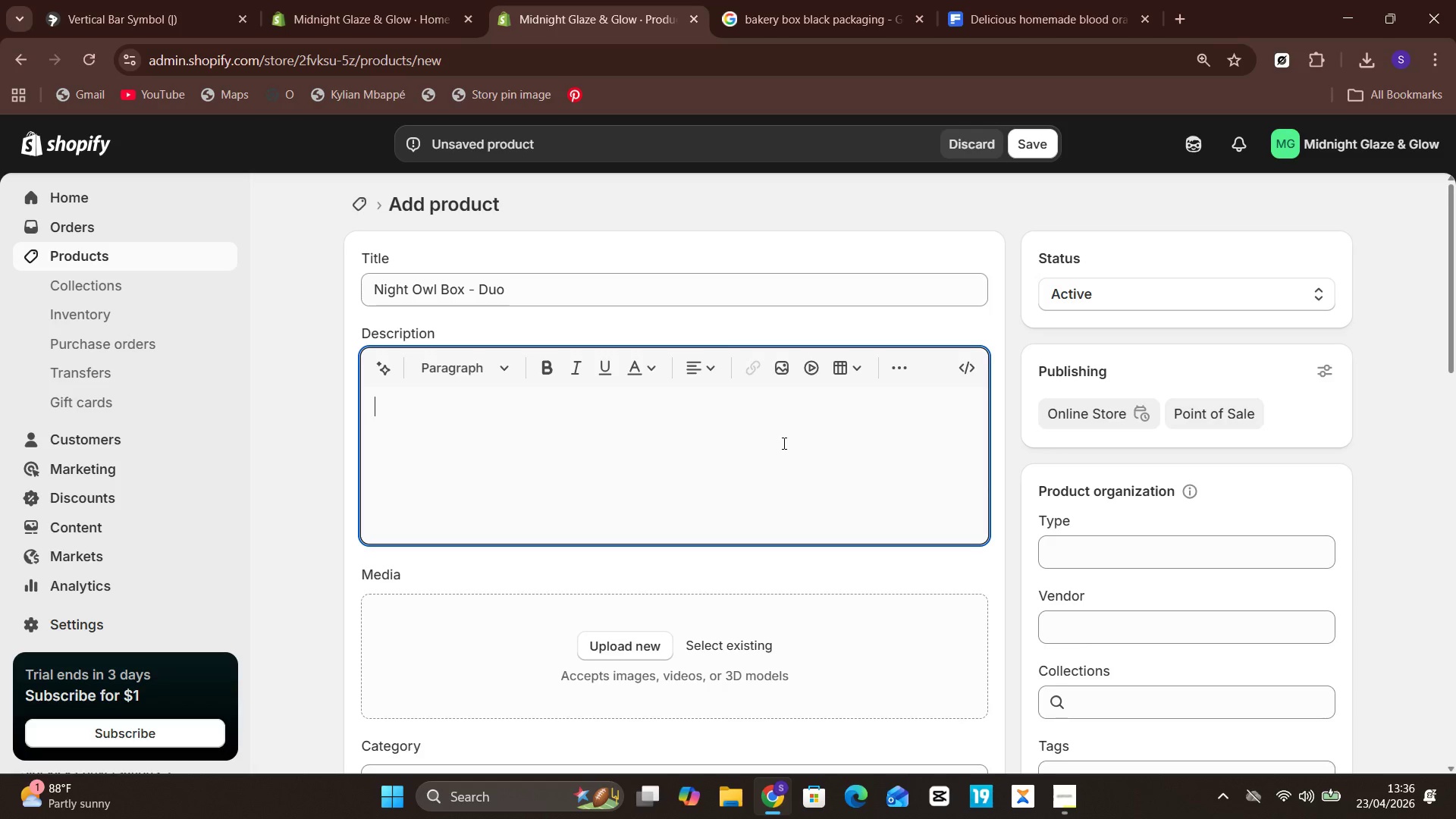 
wait(11.95)
 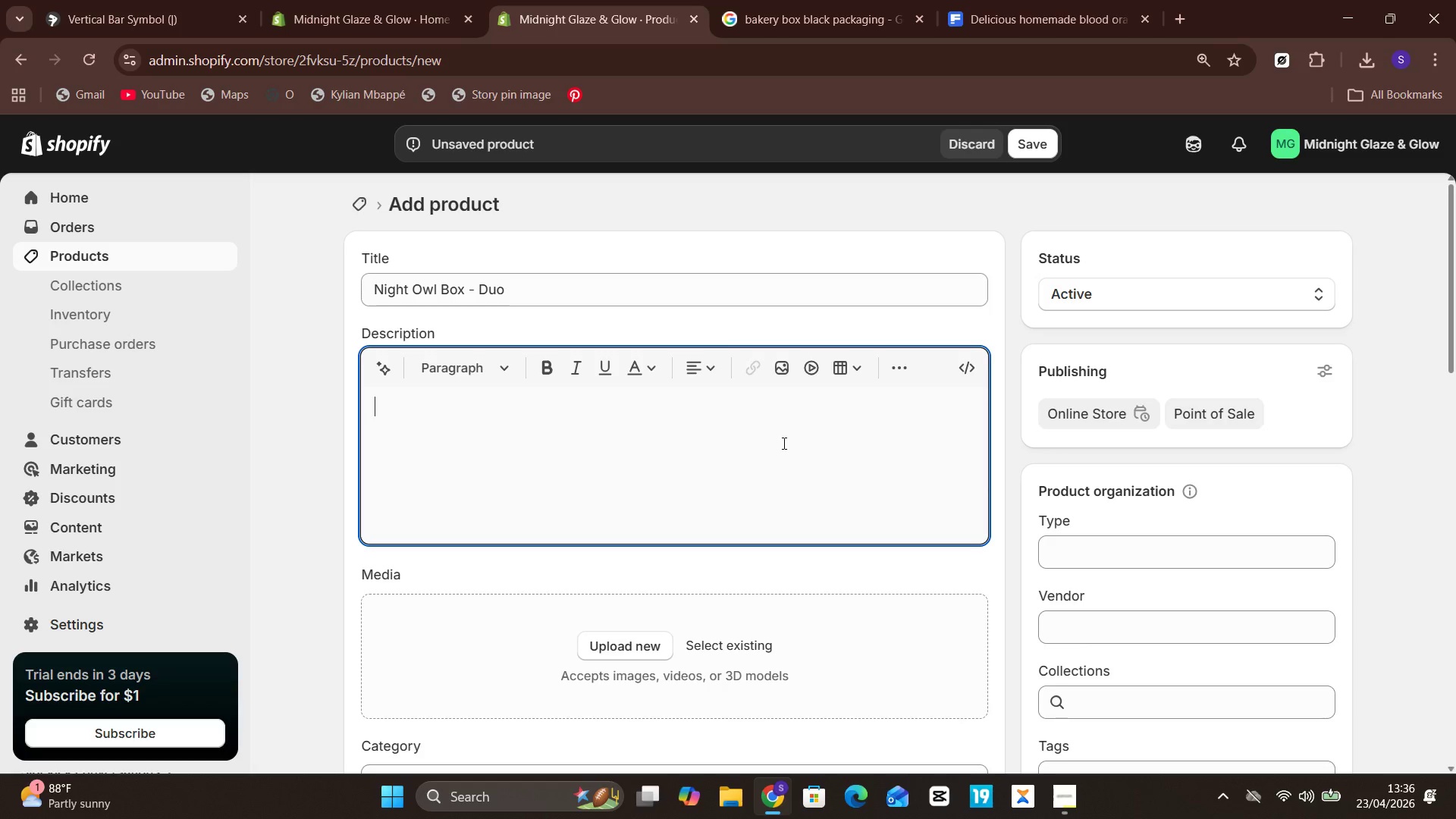 
type(A dessert box designed for sharing, featuring a balanced selection of glow)
 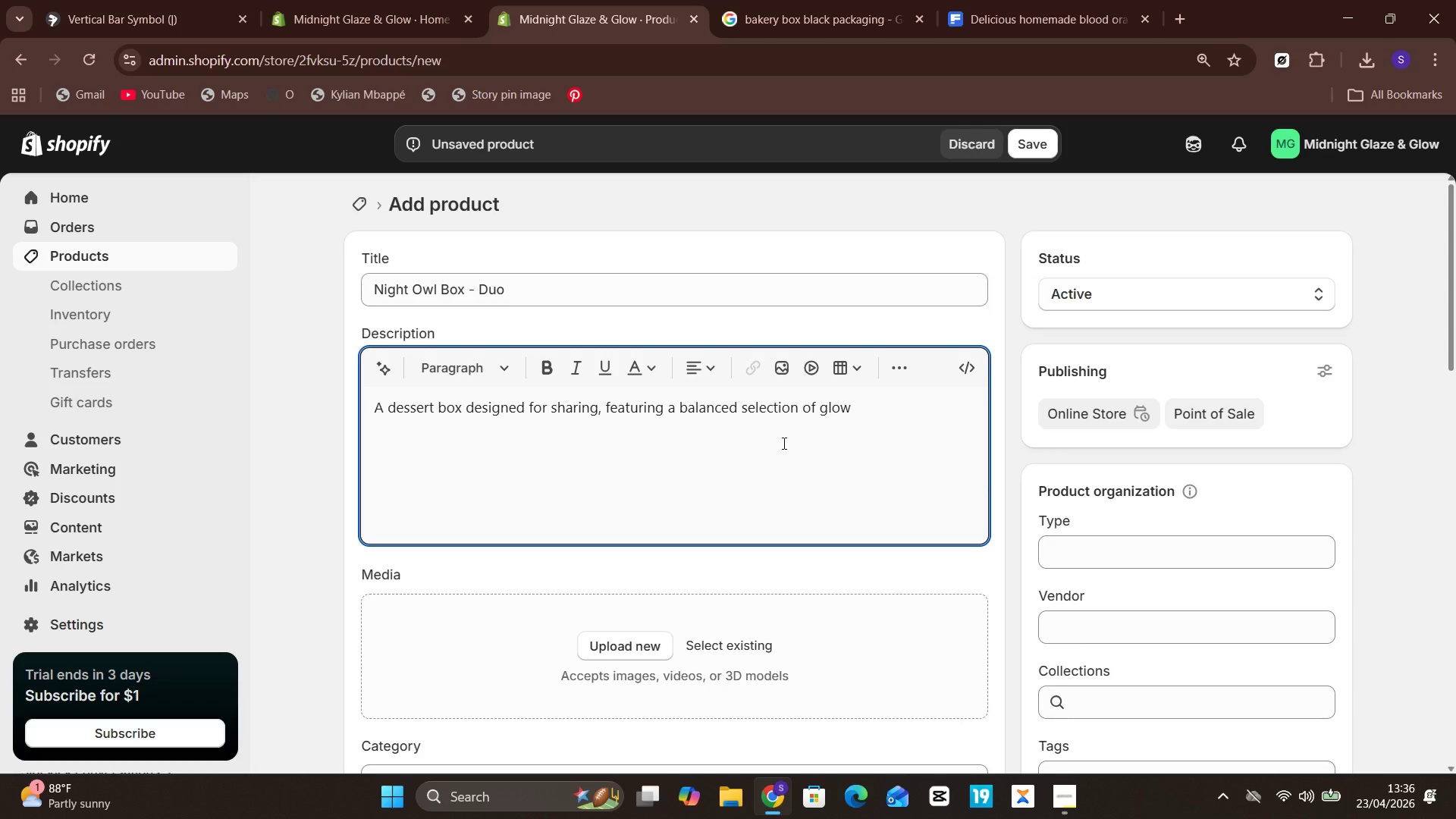 
type(-themed pastries)
 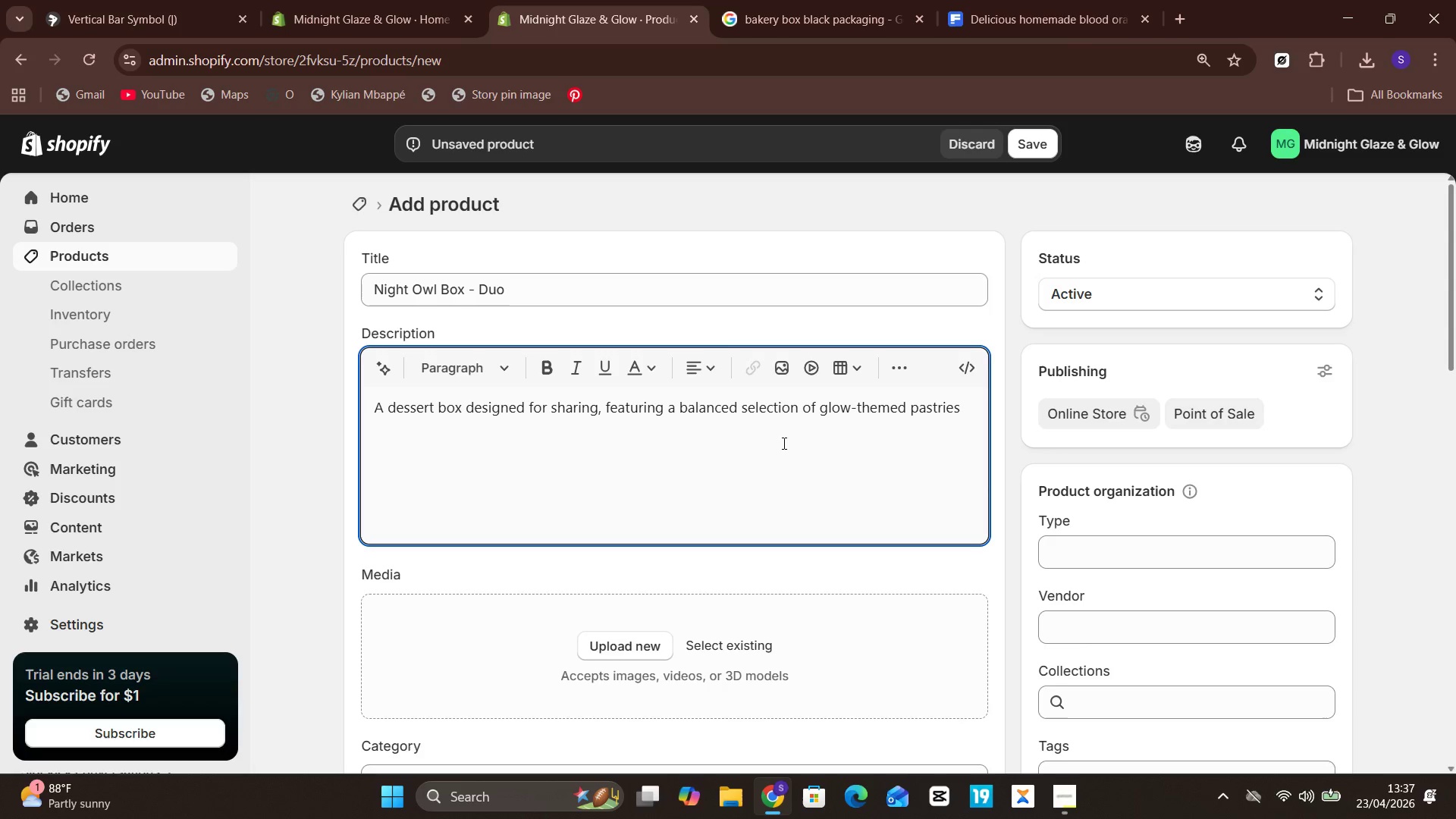 
type(,)
key(Backspace)
type(. Ideal for pairs, small hangouts, and styli)
 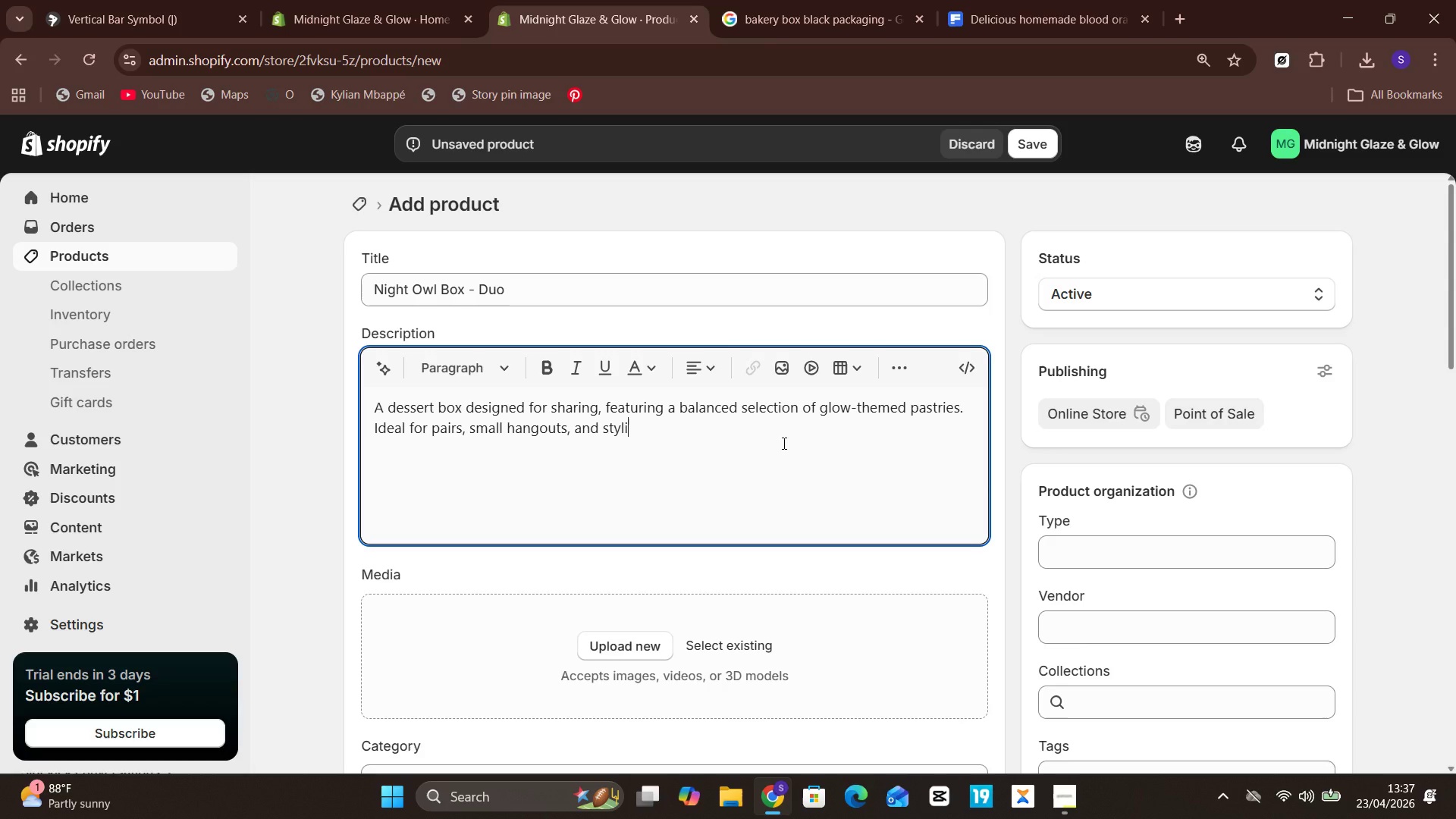 
wait(11.44)
 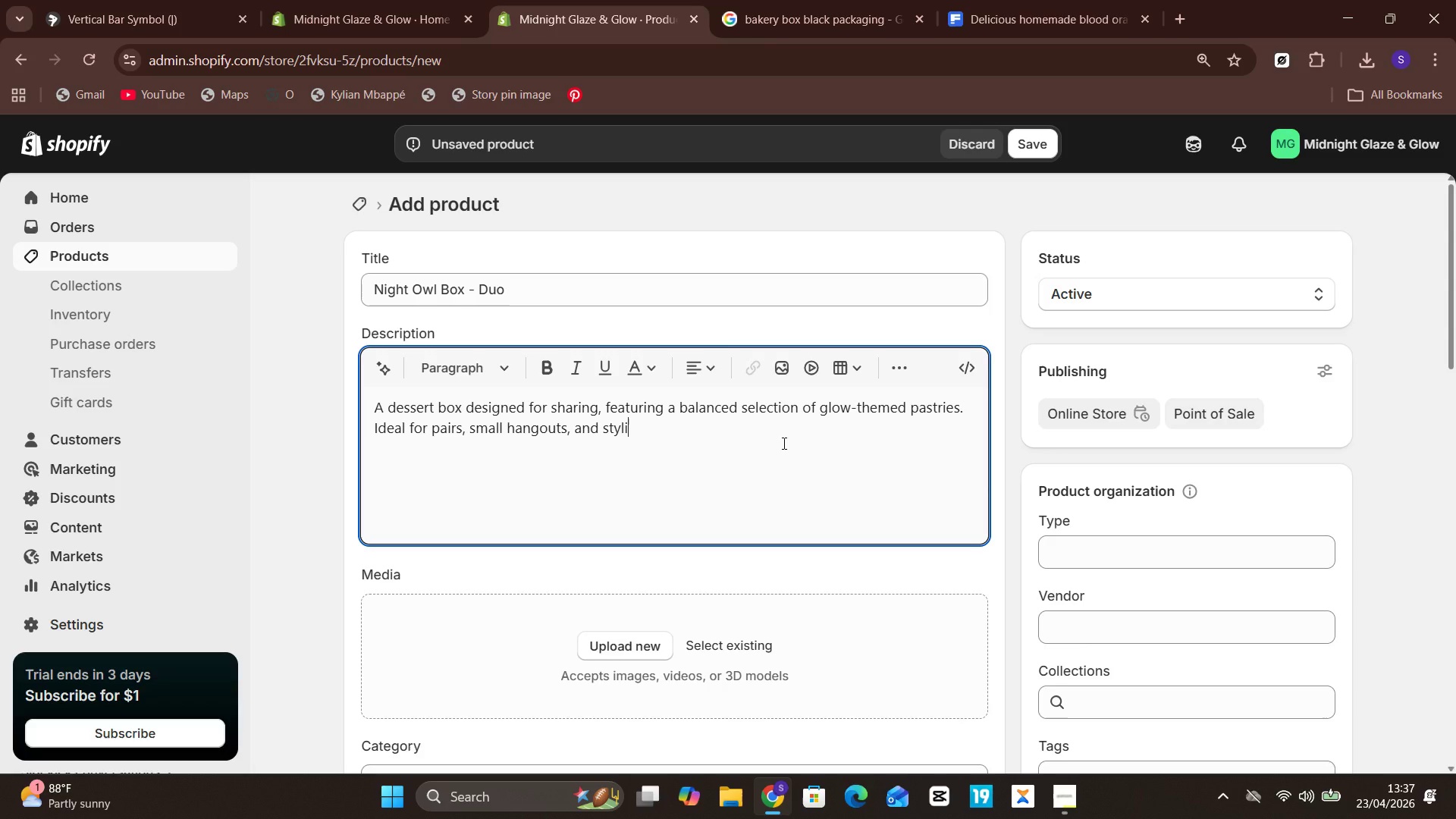 
type(sh gifting.)
 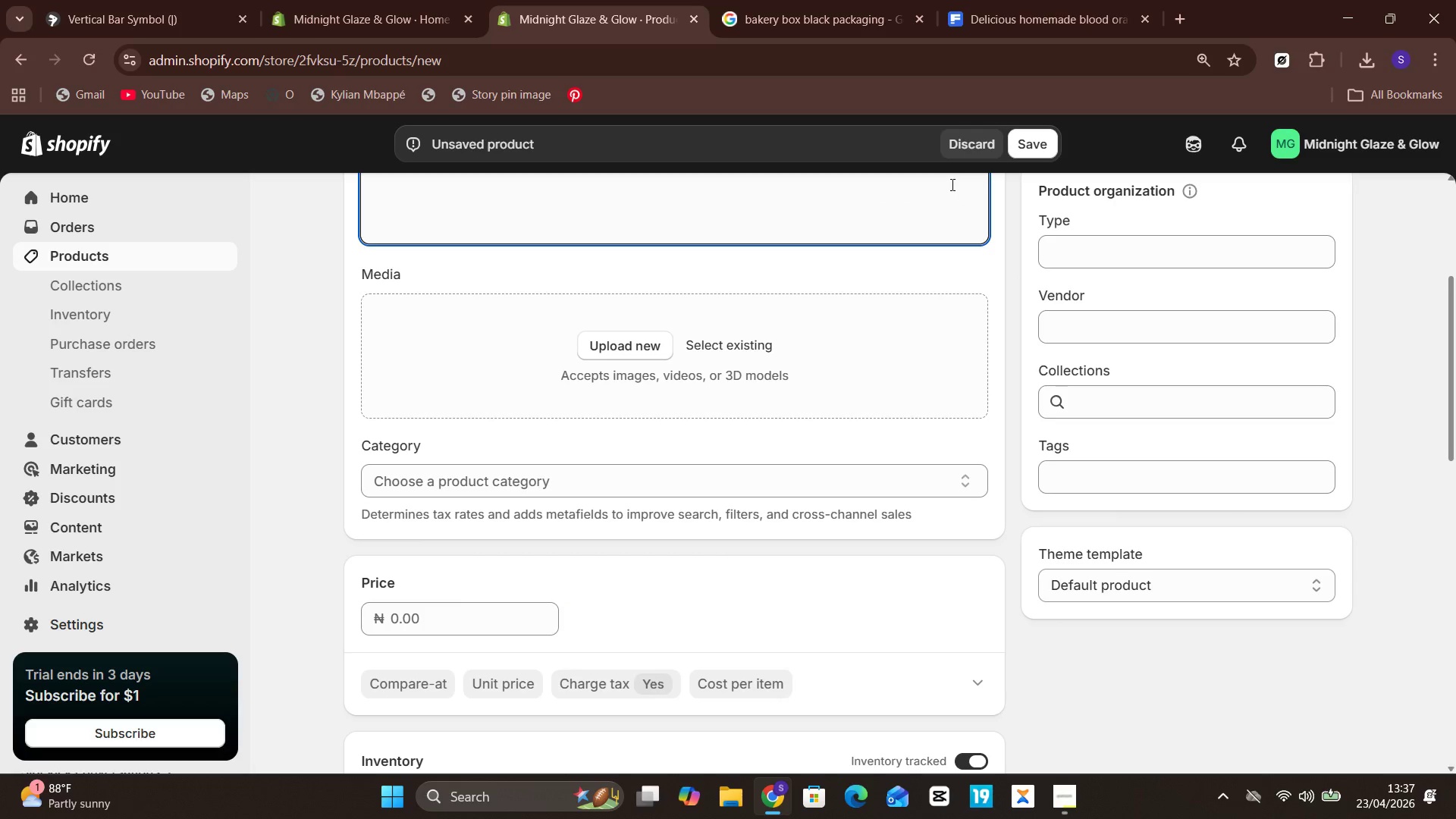 
wait(13.12)
 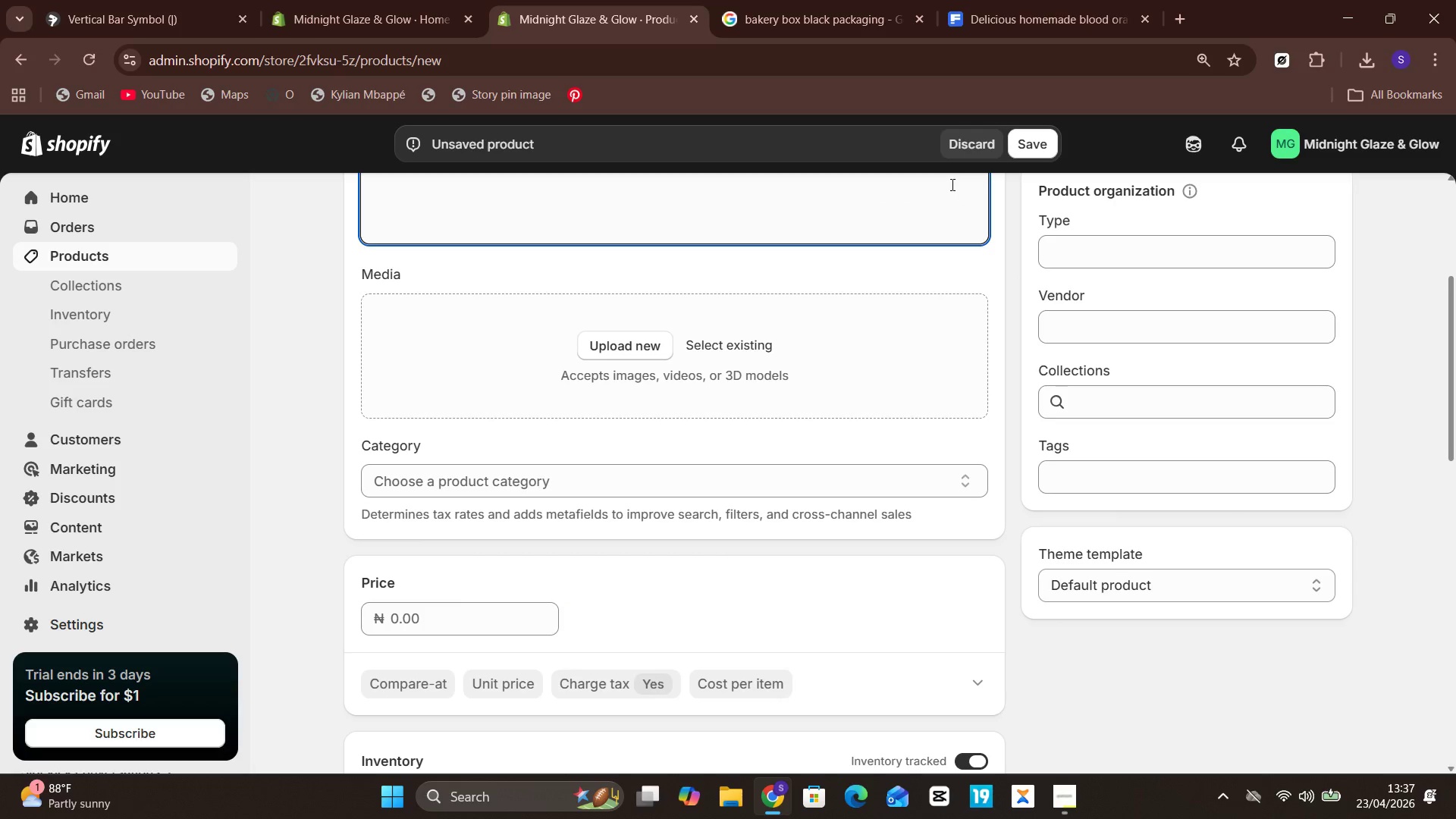 
left_click([870, 0])
 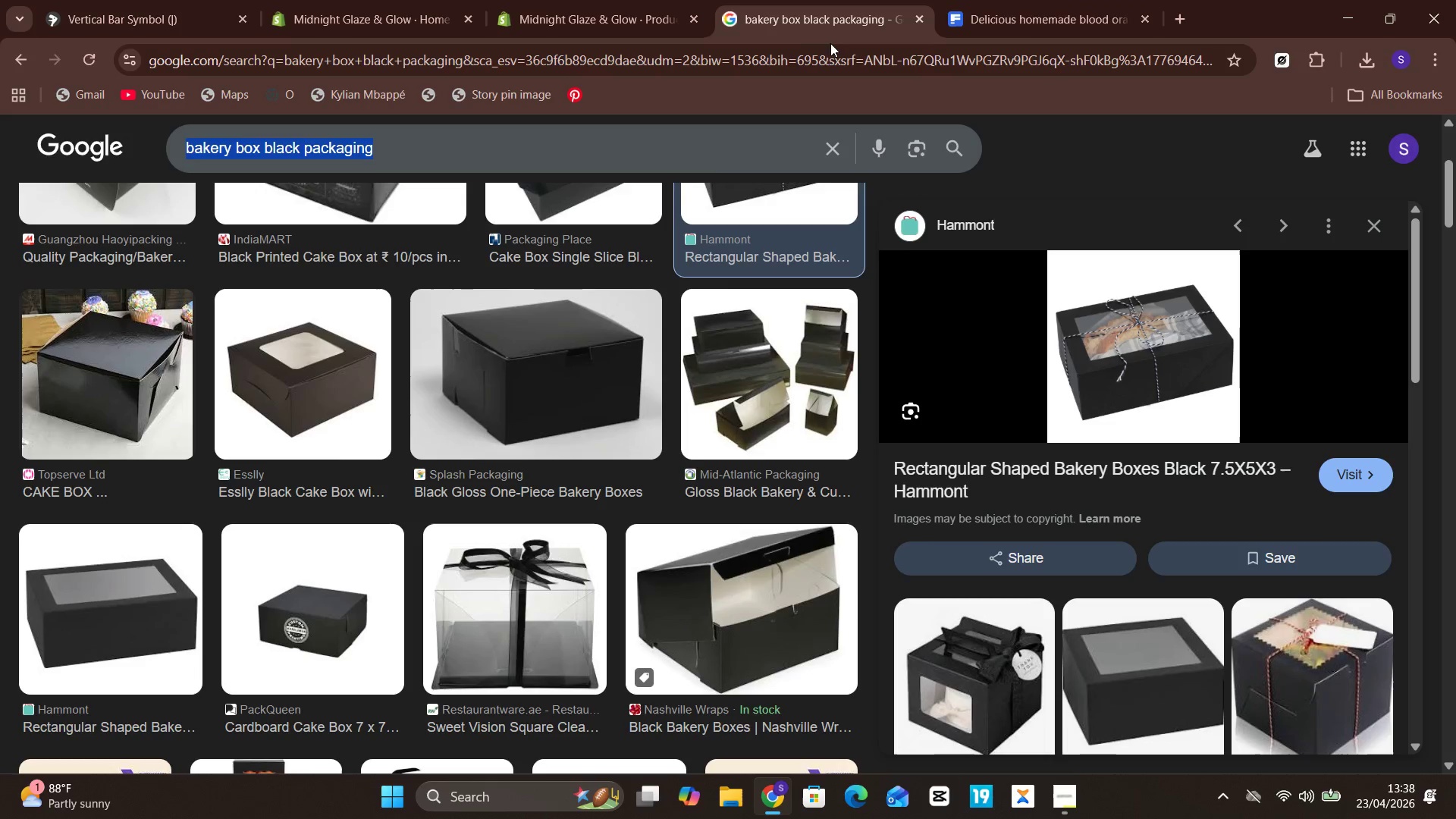 
key(Control+A)
 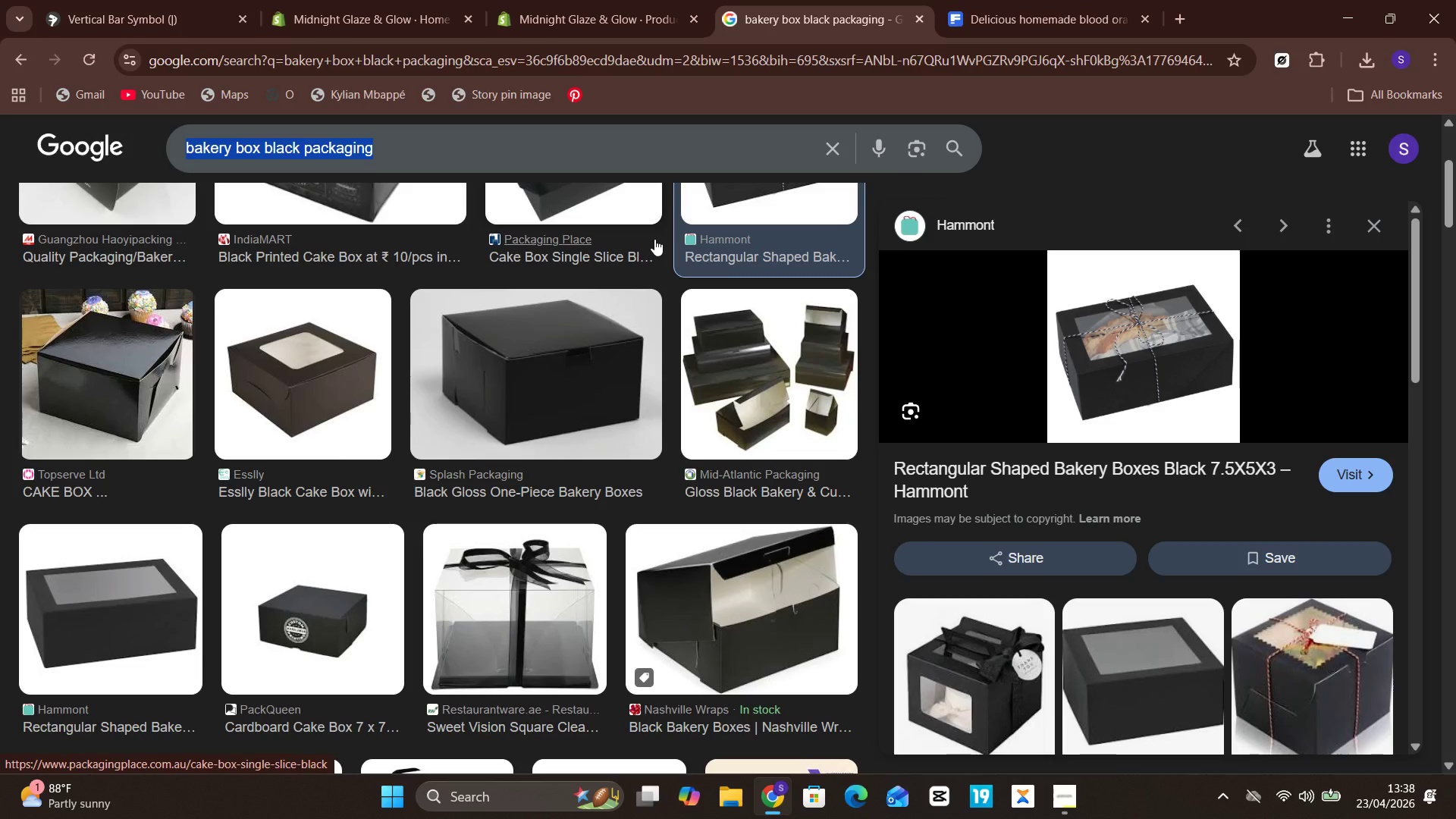 
type(dessert box for two dark aesthetic)
 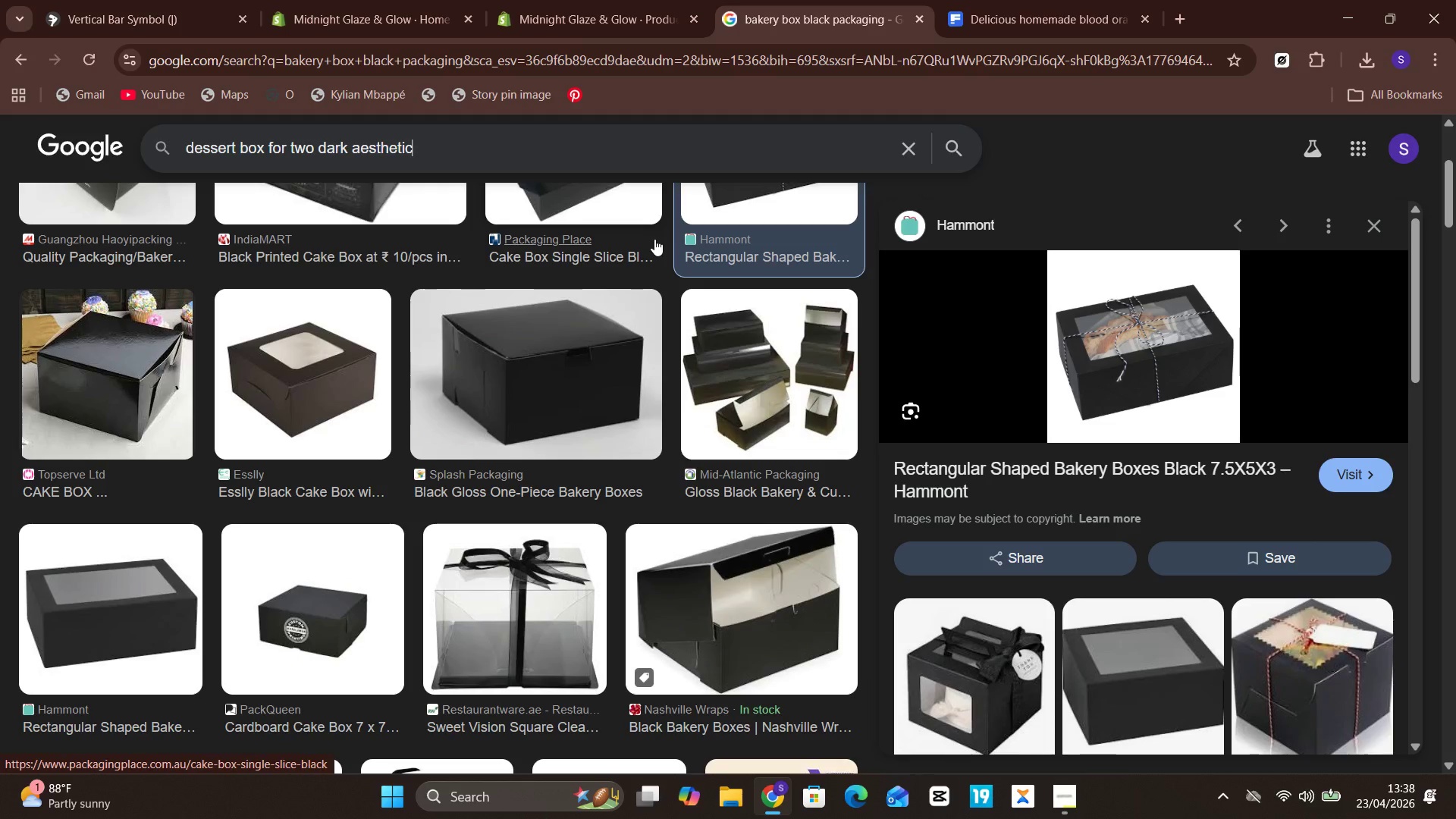 
key(Enter)
 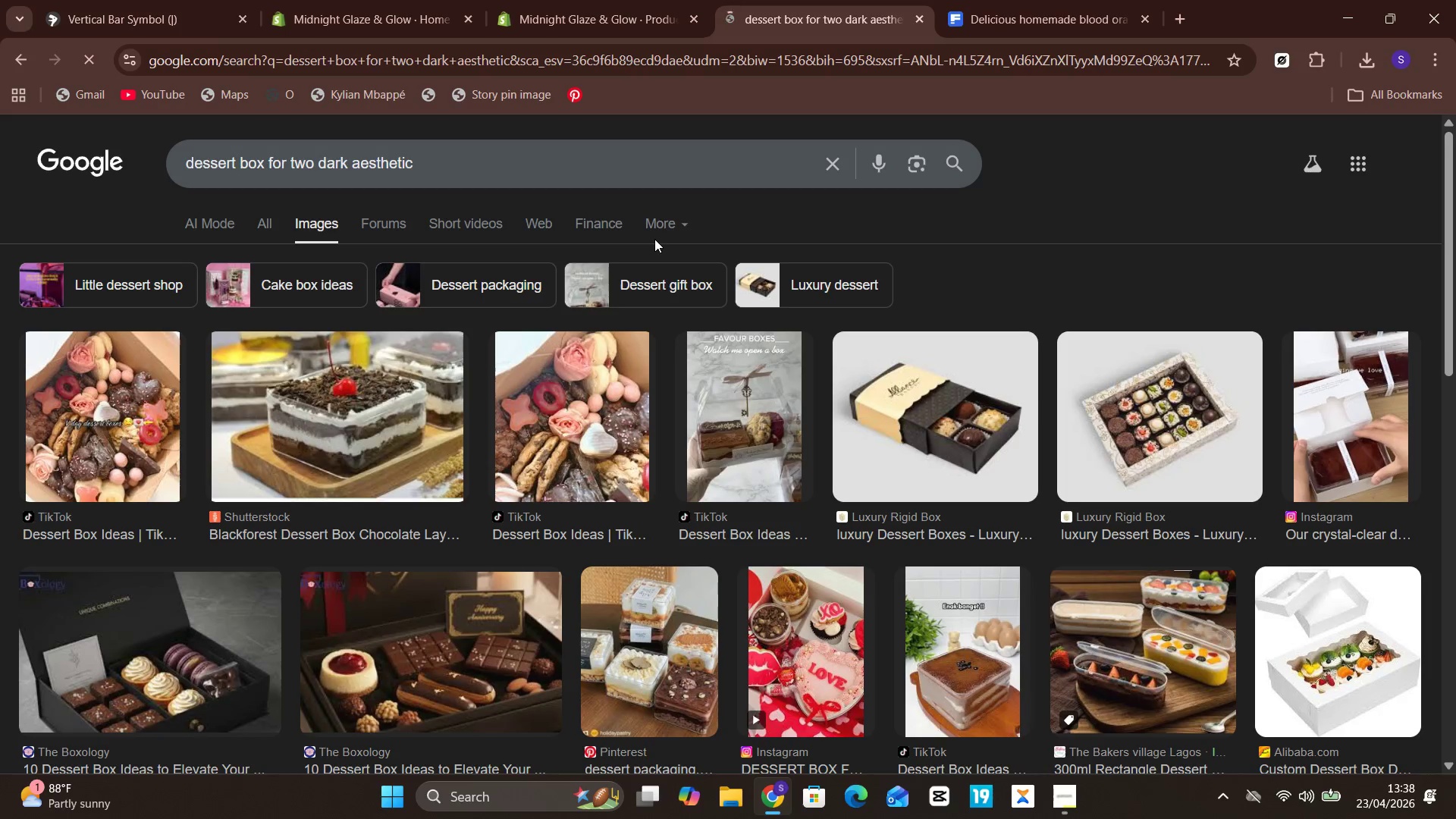 
mouse_move([768, 510])
 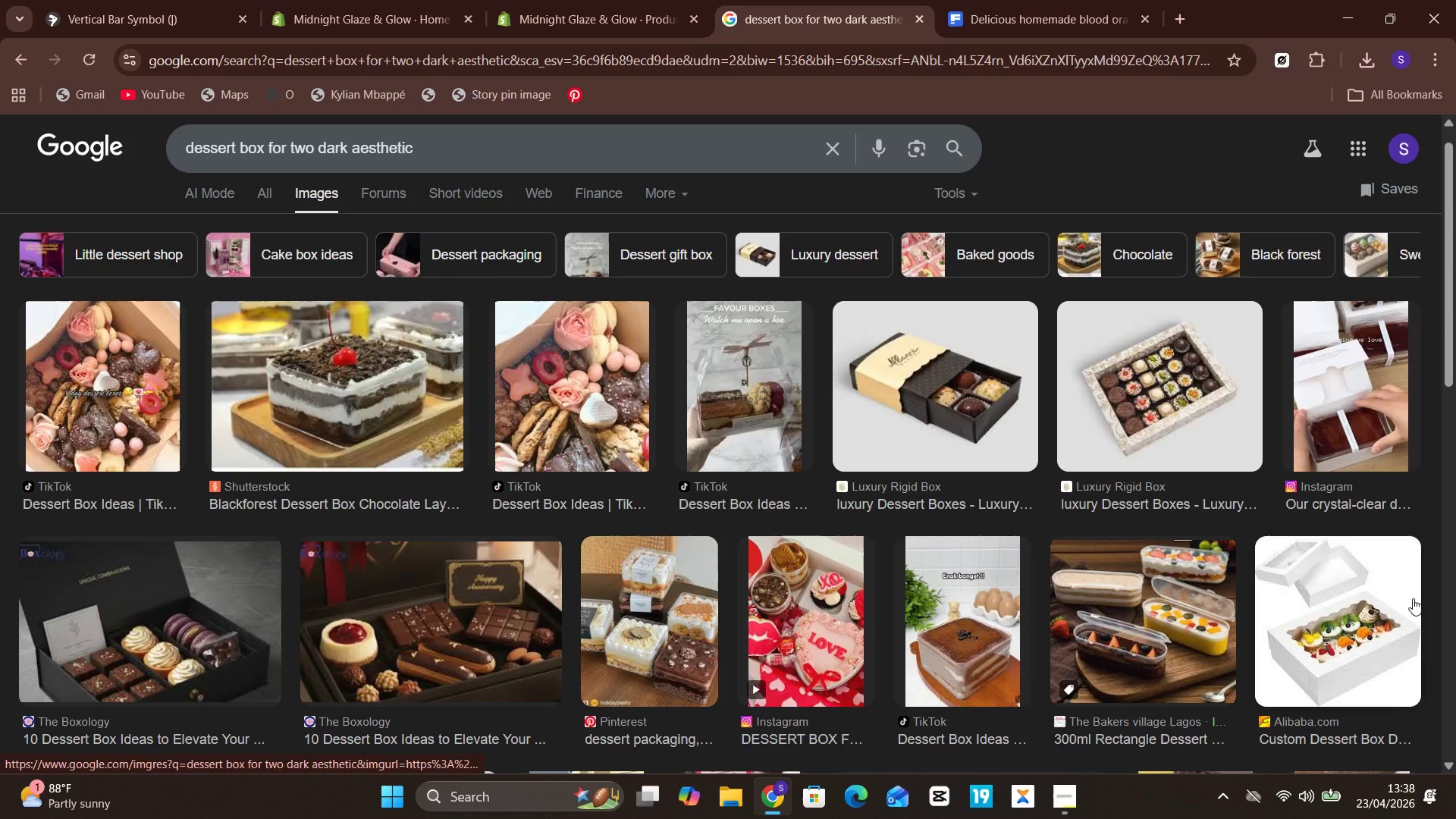 
left_click([1413, 598])
 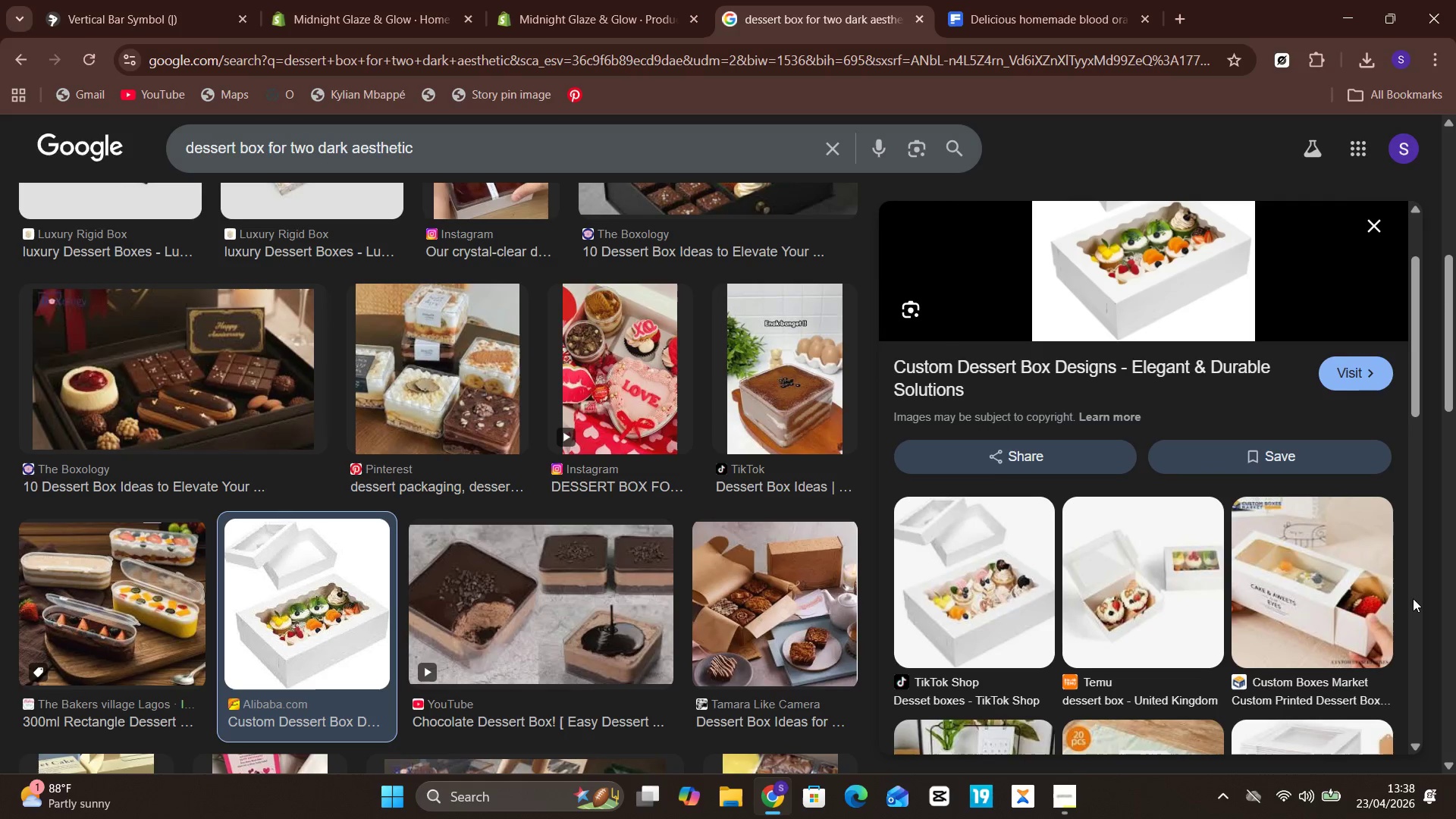 
wait(8.55)
 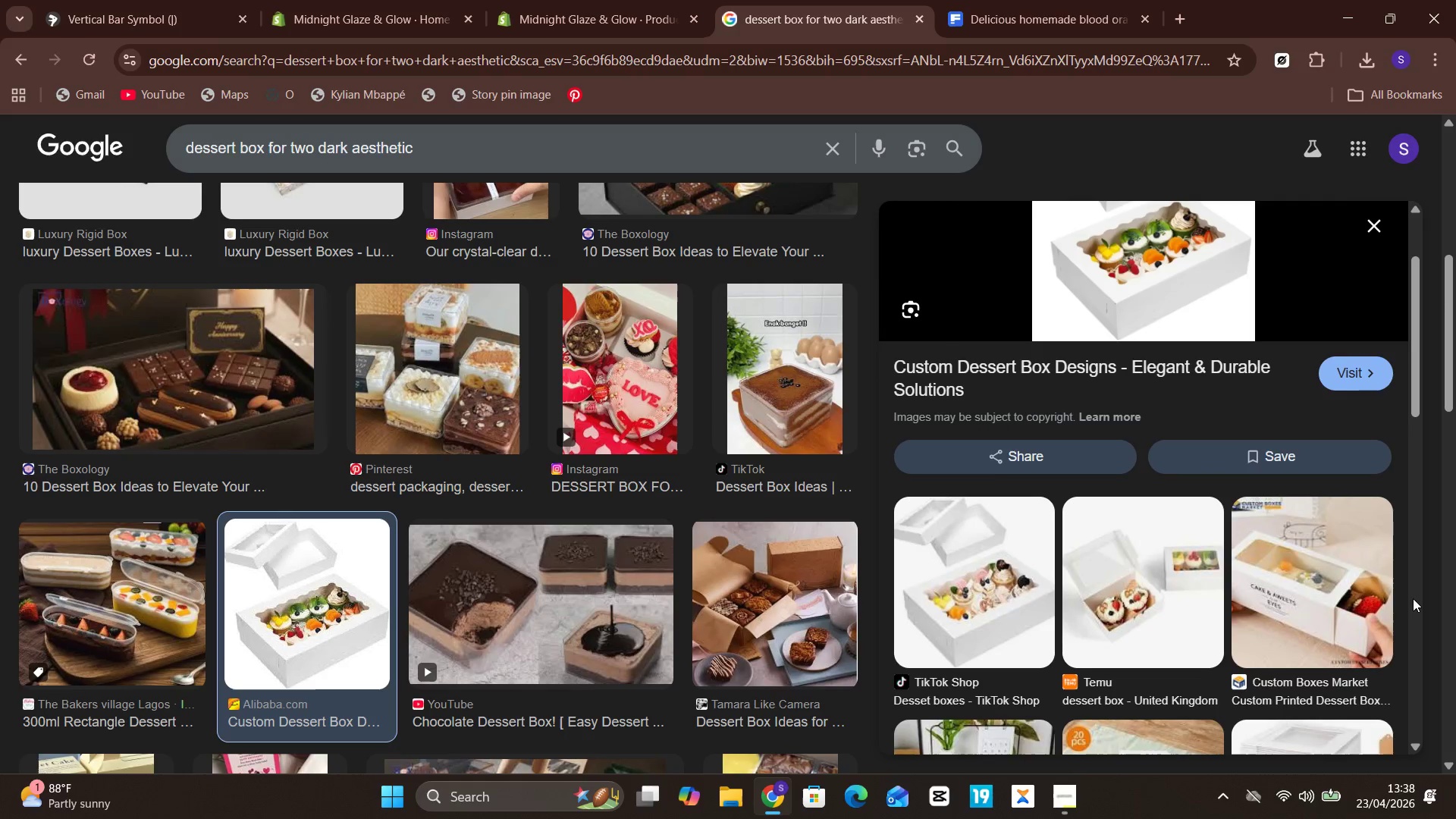 
right_click([1175, 366])
 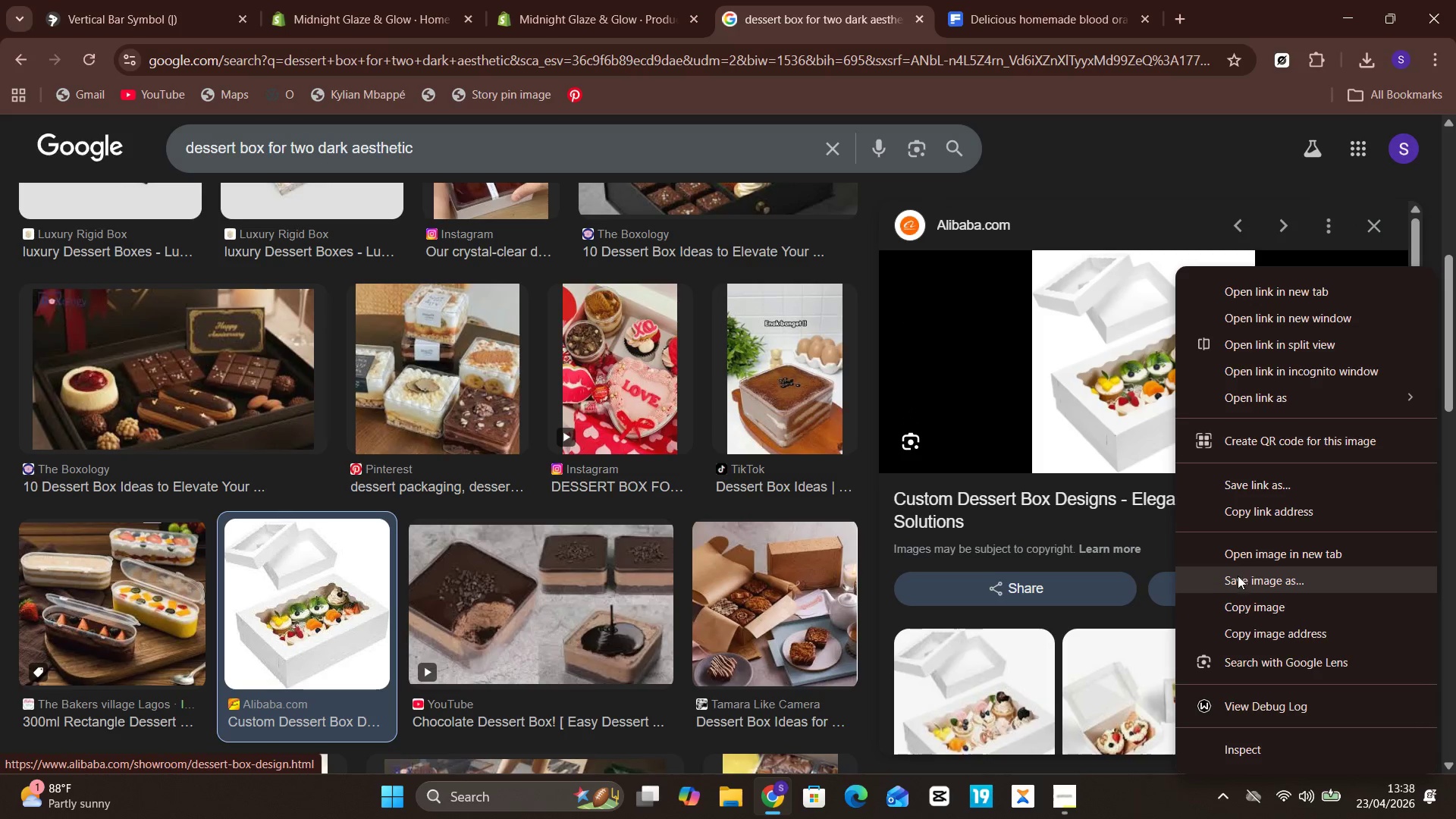 
left_click([1238, 576])
 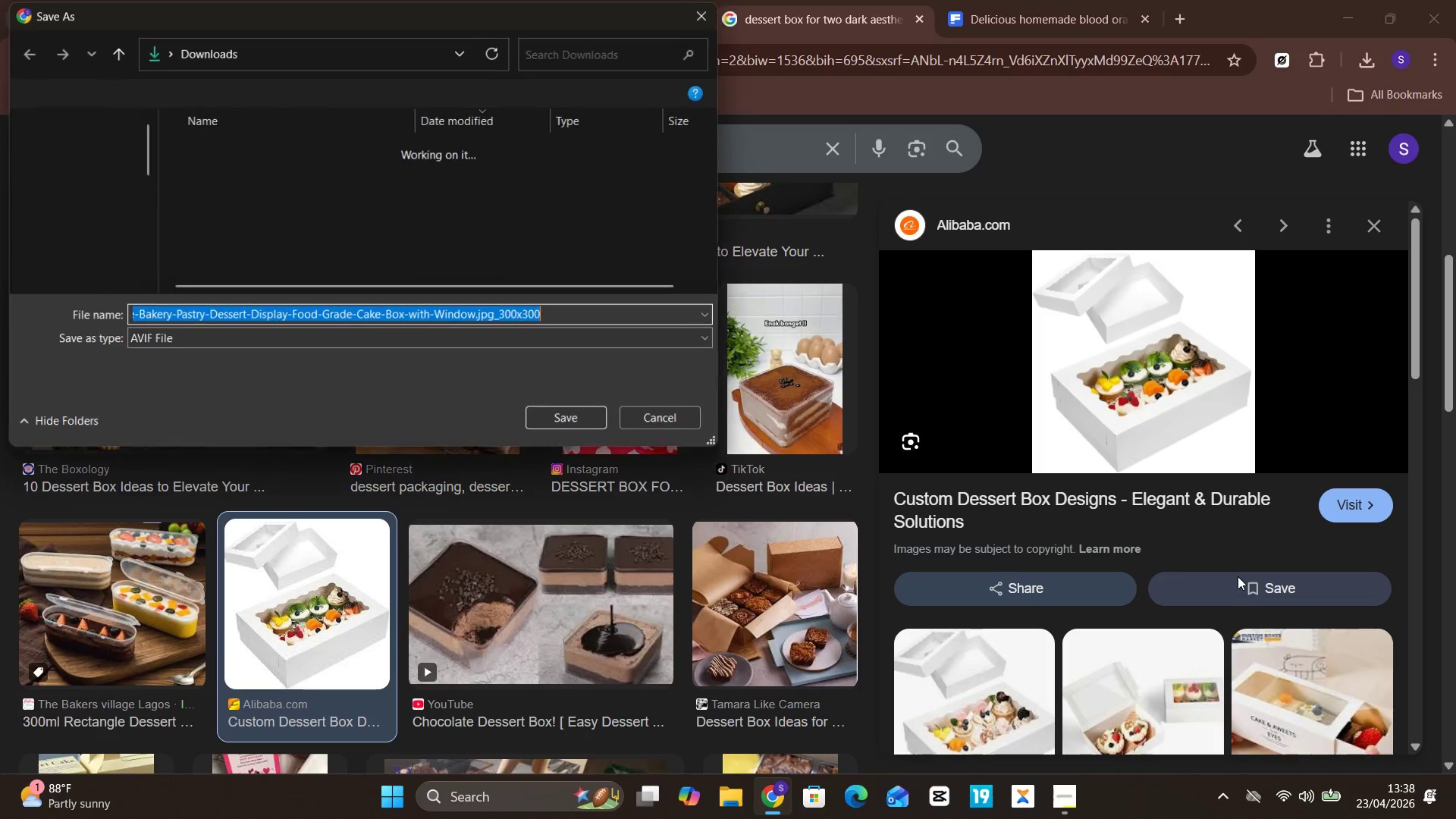 
key(Enter)
 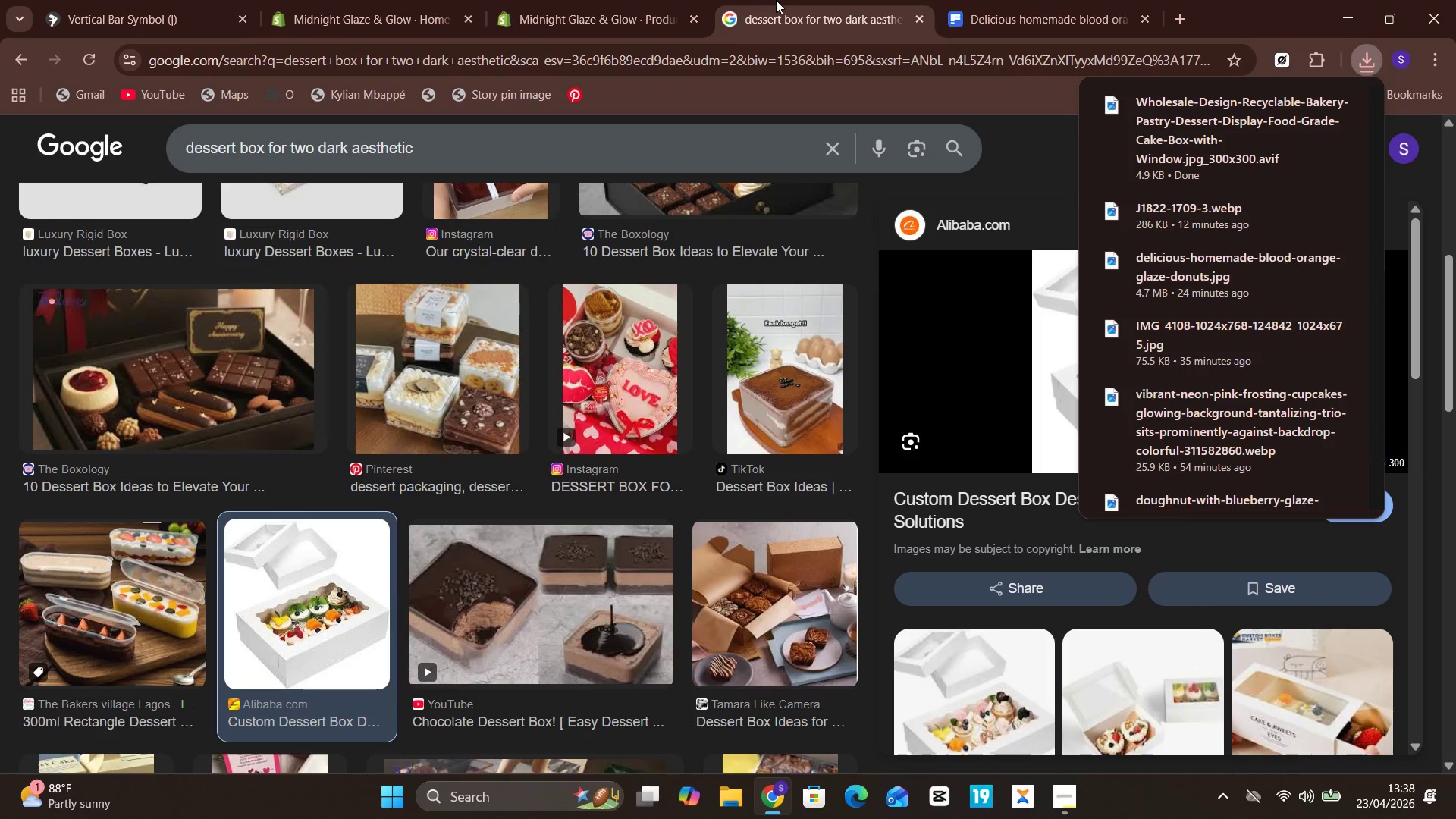 
left_click([601, 0])
 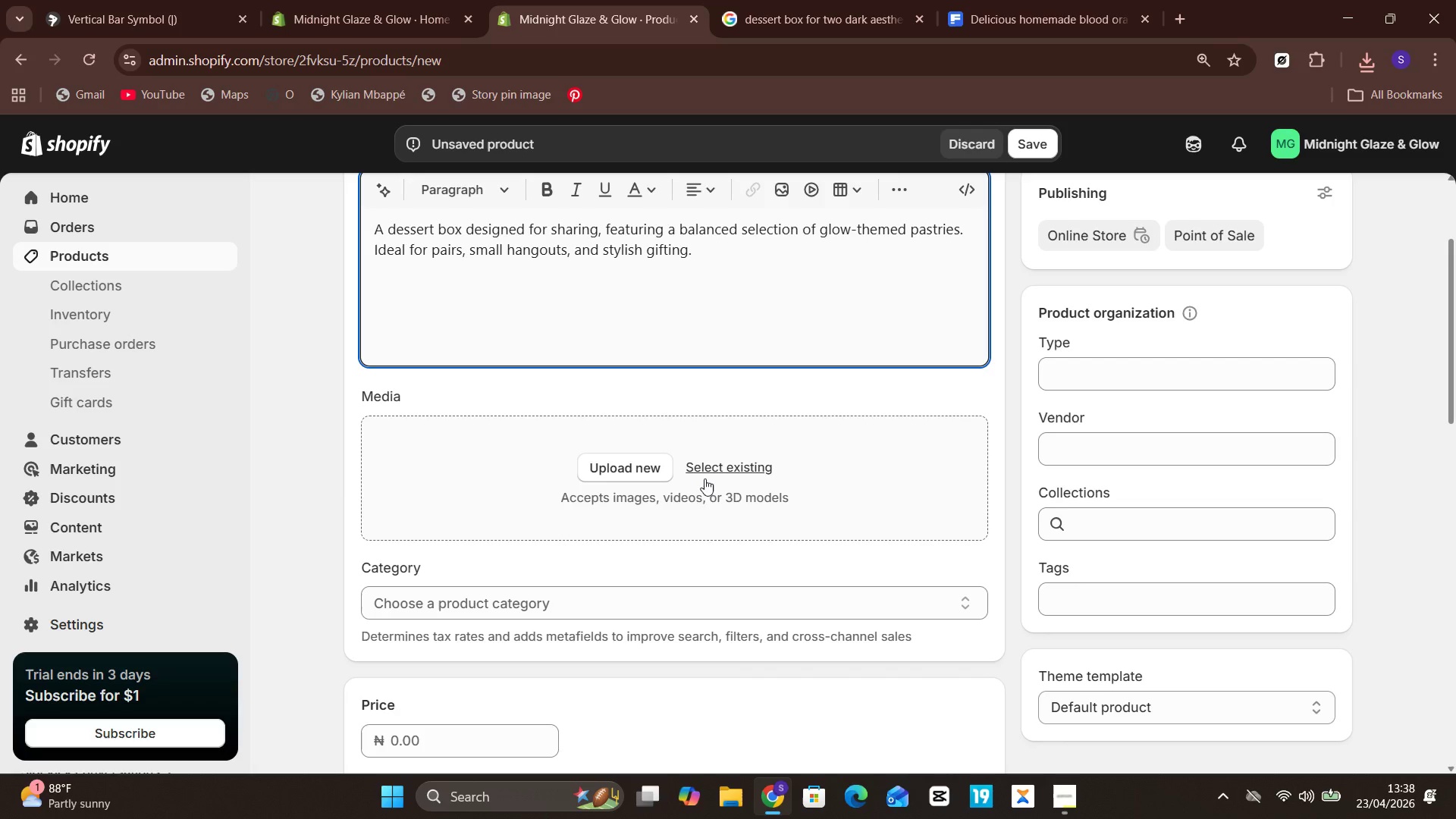 
left_click([701, 489])
 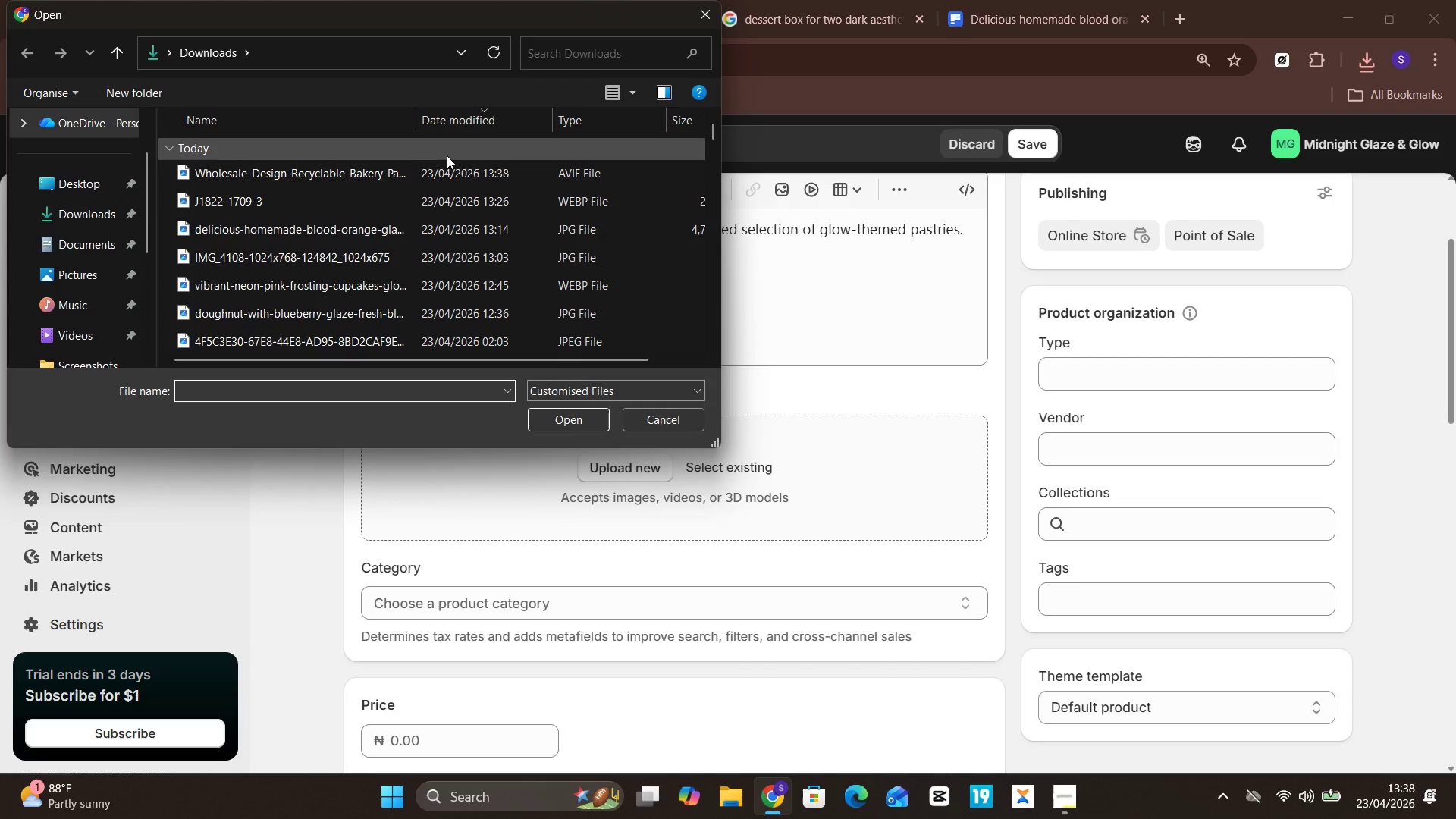 
left_click([455, 175])
 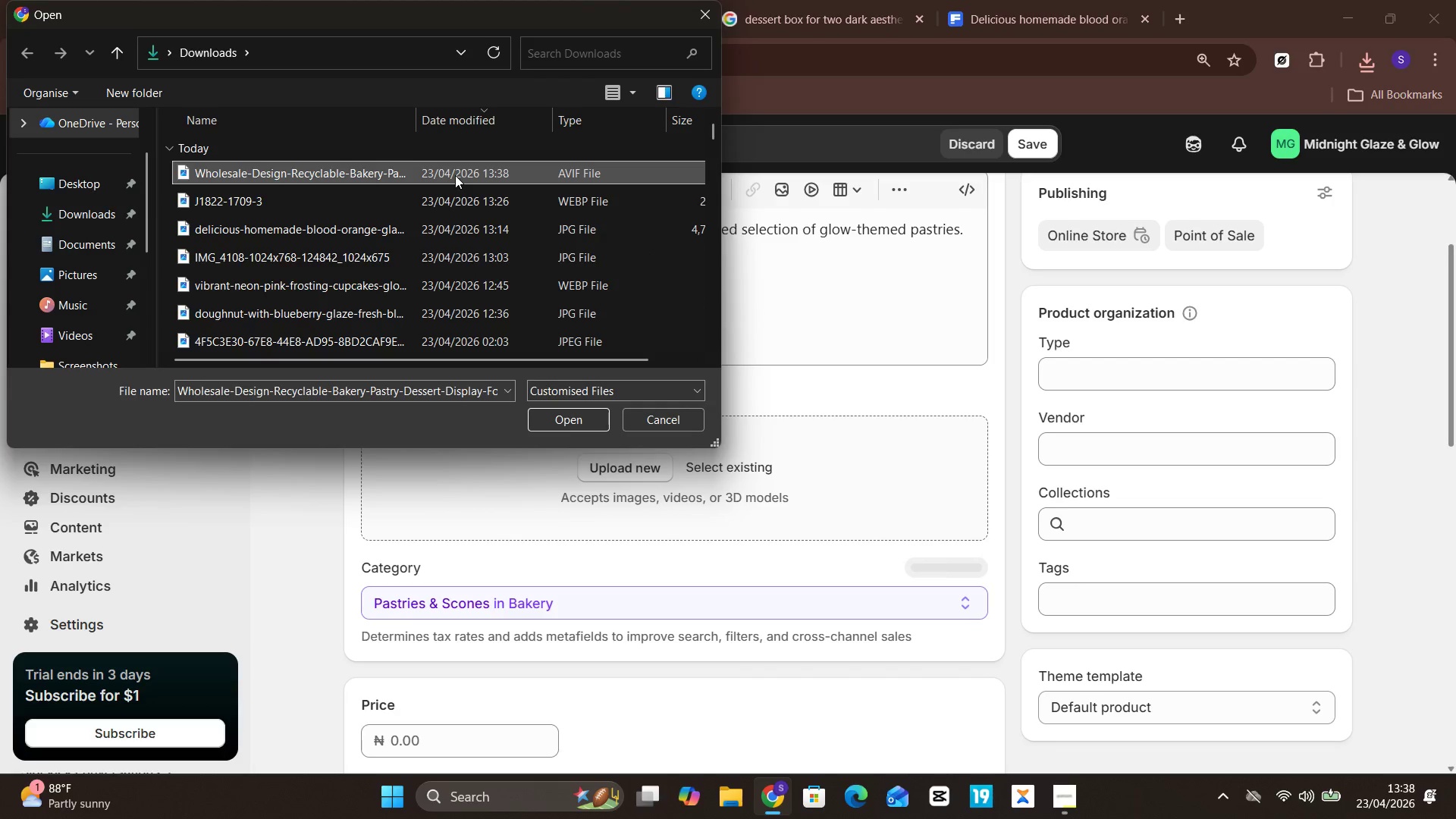 
key(Enter)
 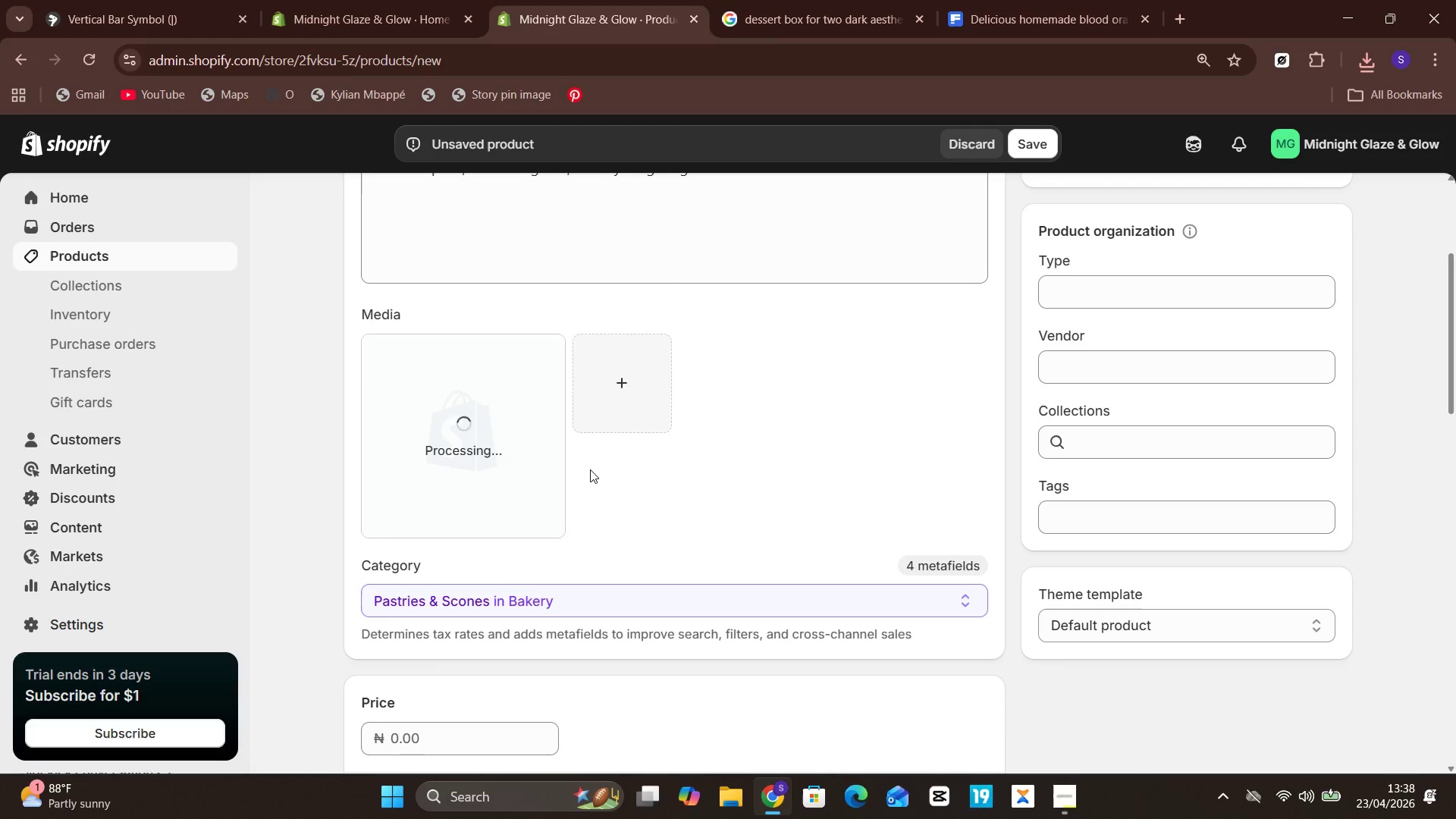 
wait(8.45)
 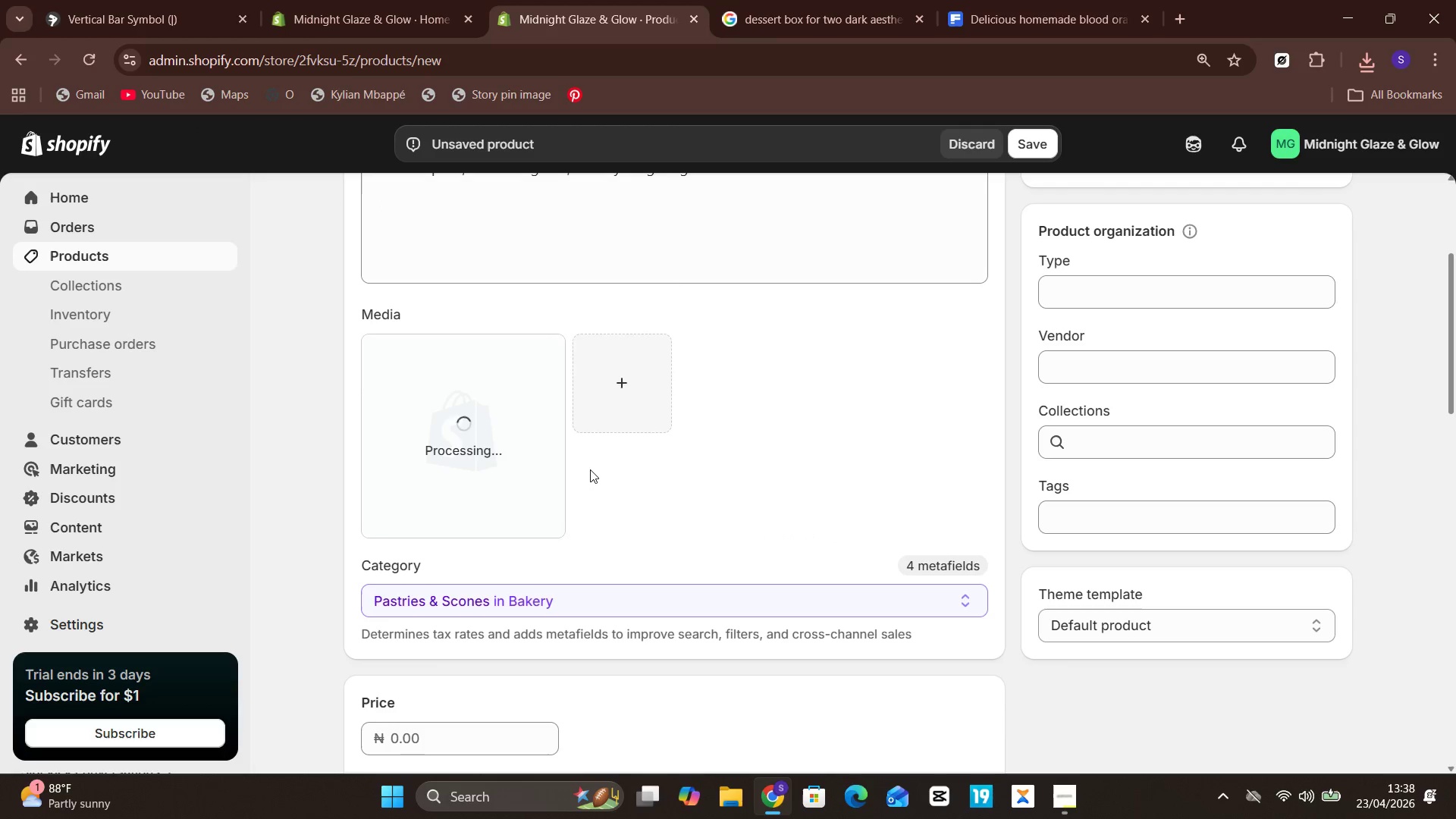 
left_click([515, 429])
 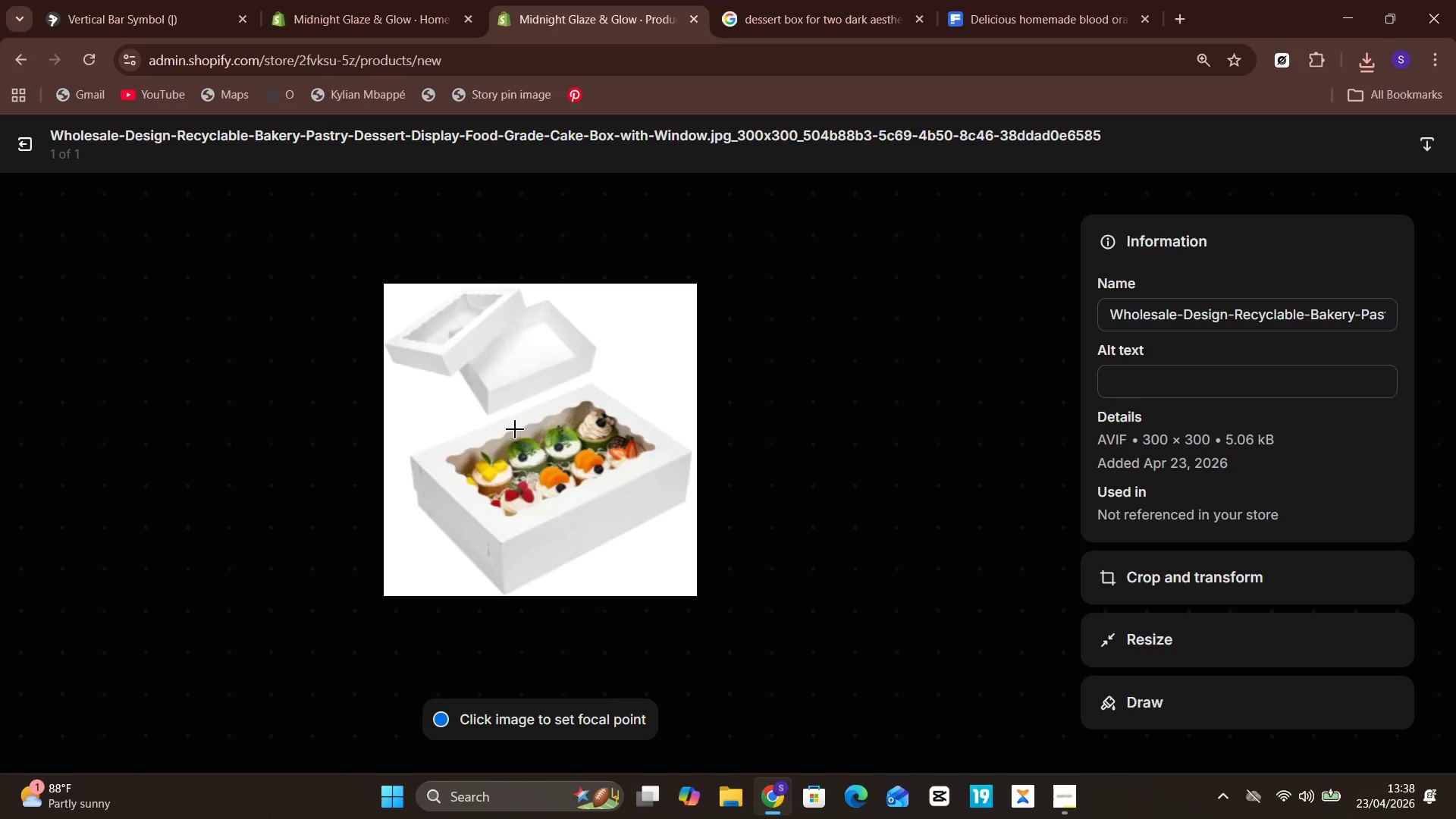 
wait(7.53)
 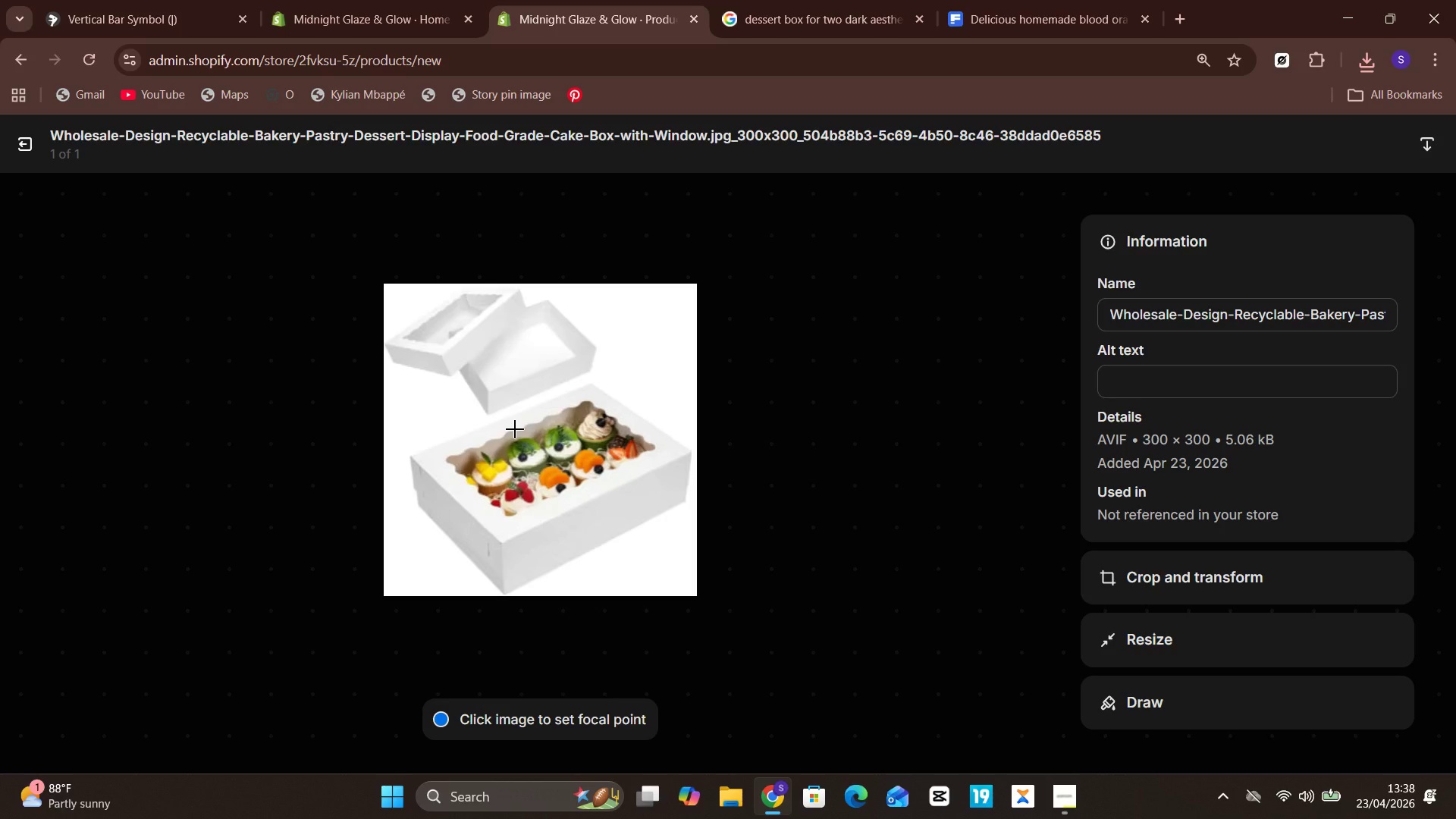 
left_click([1247, 324])
 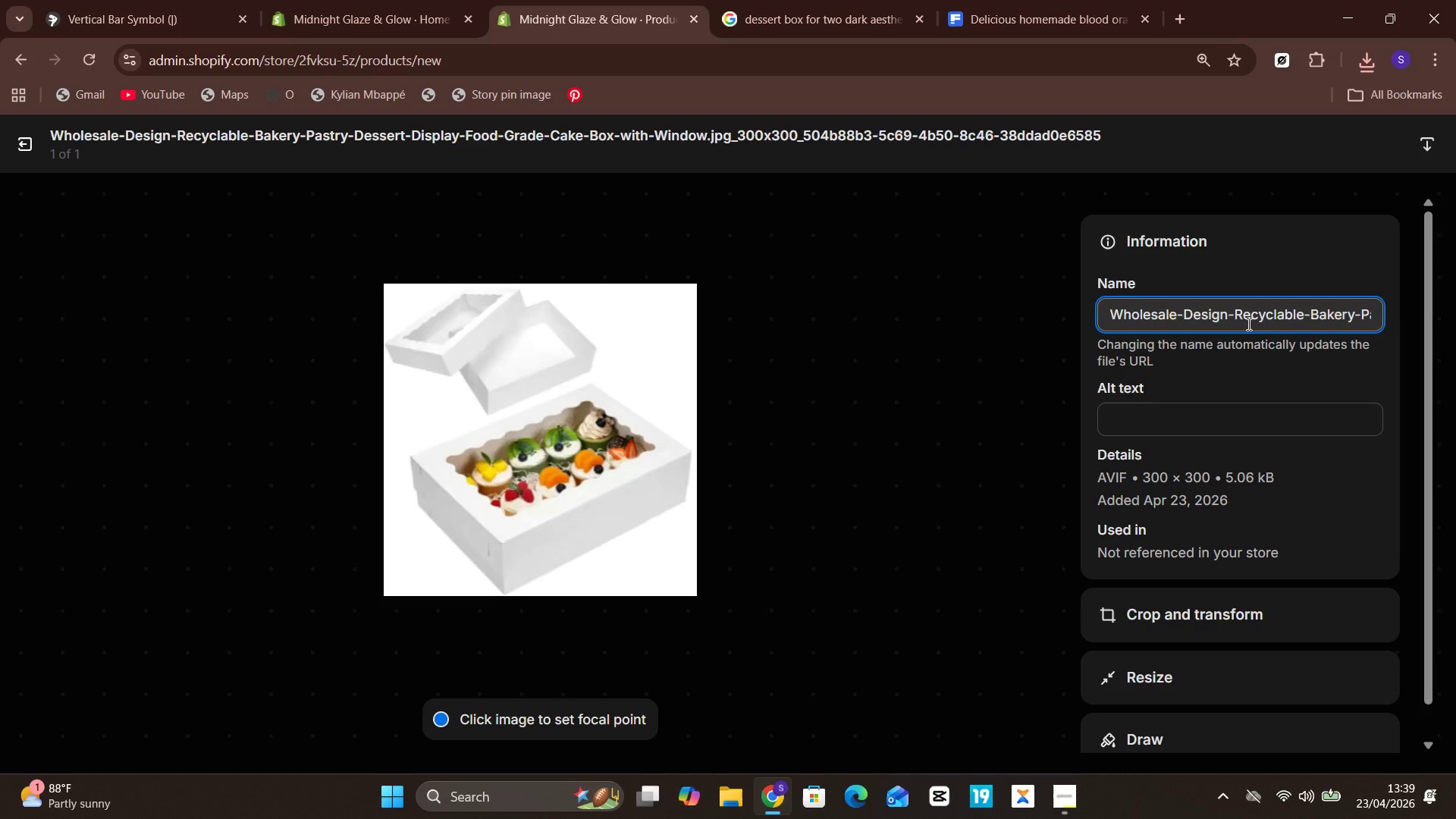 
key(Control+A)
 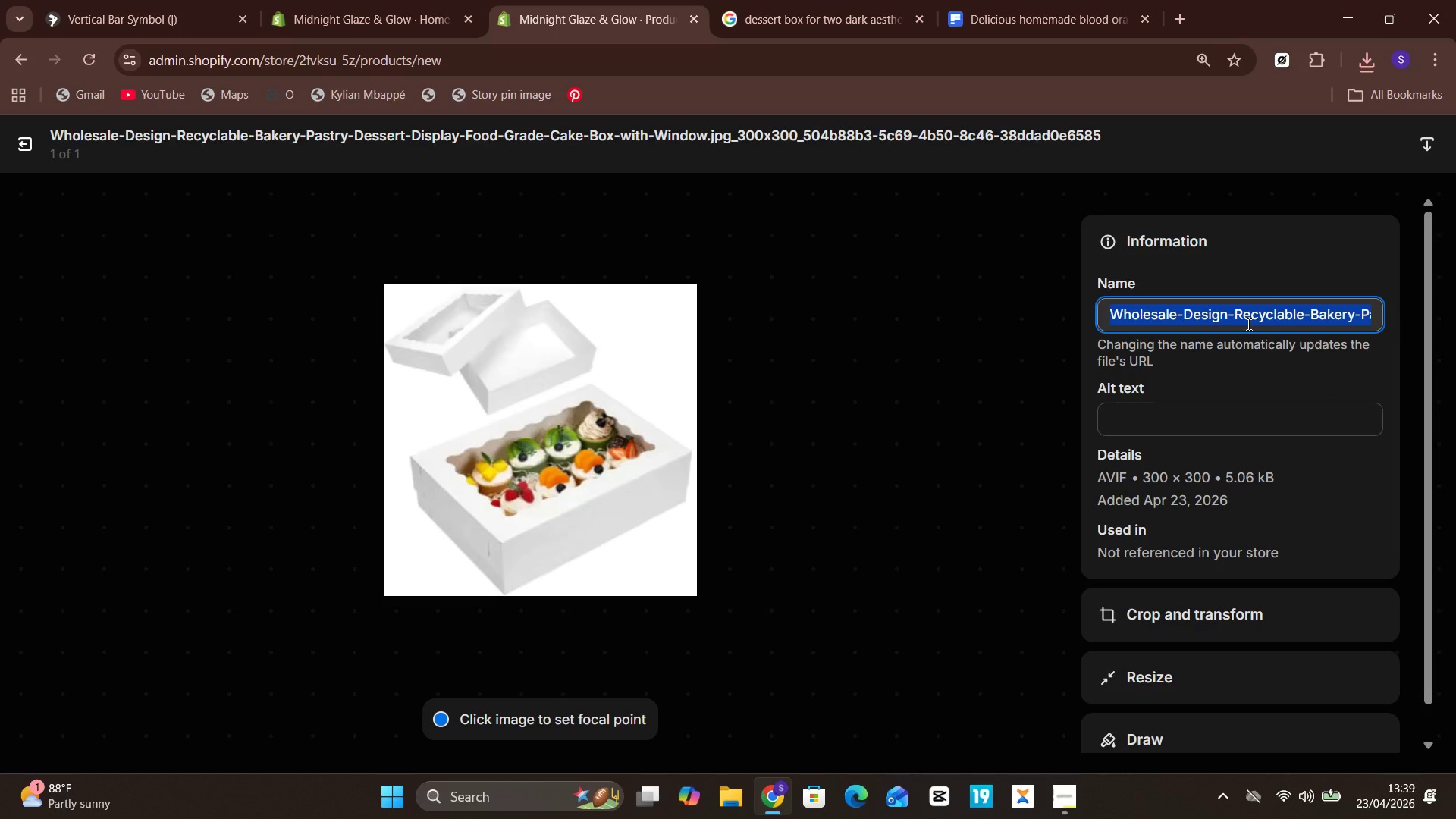 
type(Desser)
 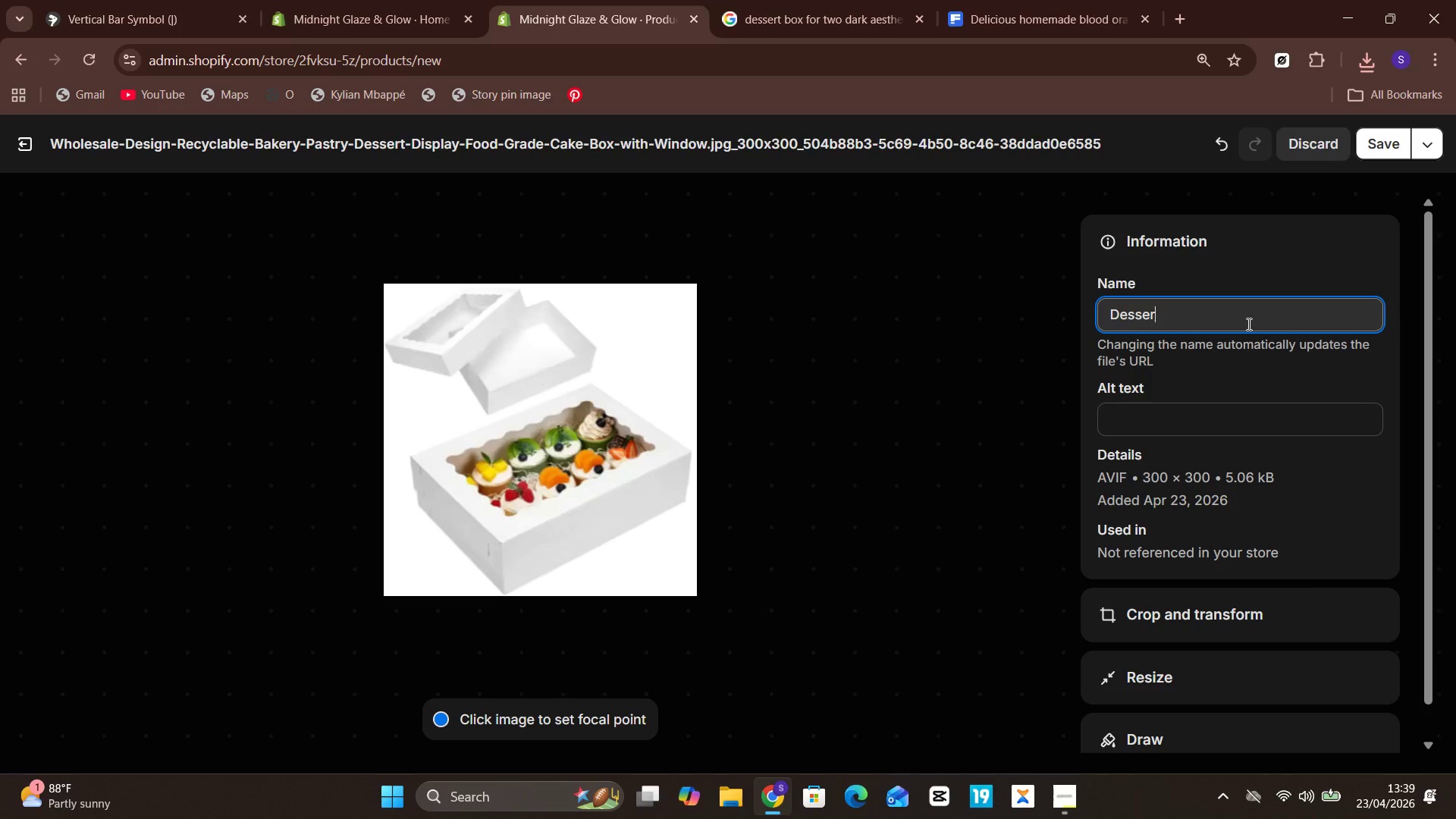 
key(Backspace)
key(Backspace)
type(ert box for two dark aesthetic)
 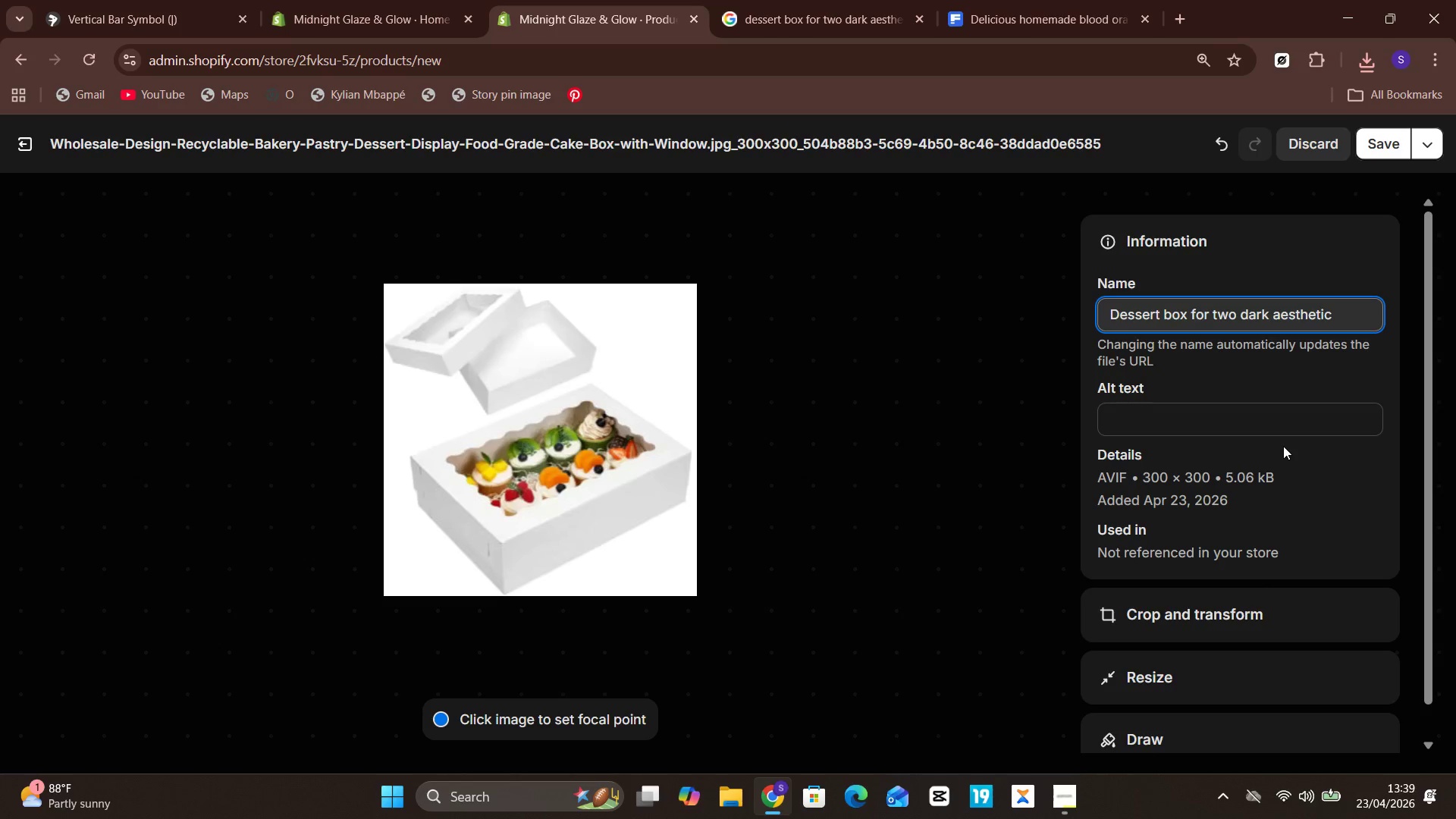 
left_click([1293, 424])
 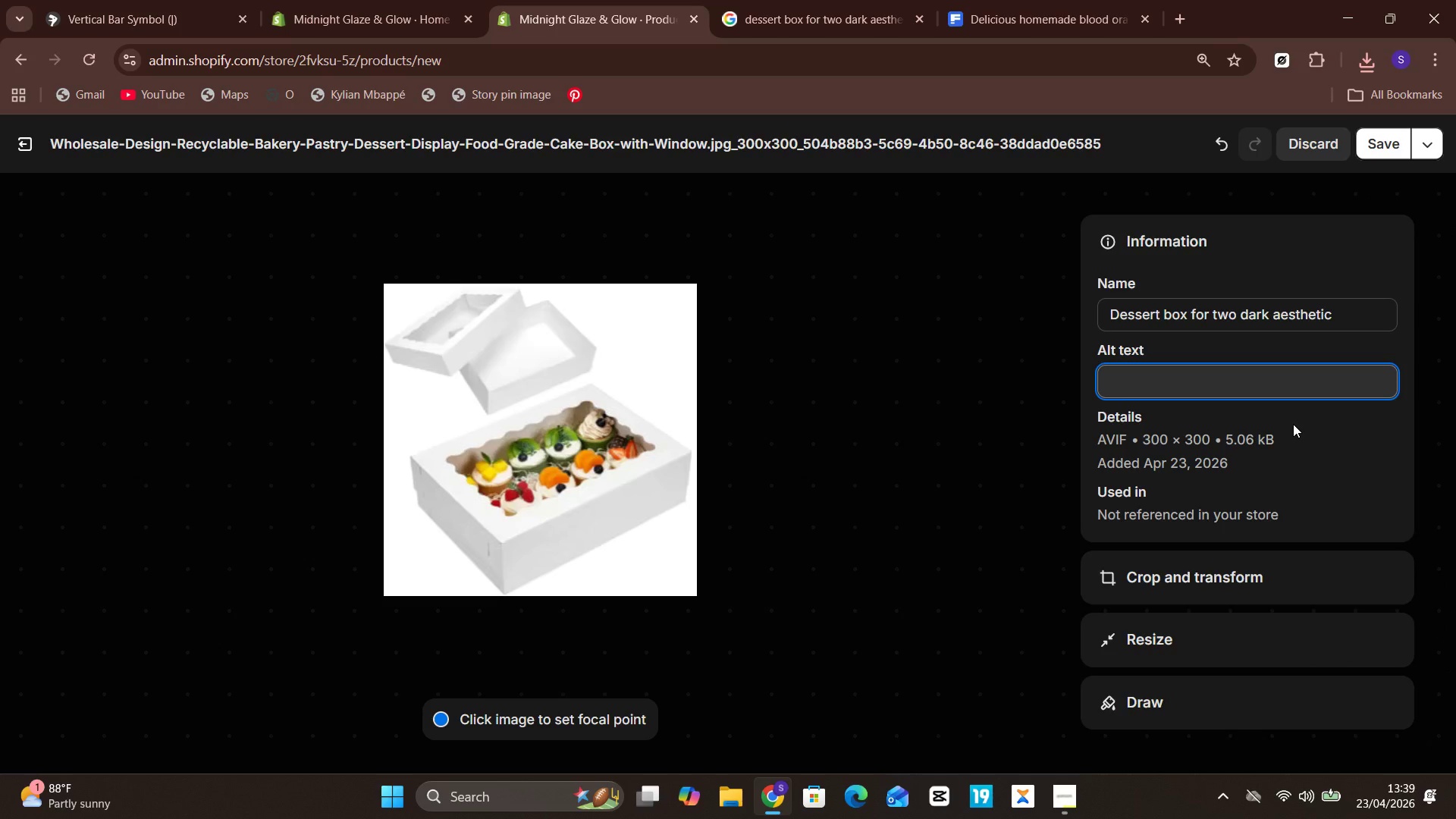 
hold_key(key=CapsLock, duration=0.33)
 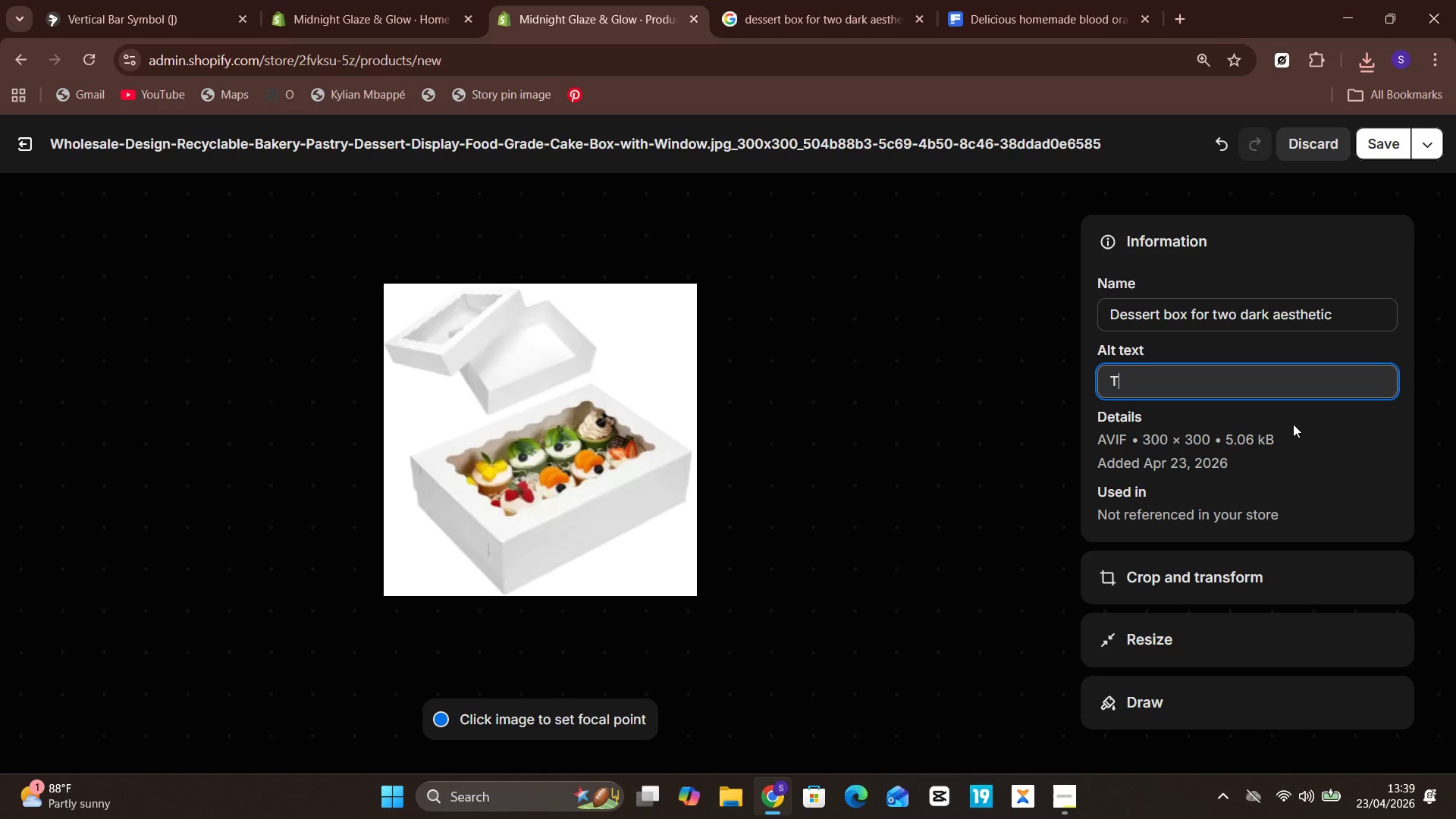 
type(Two )
key(Backspace)
type(-person neon pastry dessert box with dark luxury presentation)
 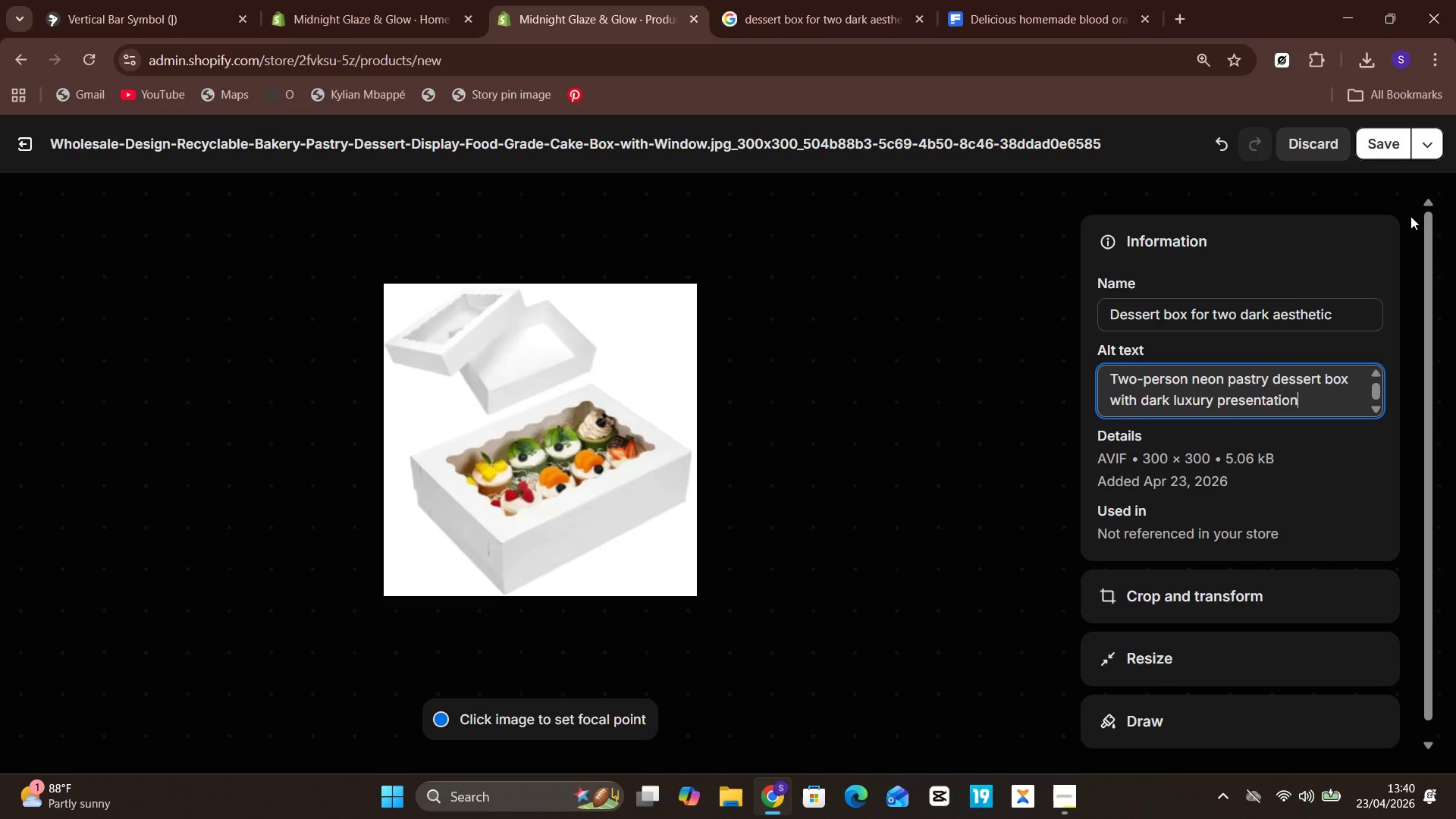 
left_click([1387, 136])
 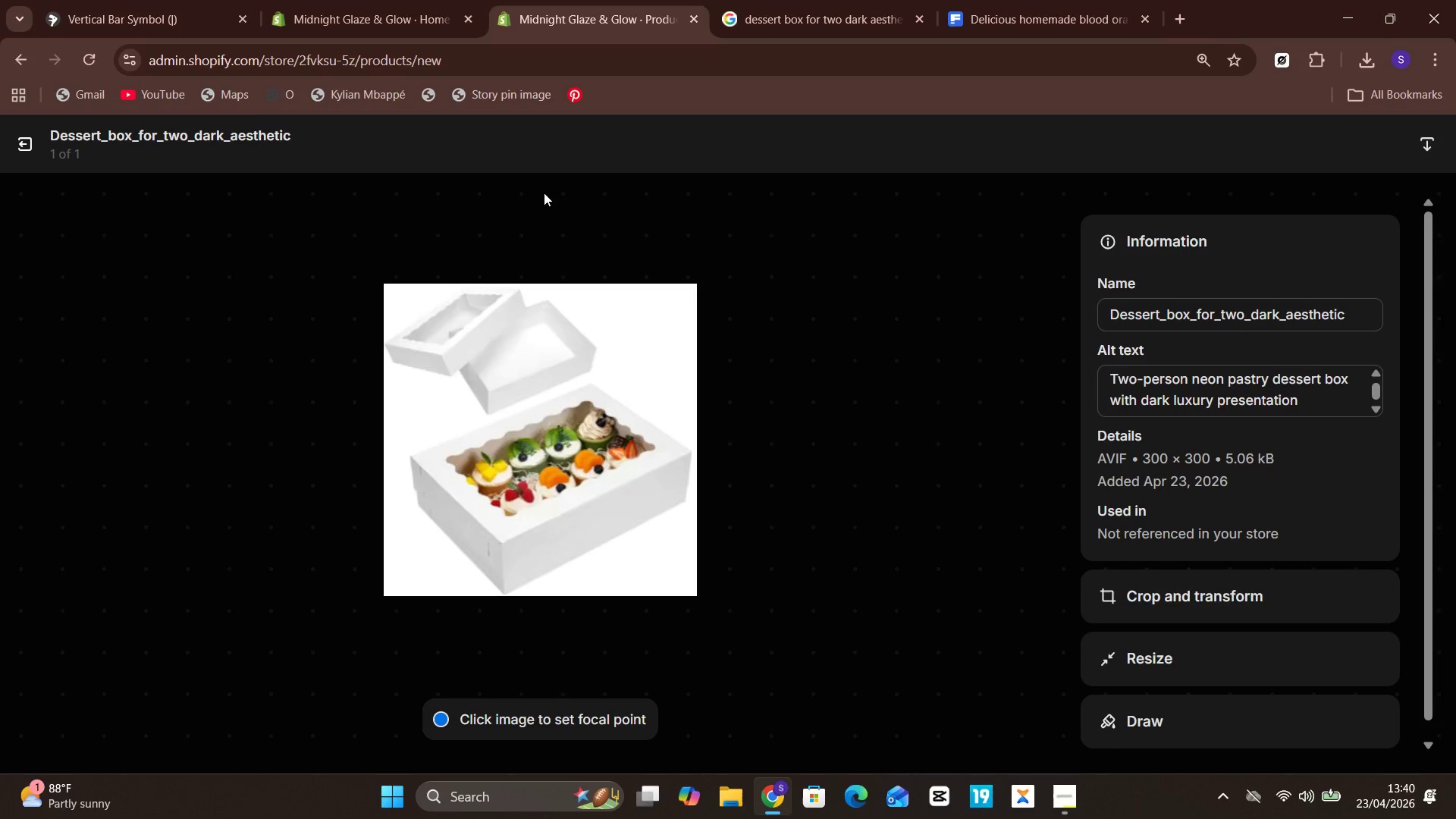 
wait(5.3)
 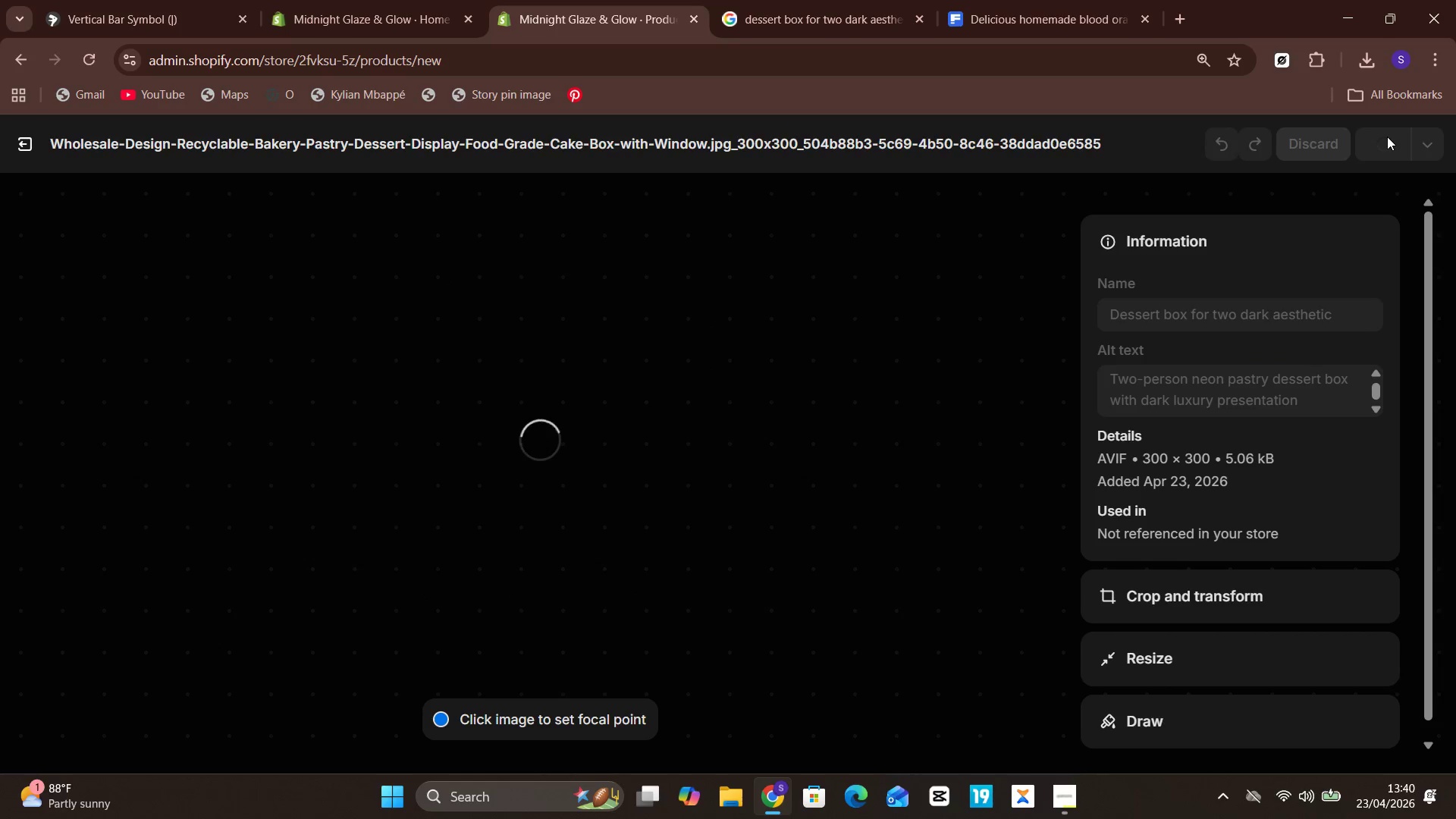 
left_click([31, 132])
 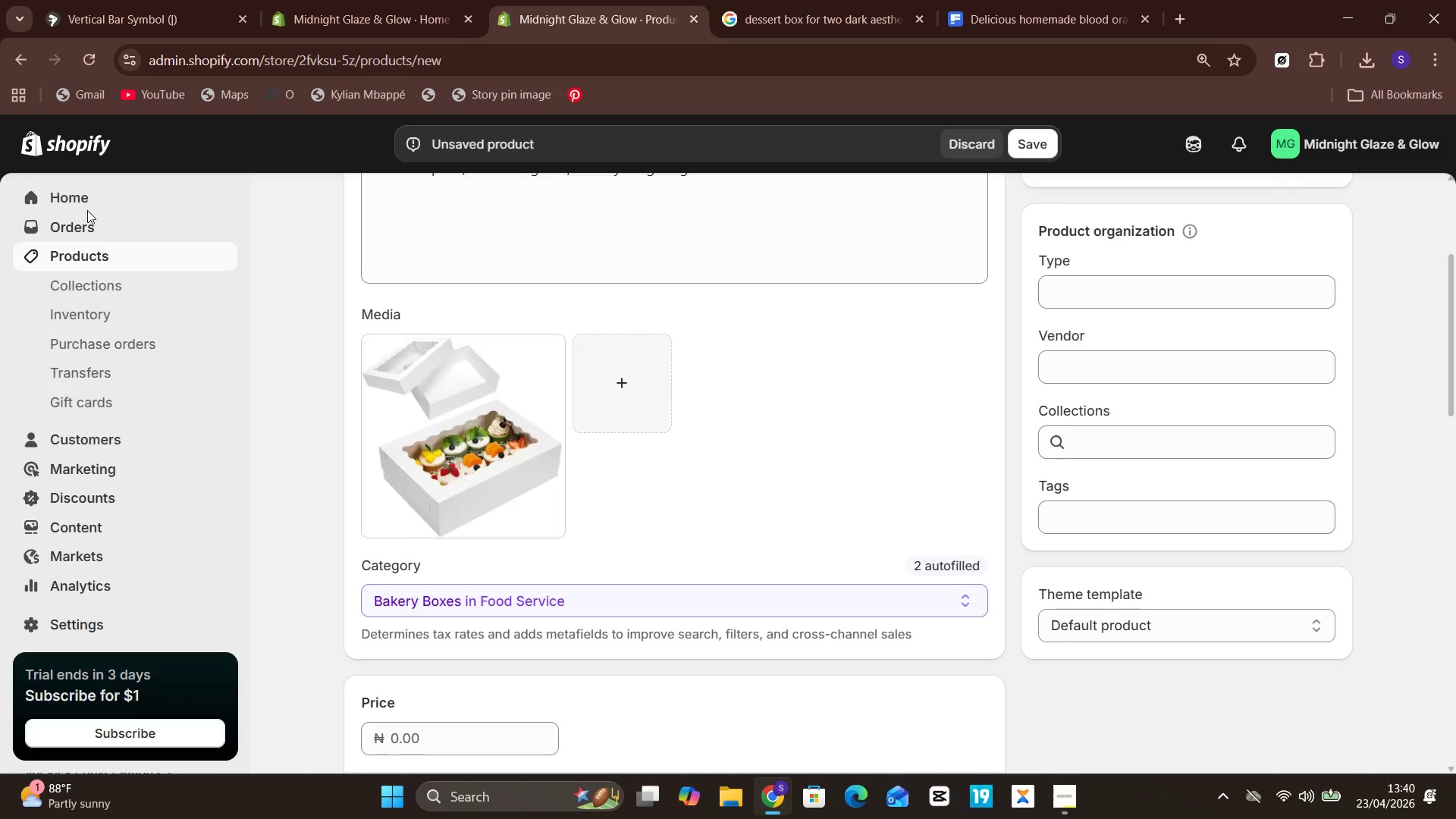 
mouse_move([394, 509])
 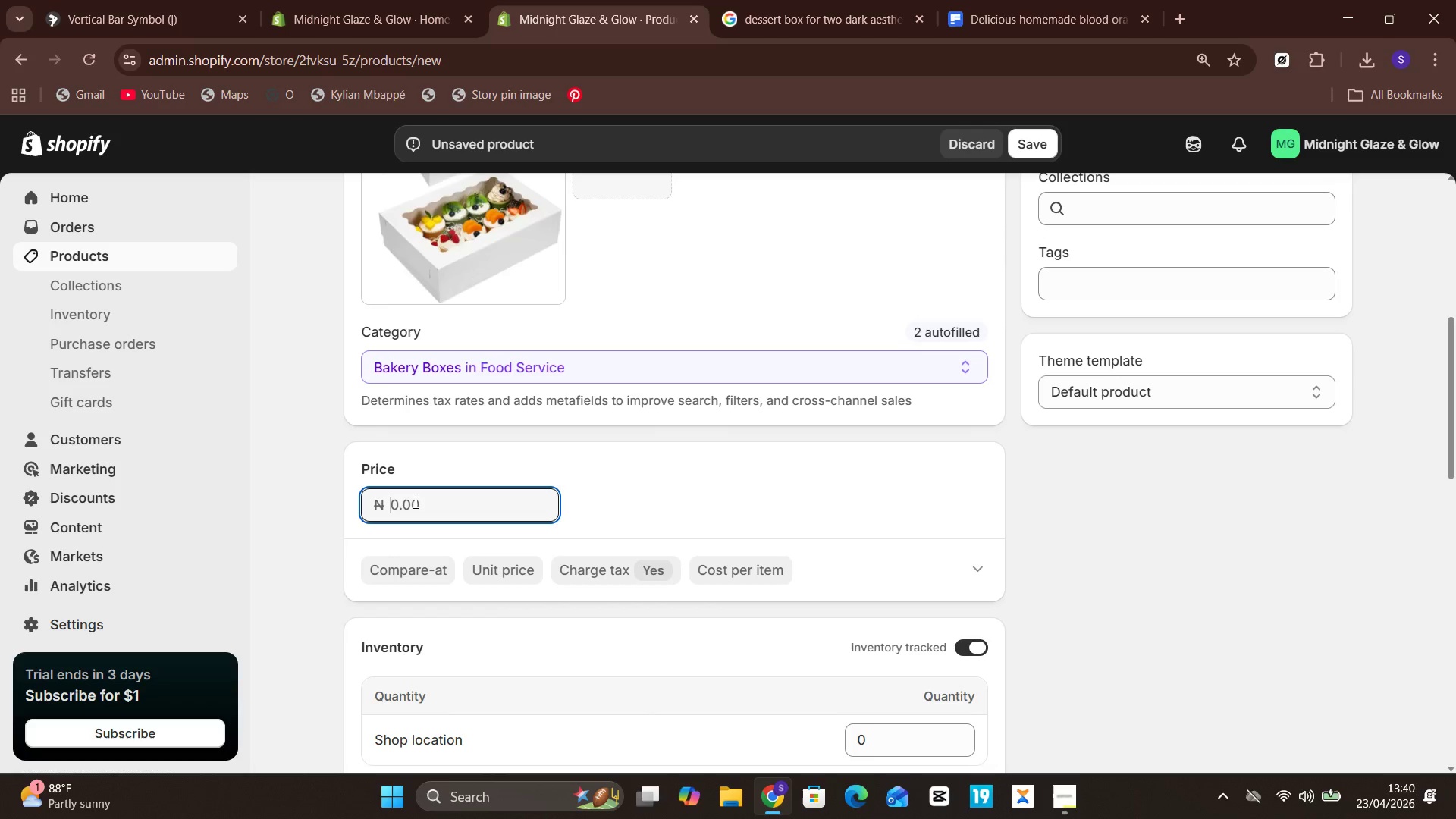 
left_click([414, 502])
 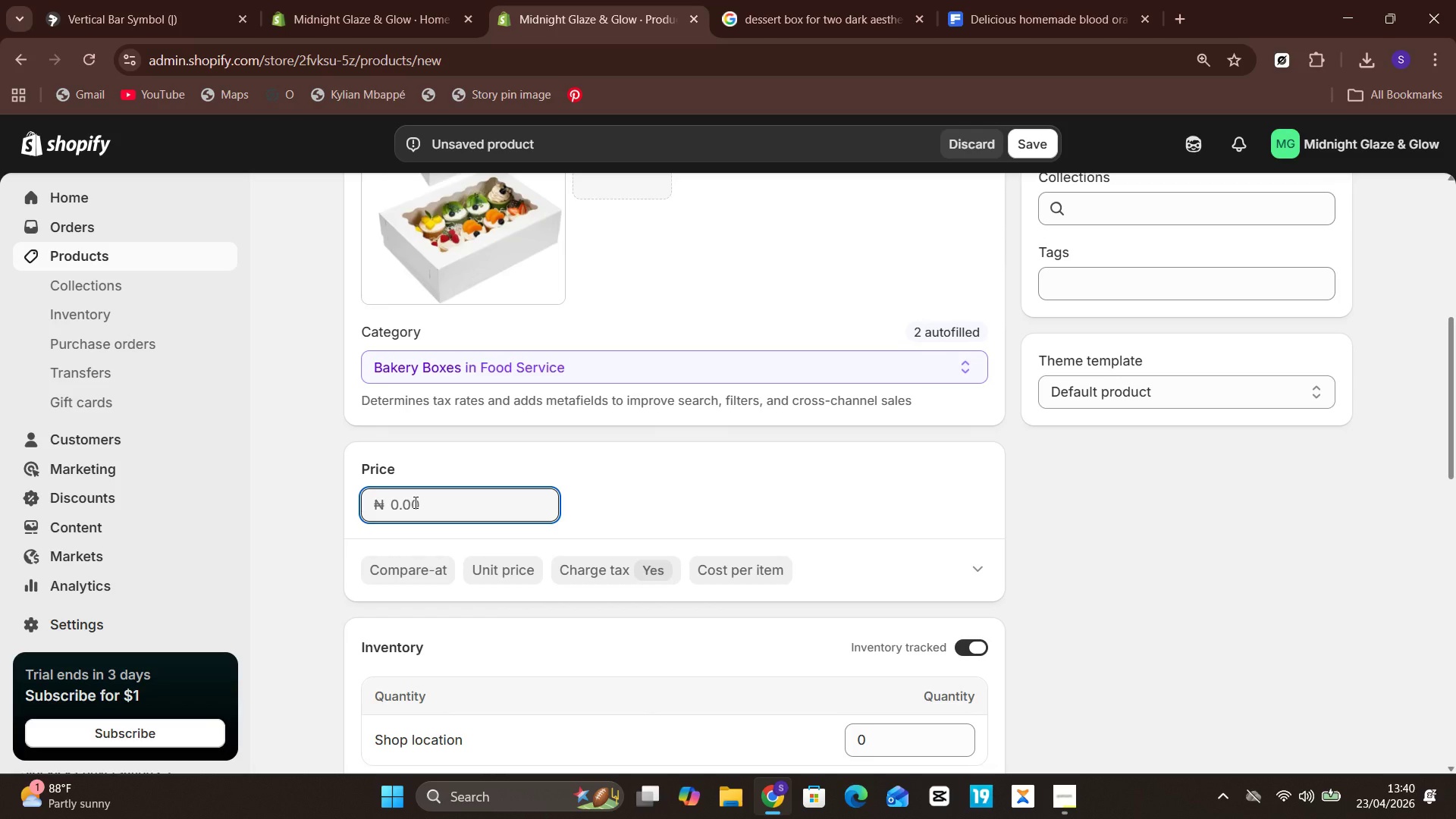 
type(44.99)
 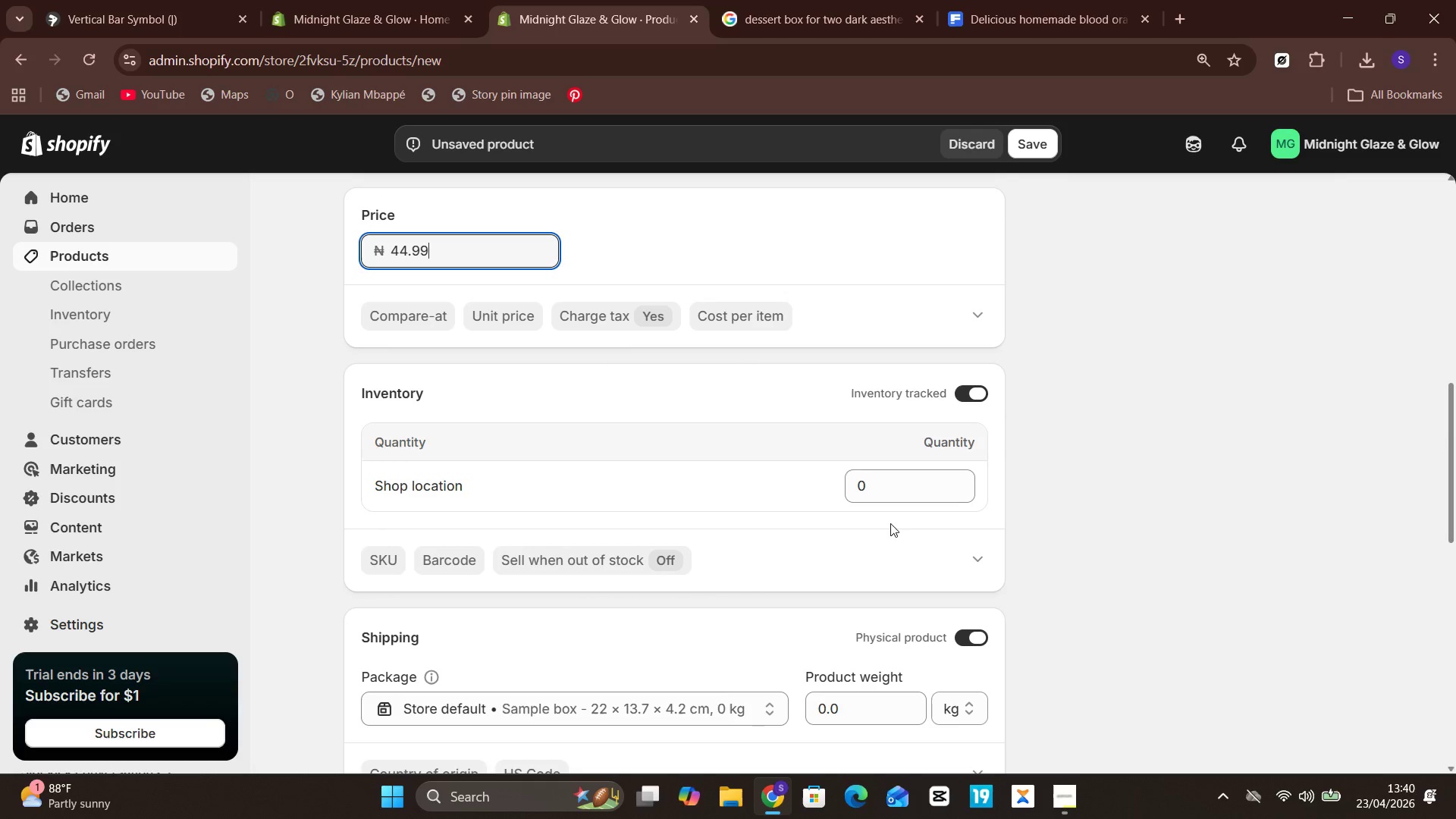 
left_click([901, 475])
 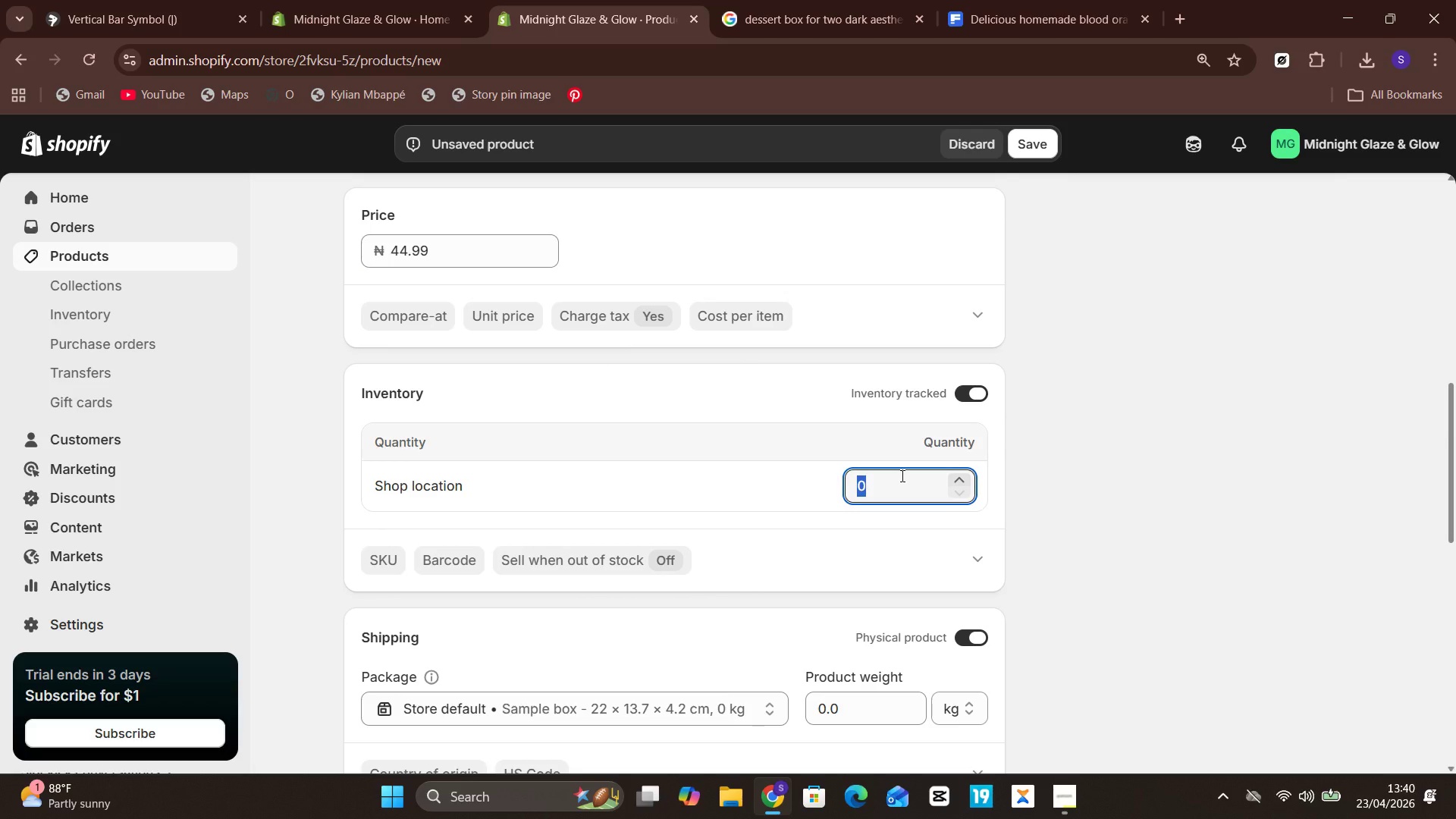 
type(25)
 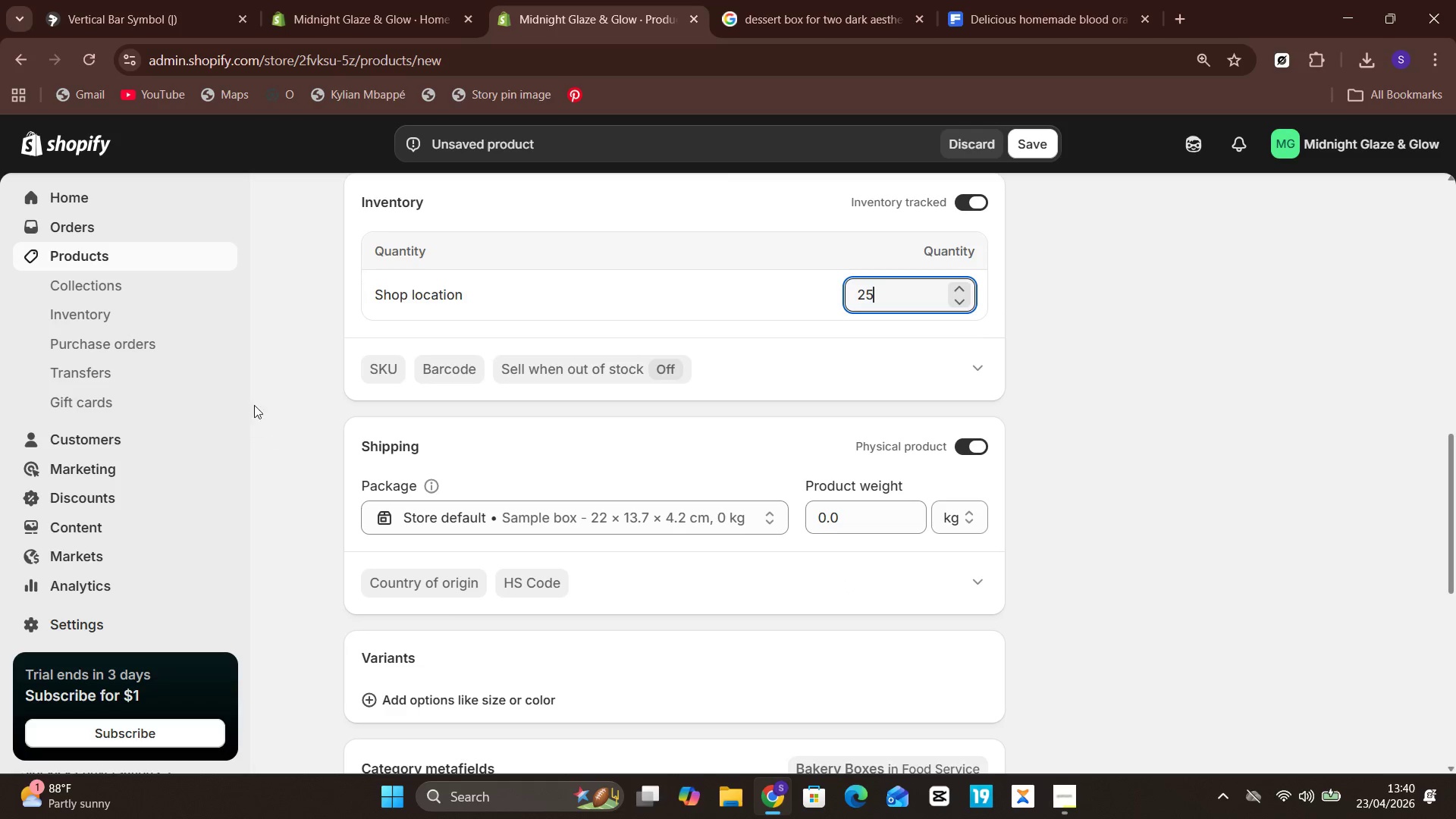 
left_click([388, 372])
 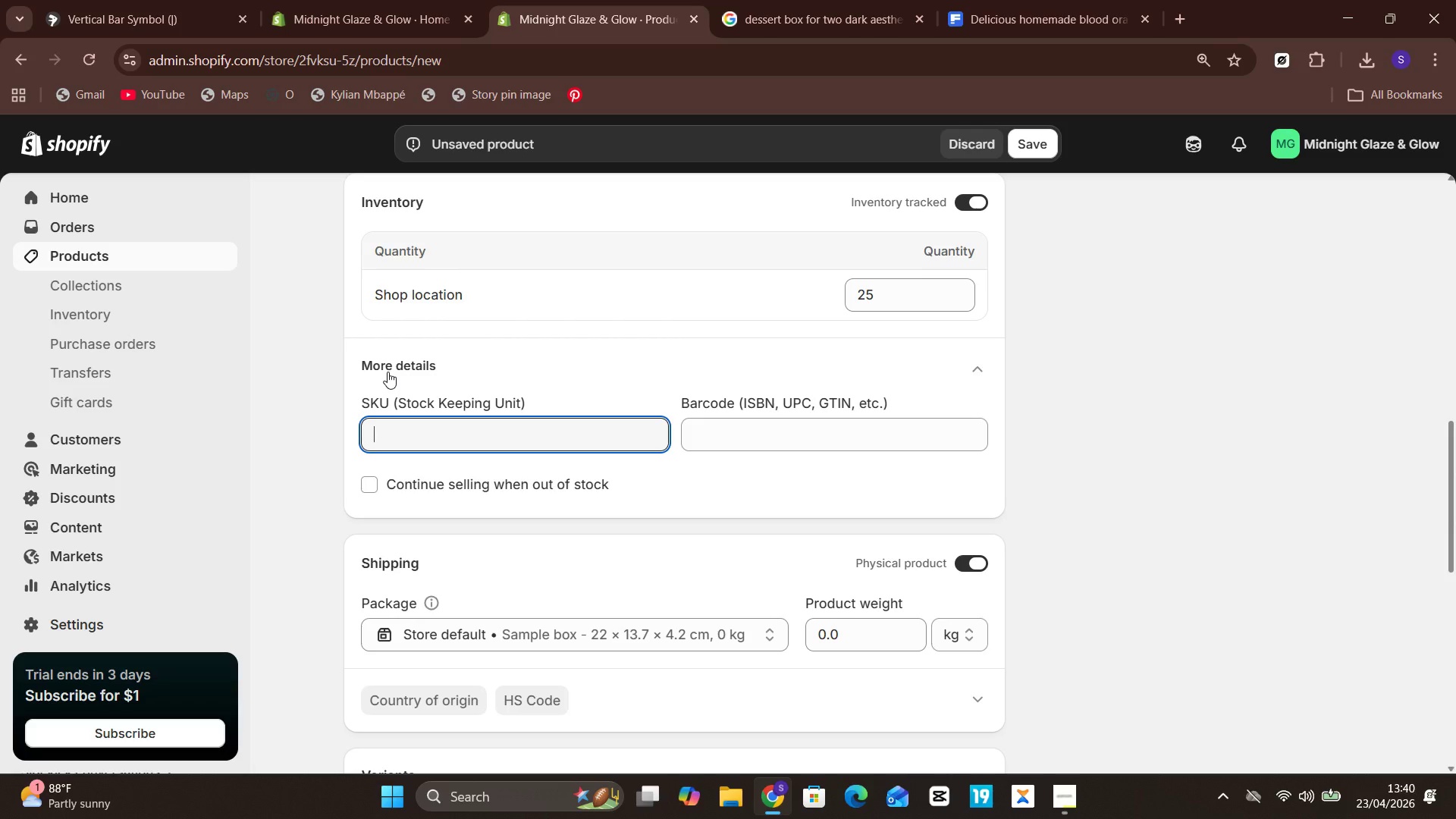 
type(NOBD-006)
 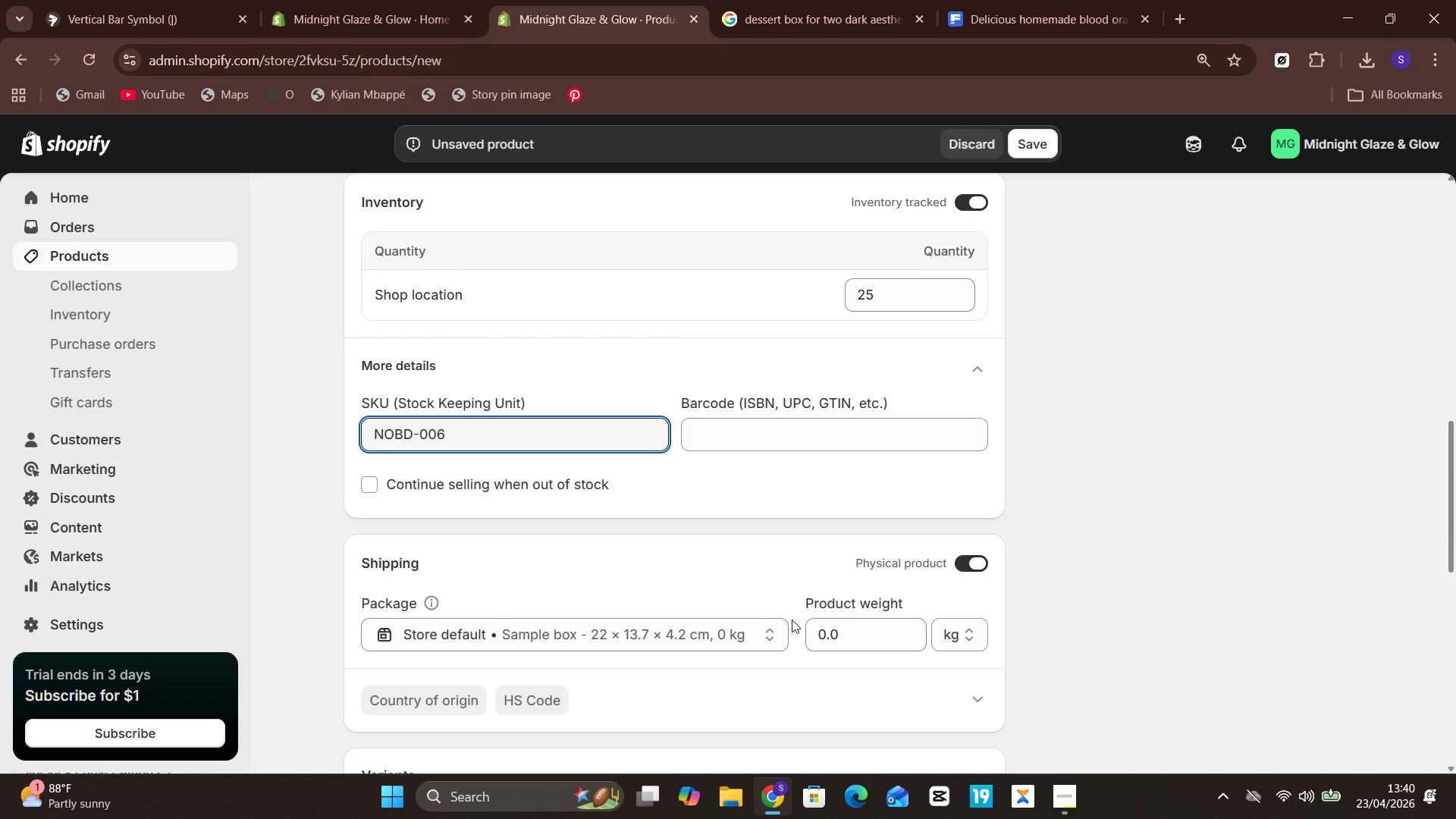 
left_click([840, 635])
 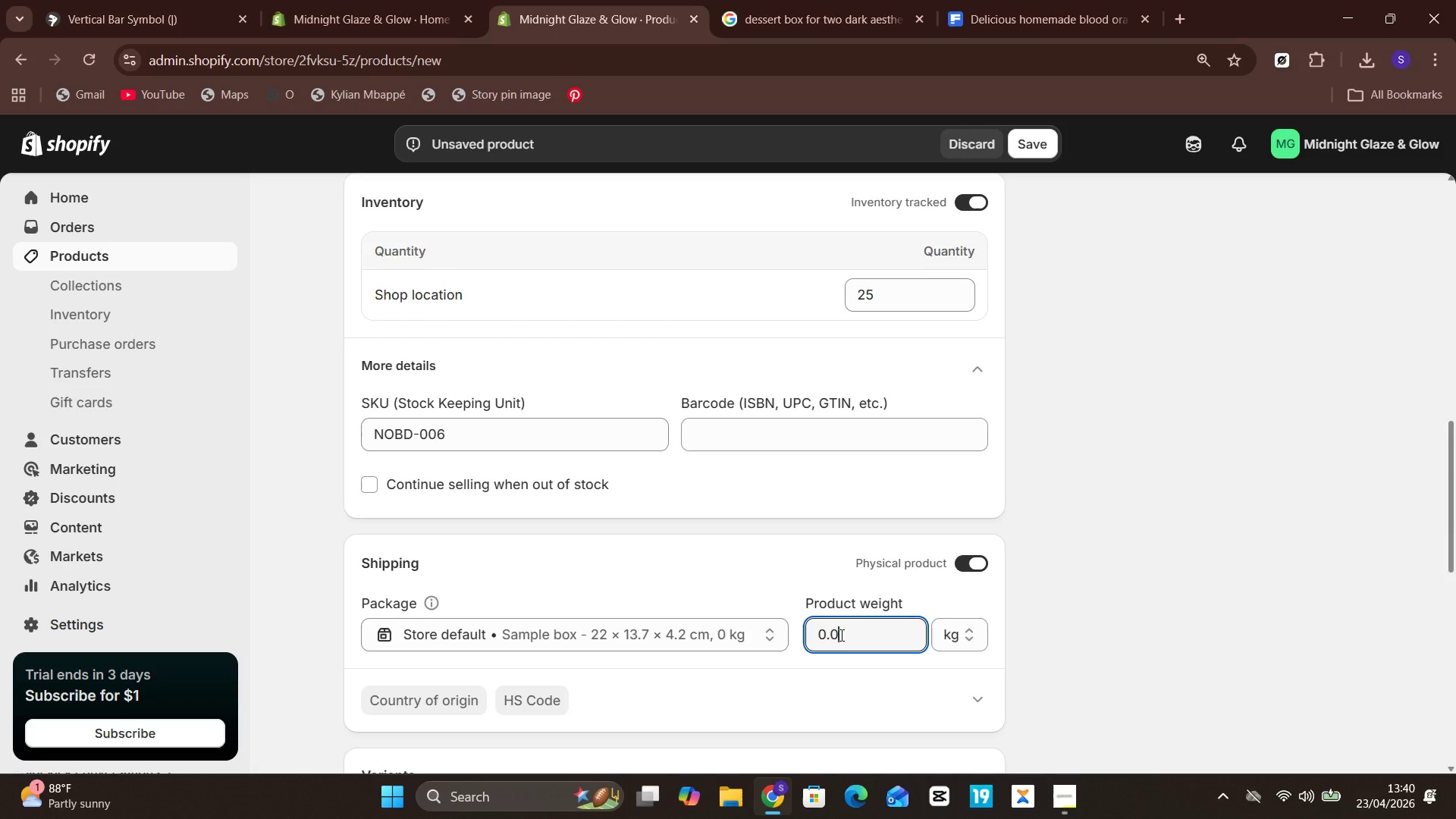 
key(Backspace)
 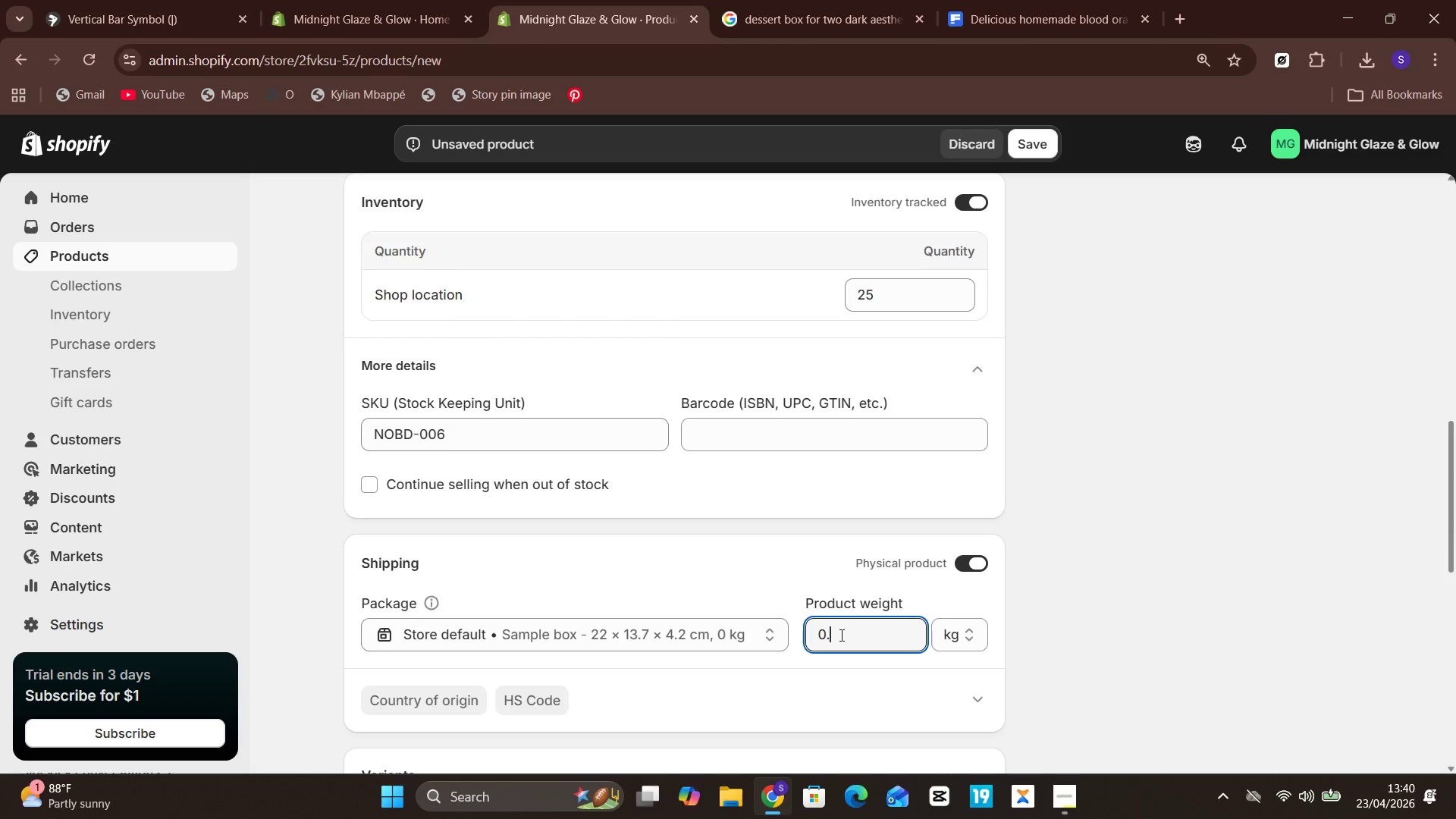 
key(Backspace)
 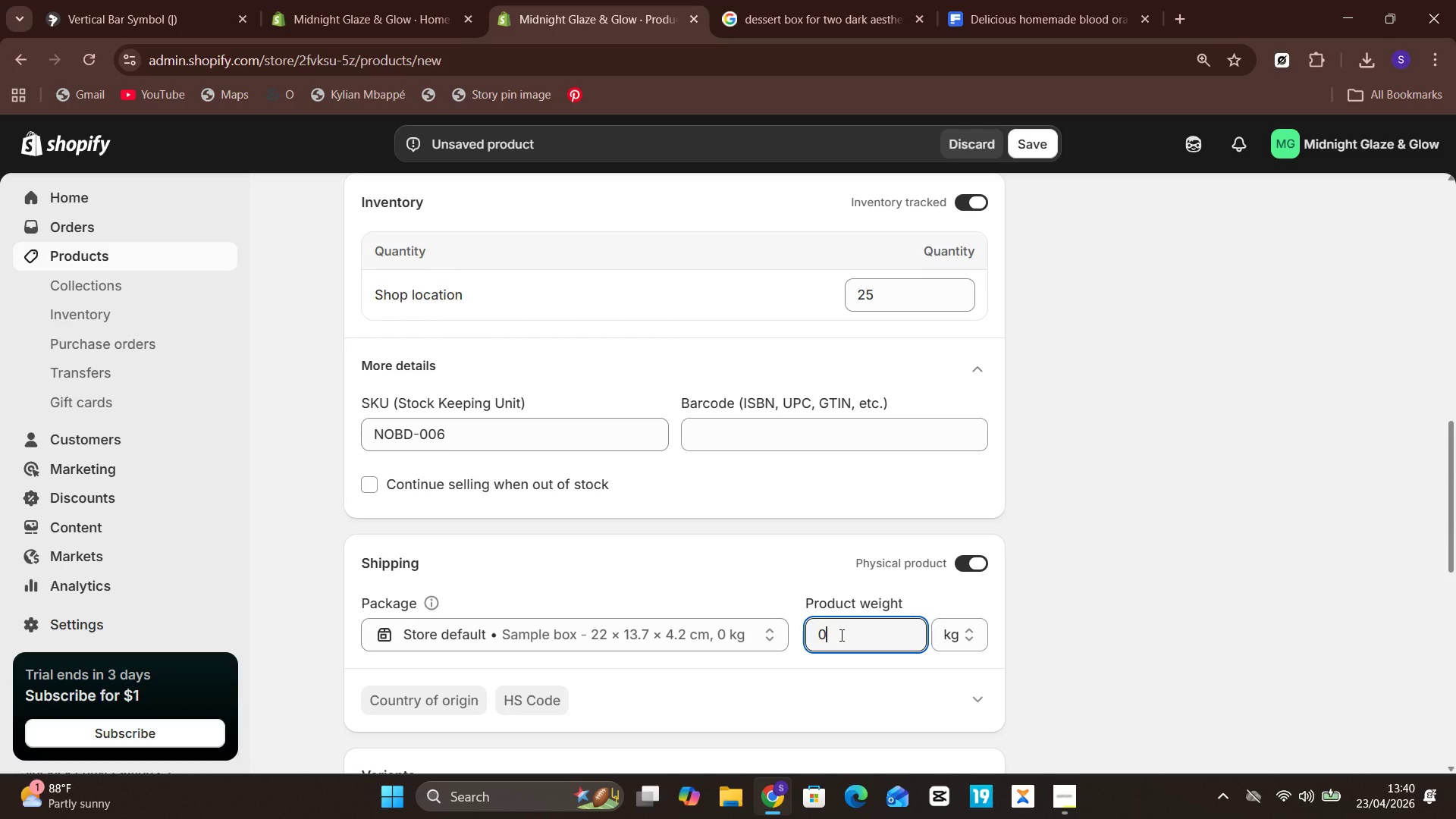 
key(Backspace)
 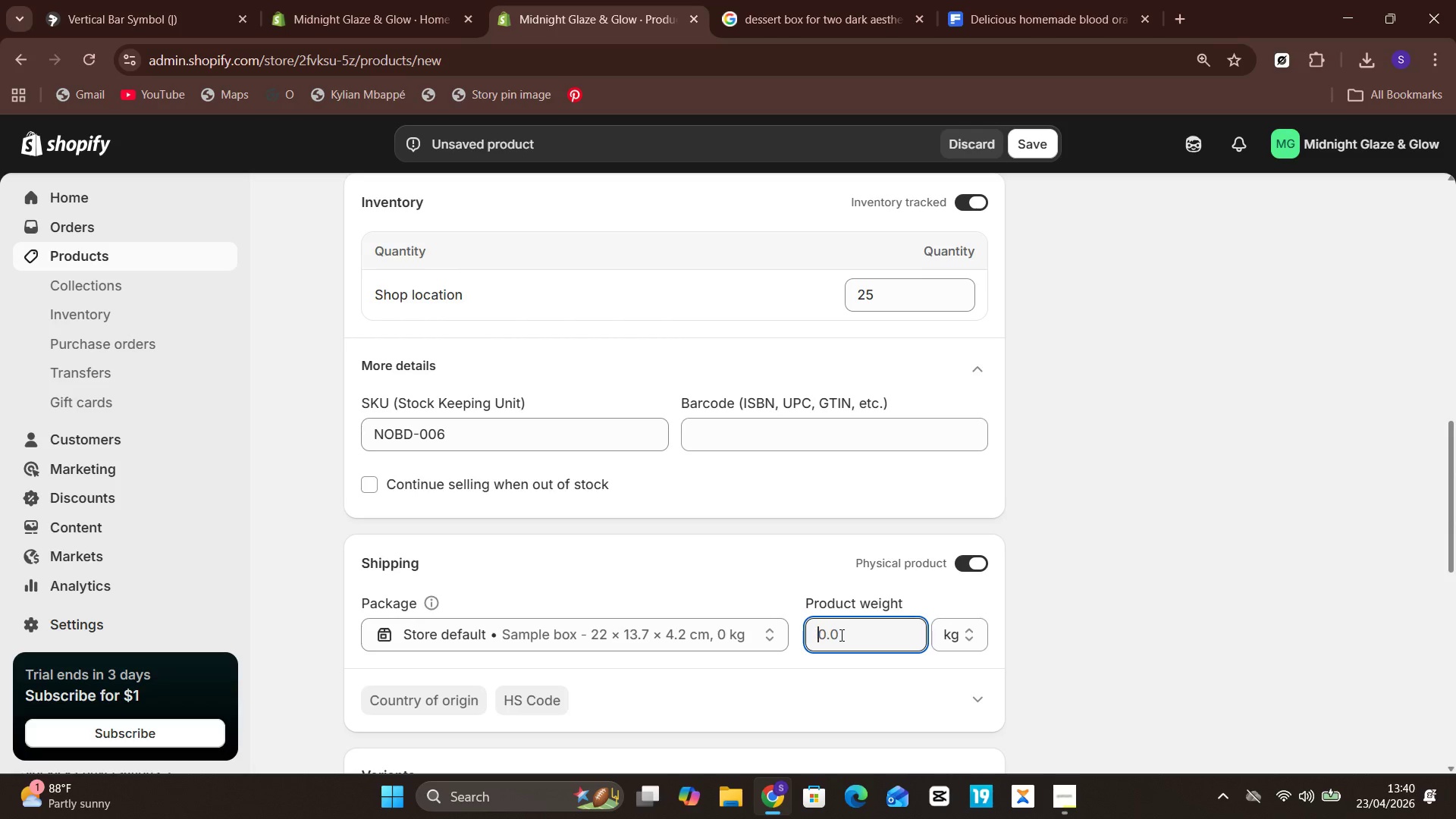 
key(1)
 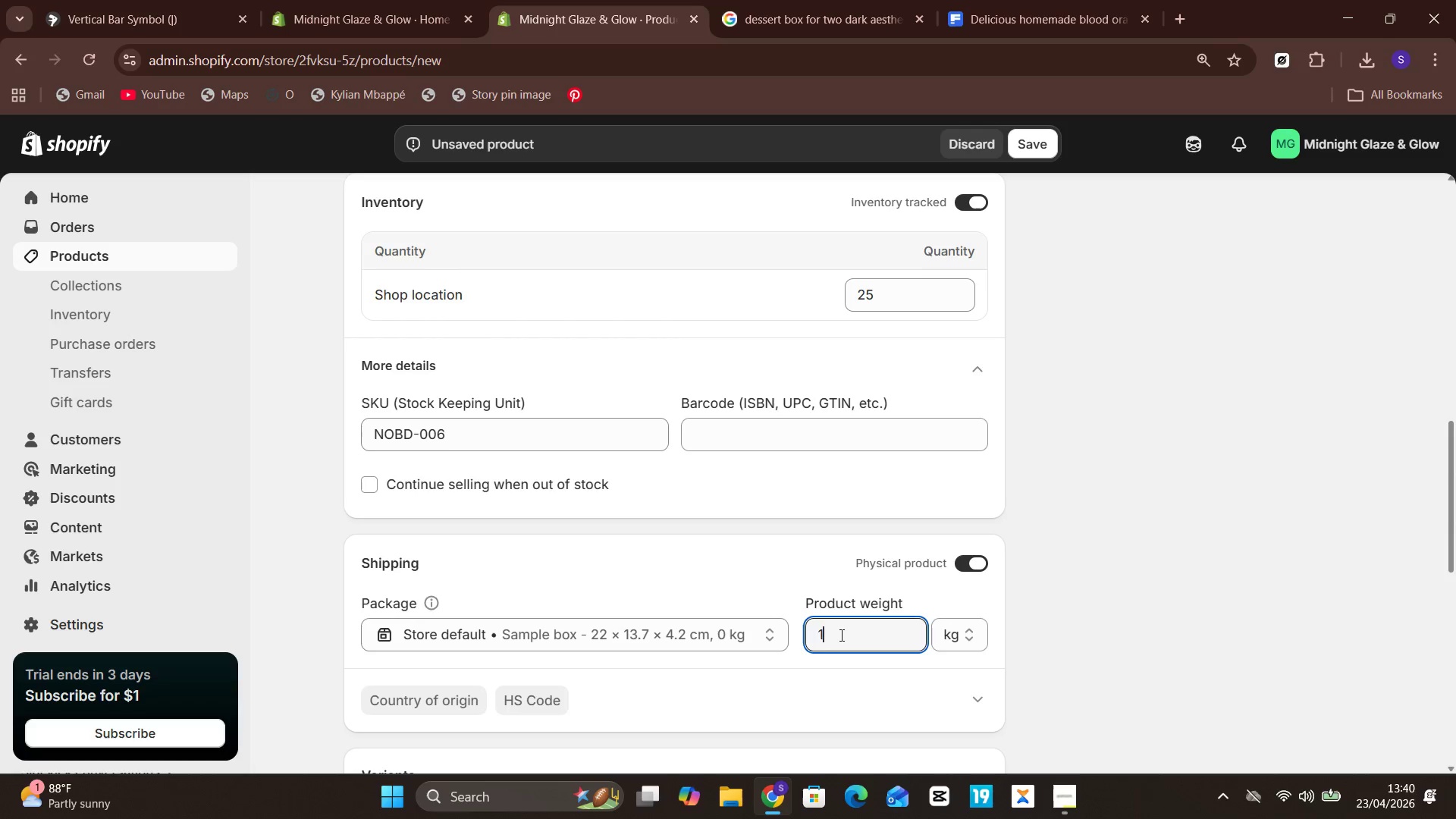 
key(Period)
 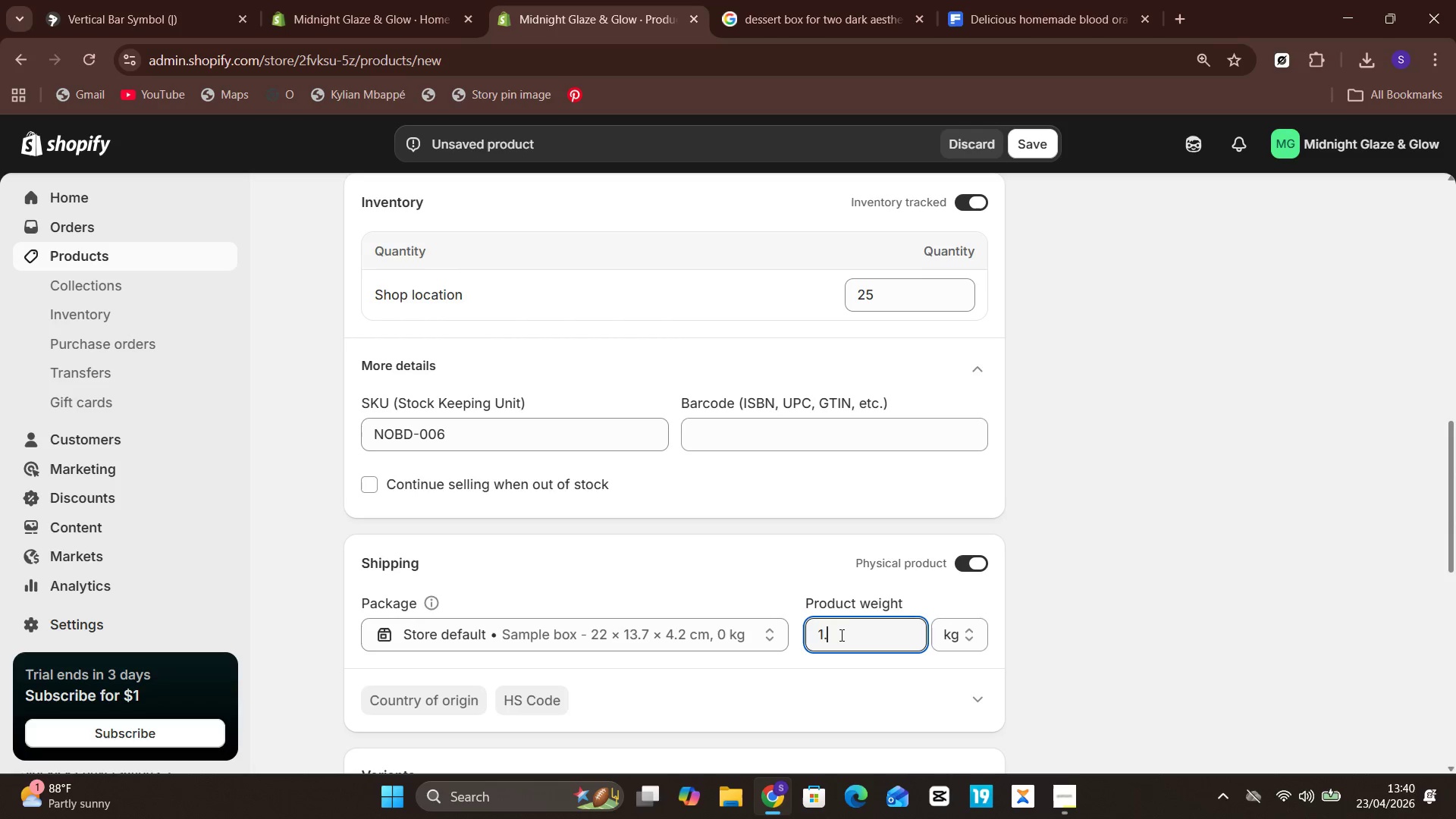 
key(3)
 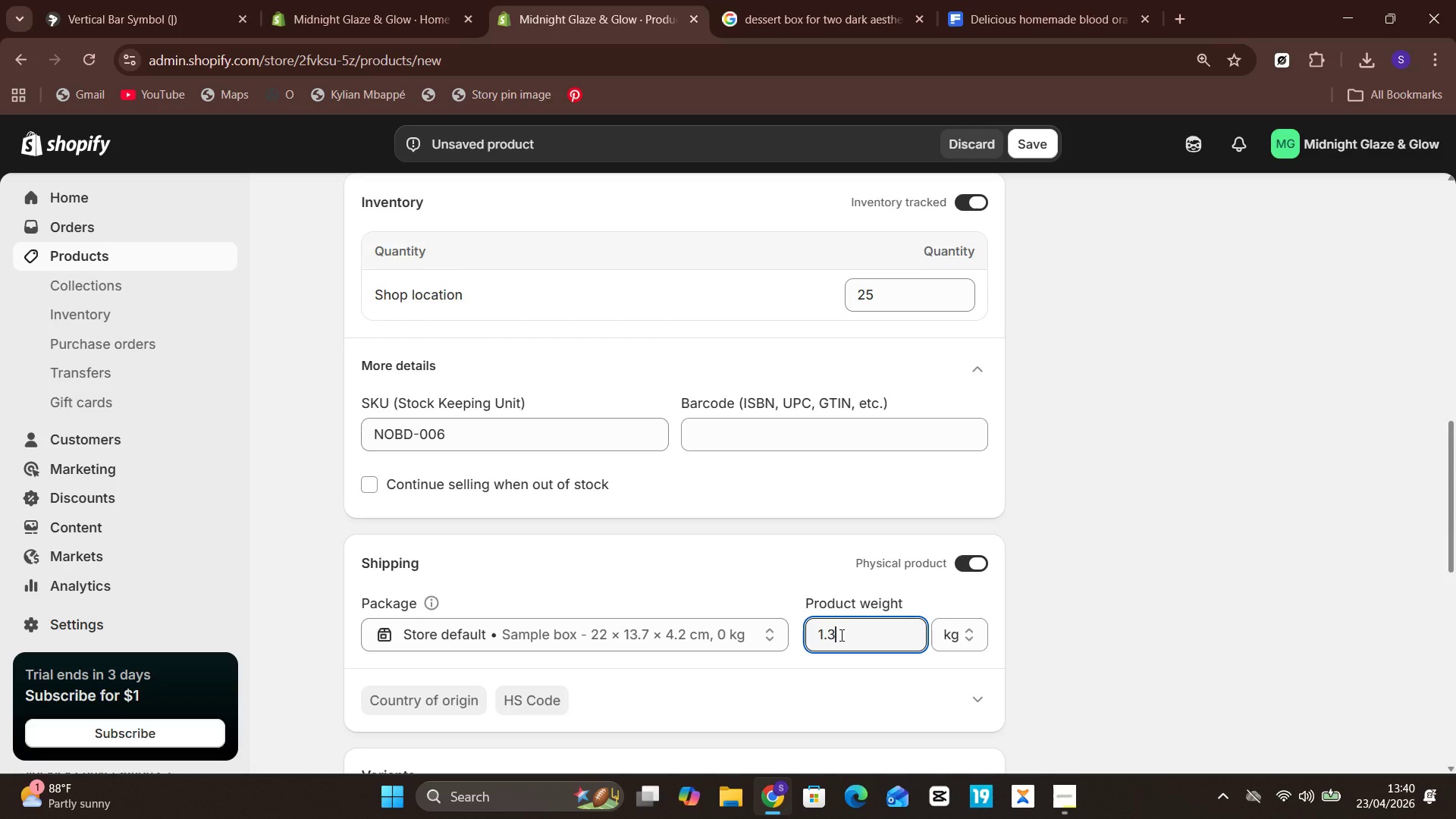 
key(Backspace)
 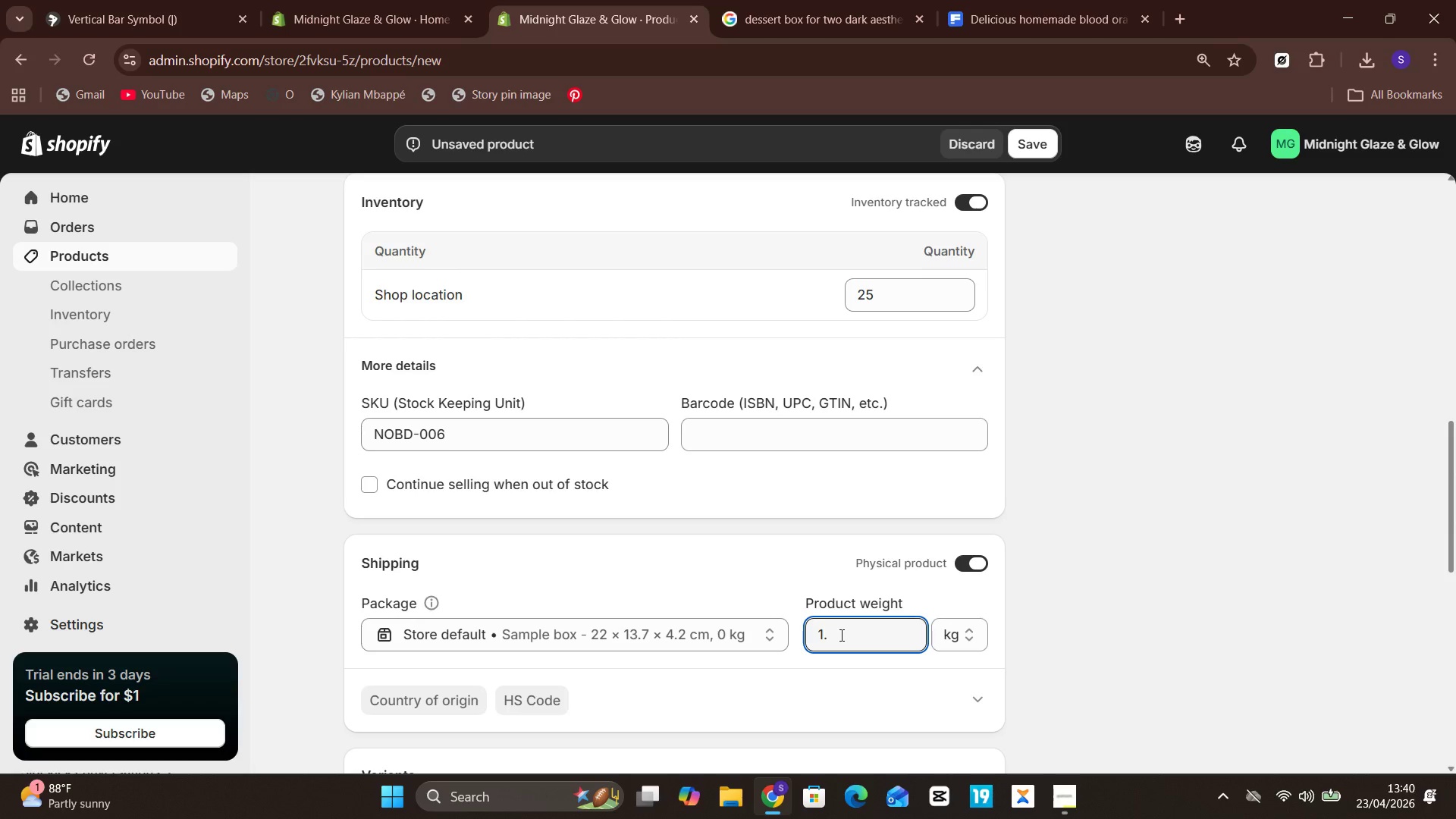 
key(2)
 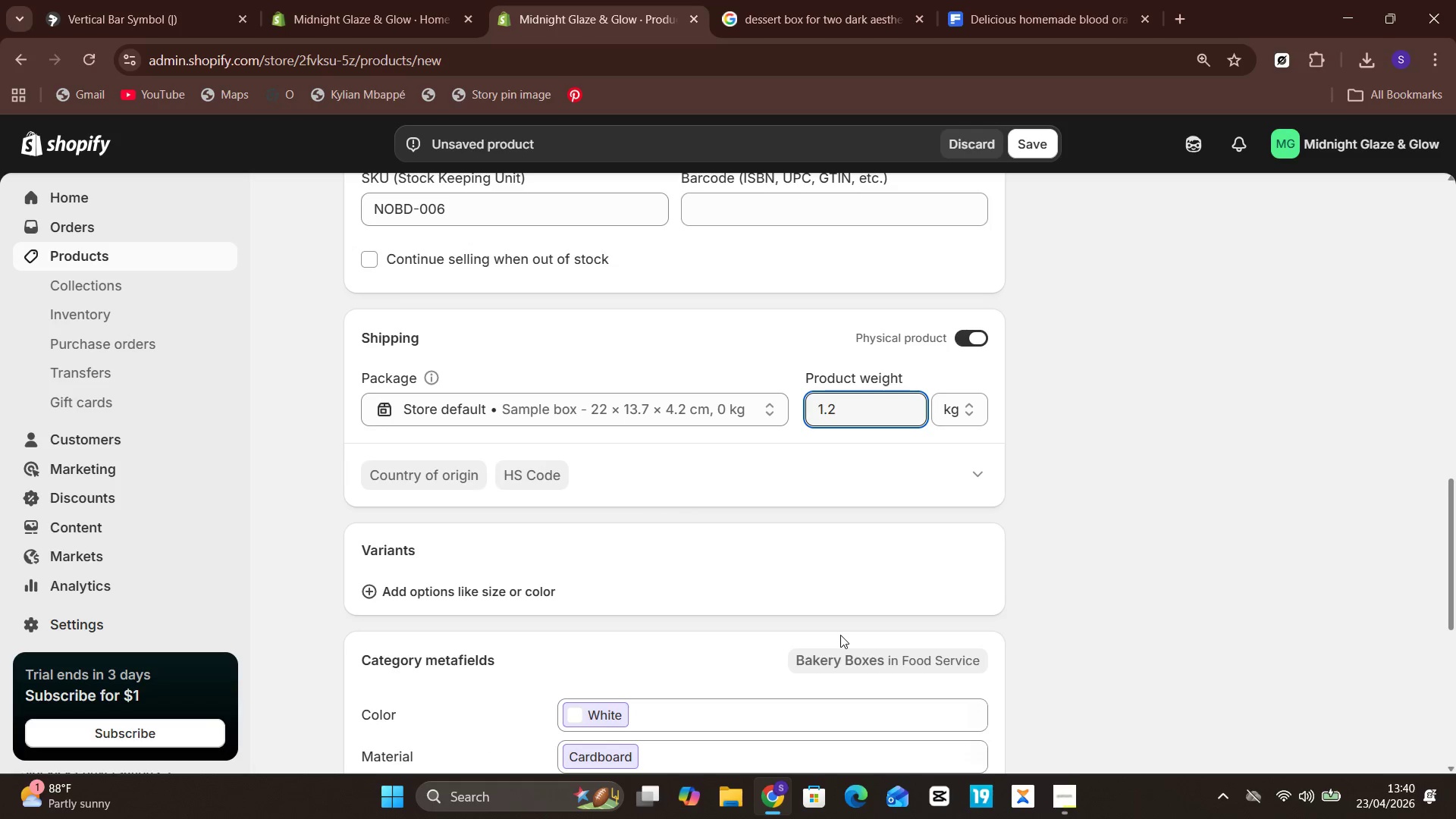 
left_click([525, 551])
 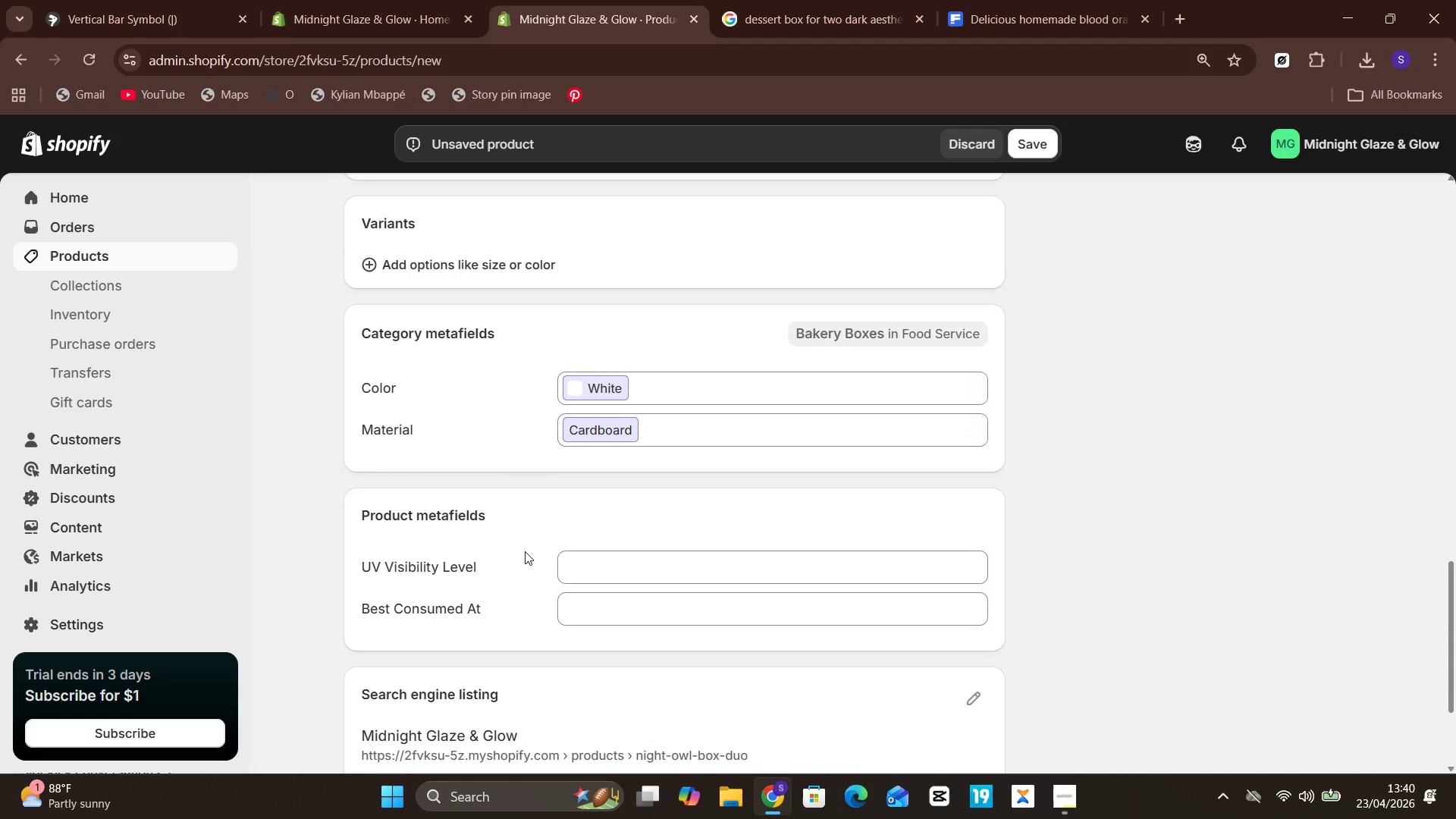 
wait(5.36)
 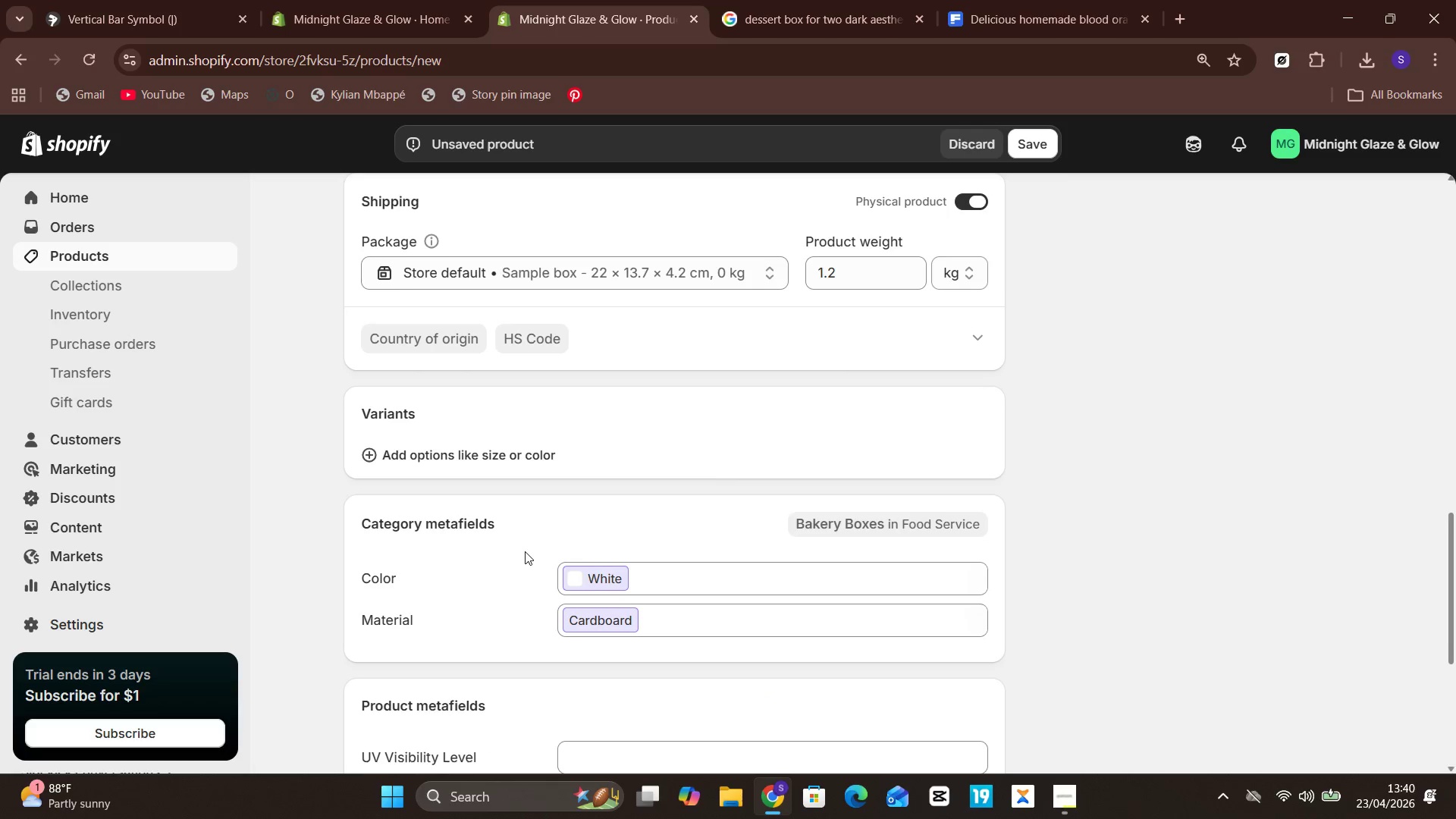 
left_click([622, 548])
 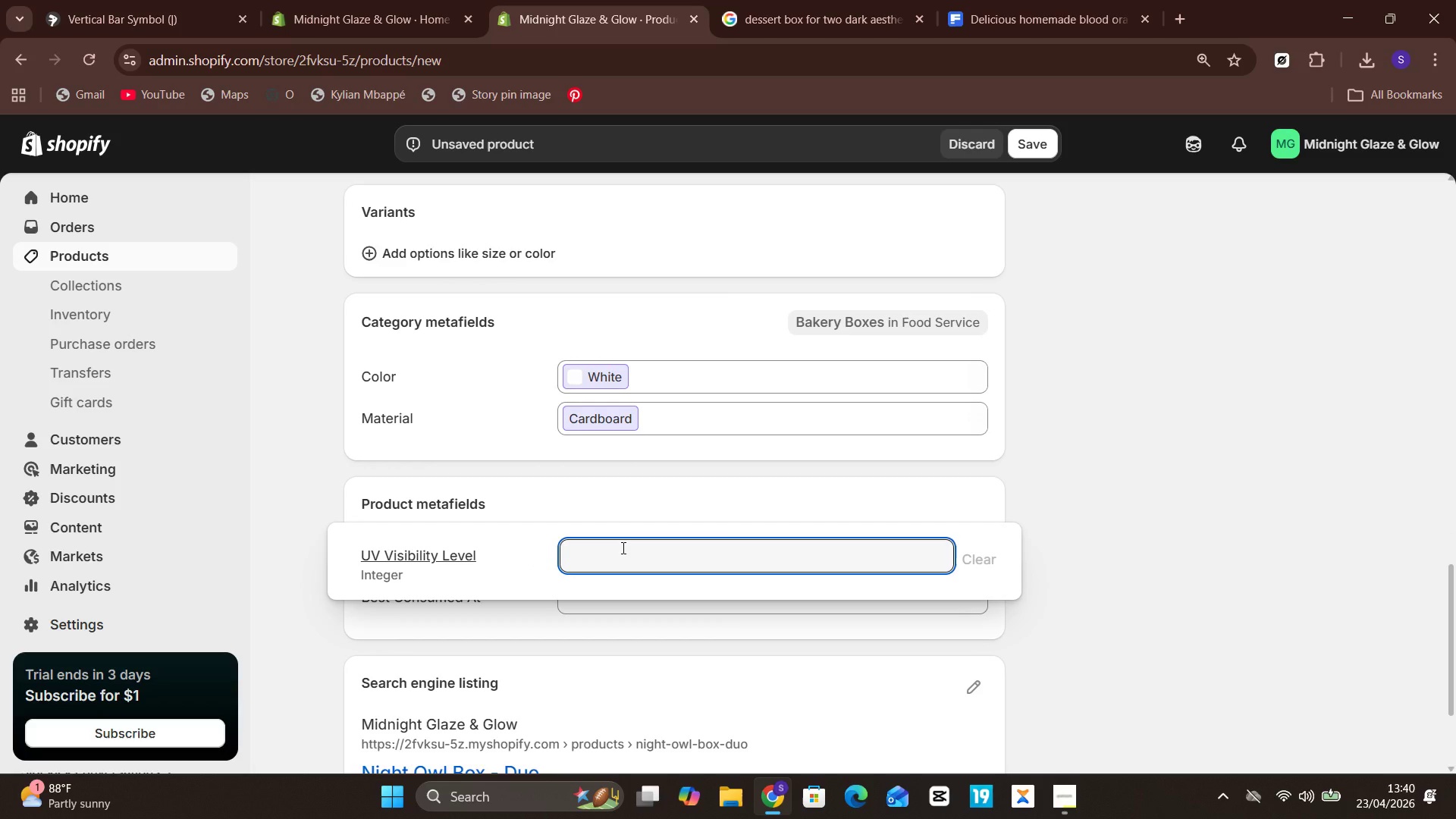 
wait(6.75)
 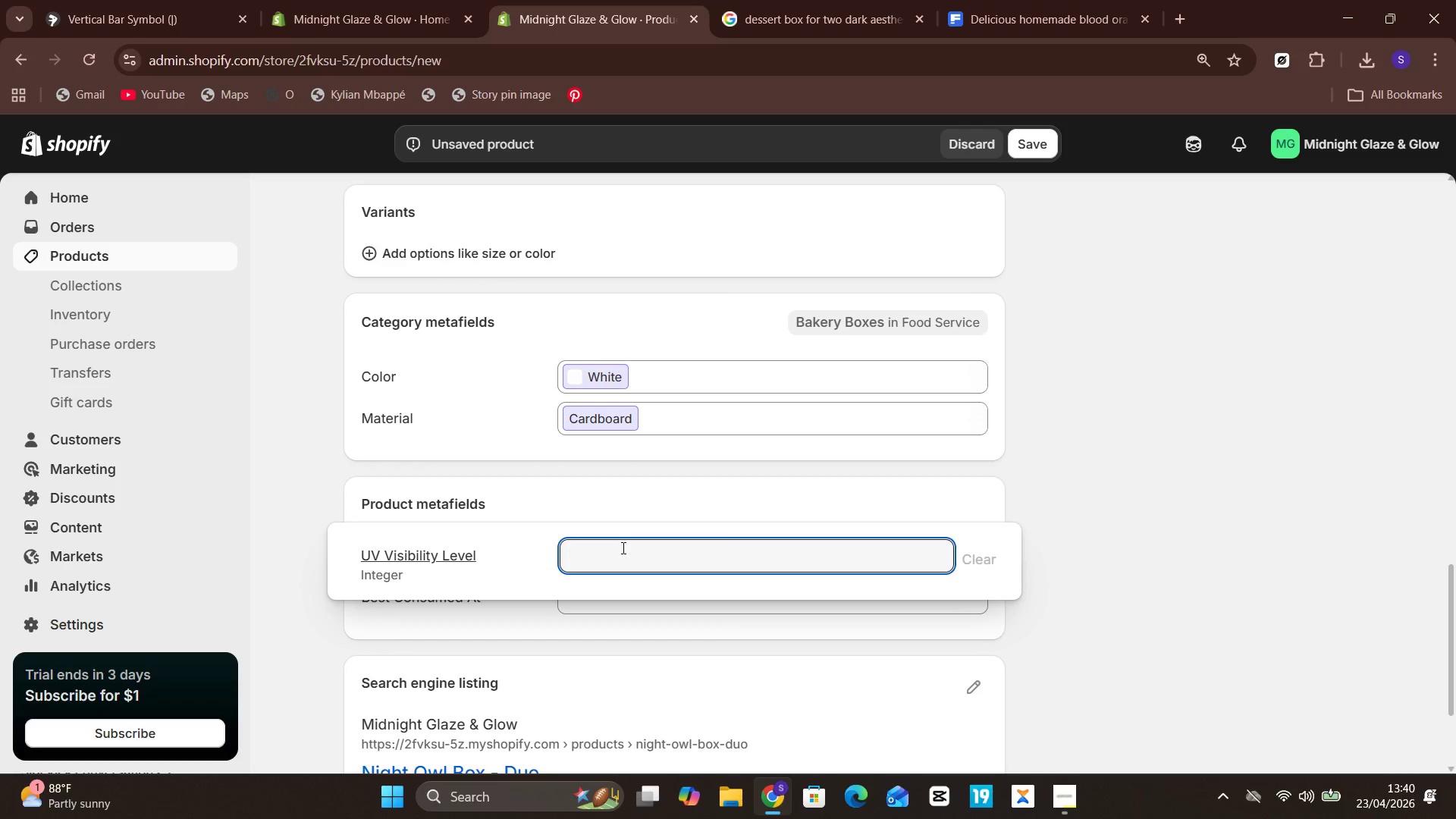 
key(4)
 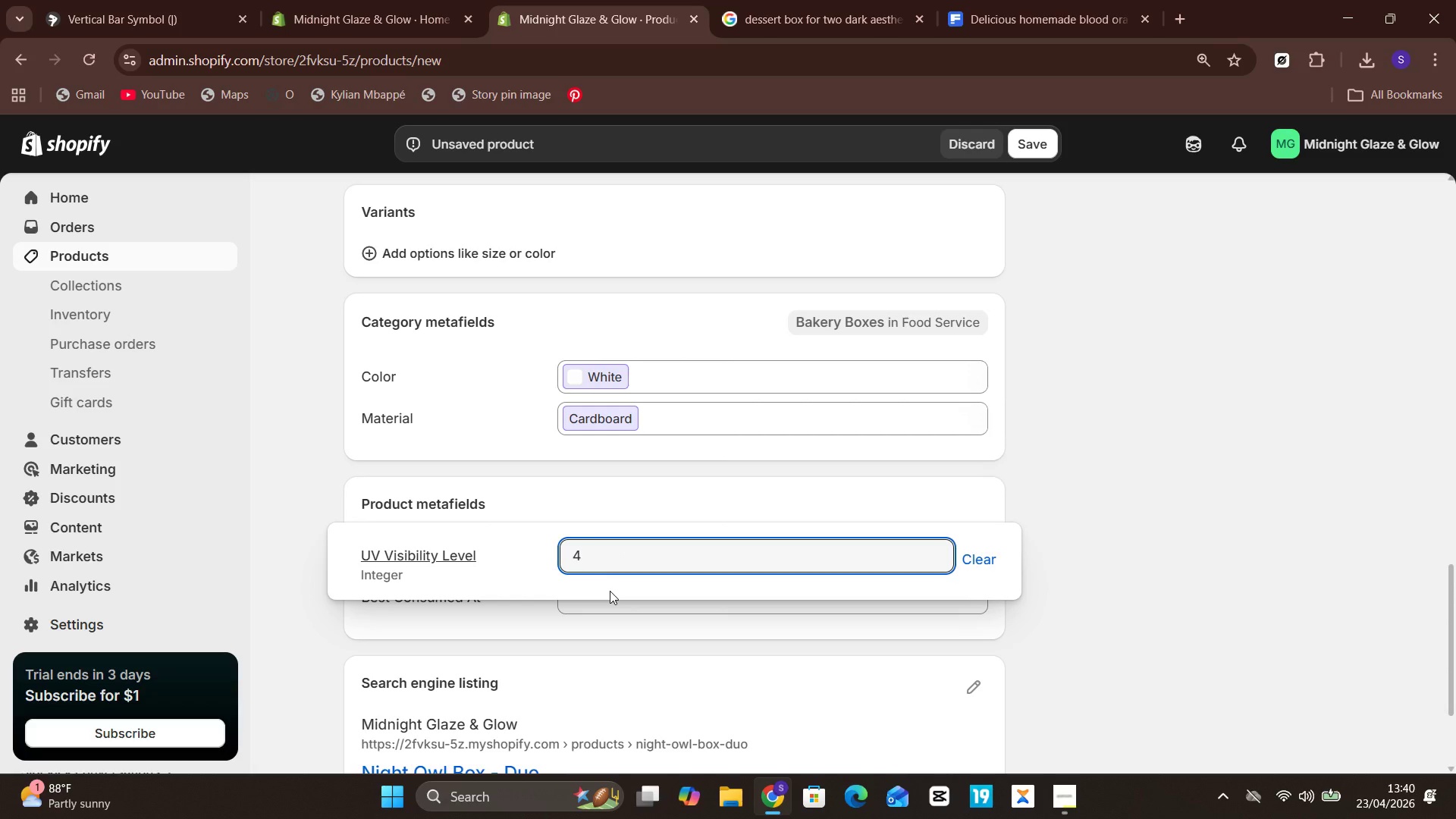 
left_click([610, 591])
 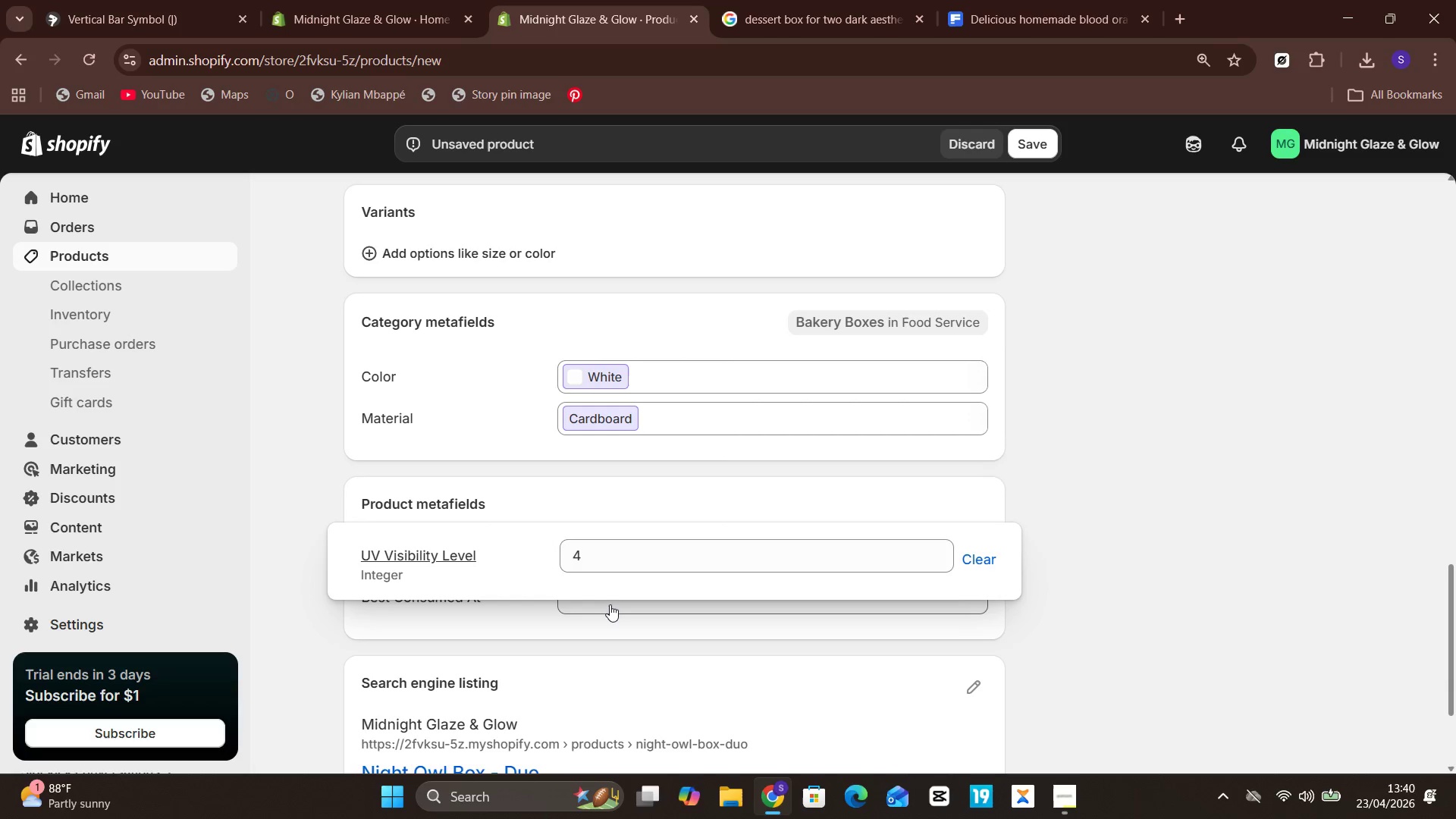 
left_click([610, 605])
 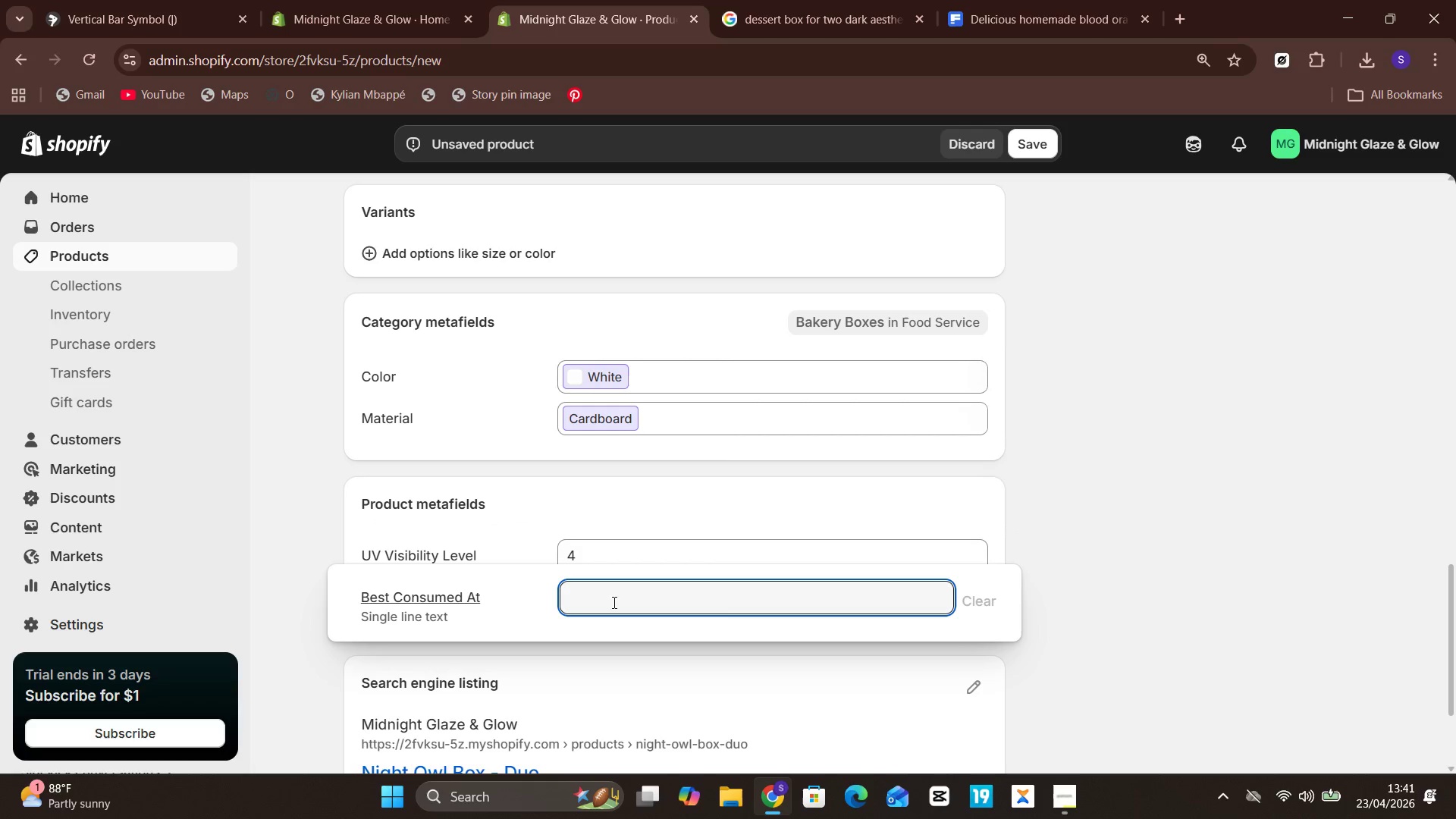 
type(mIXED =Mixed )
 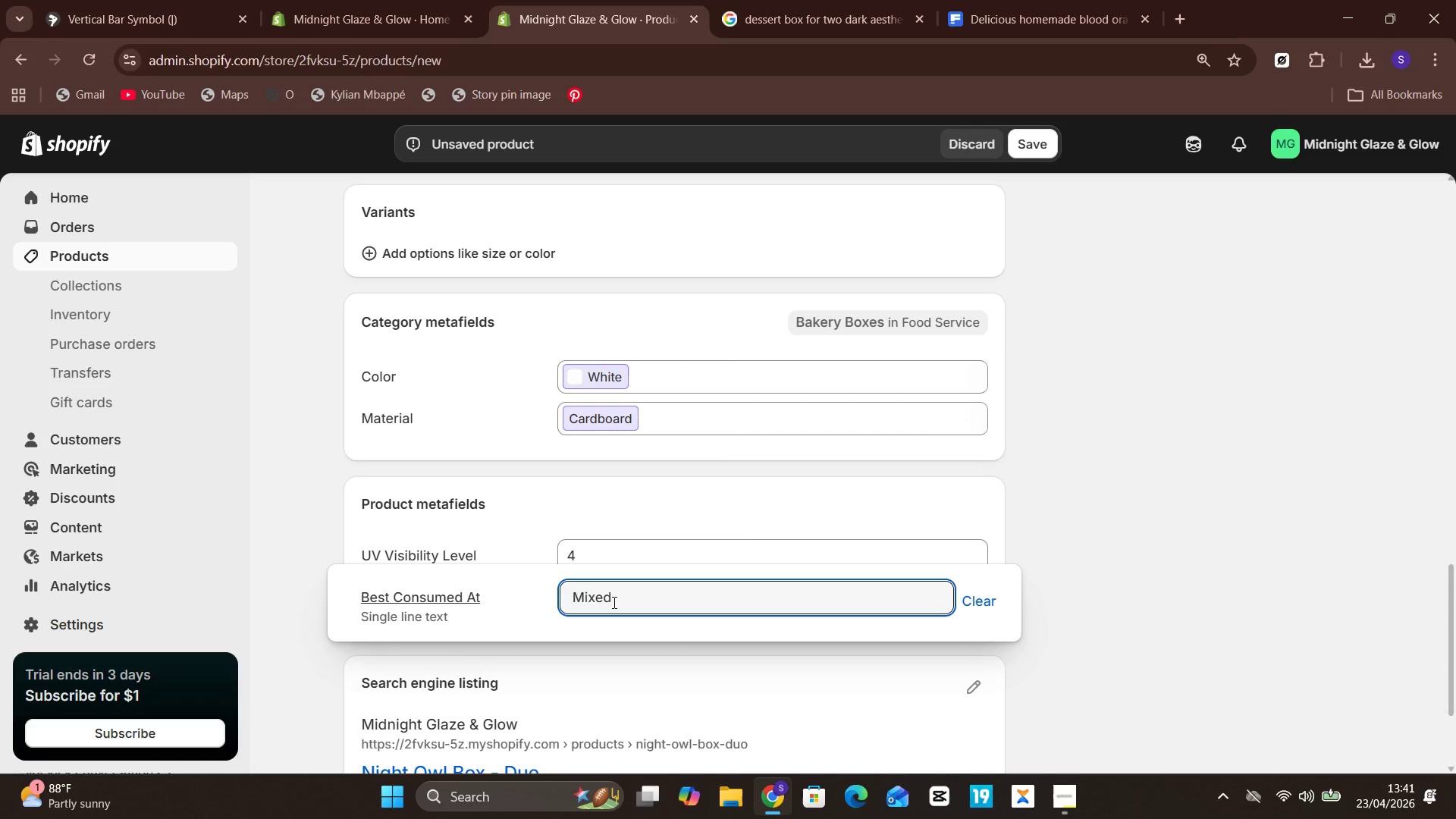 
hold_key(key=Backspace, duration=1.22)
 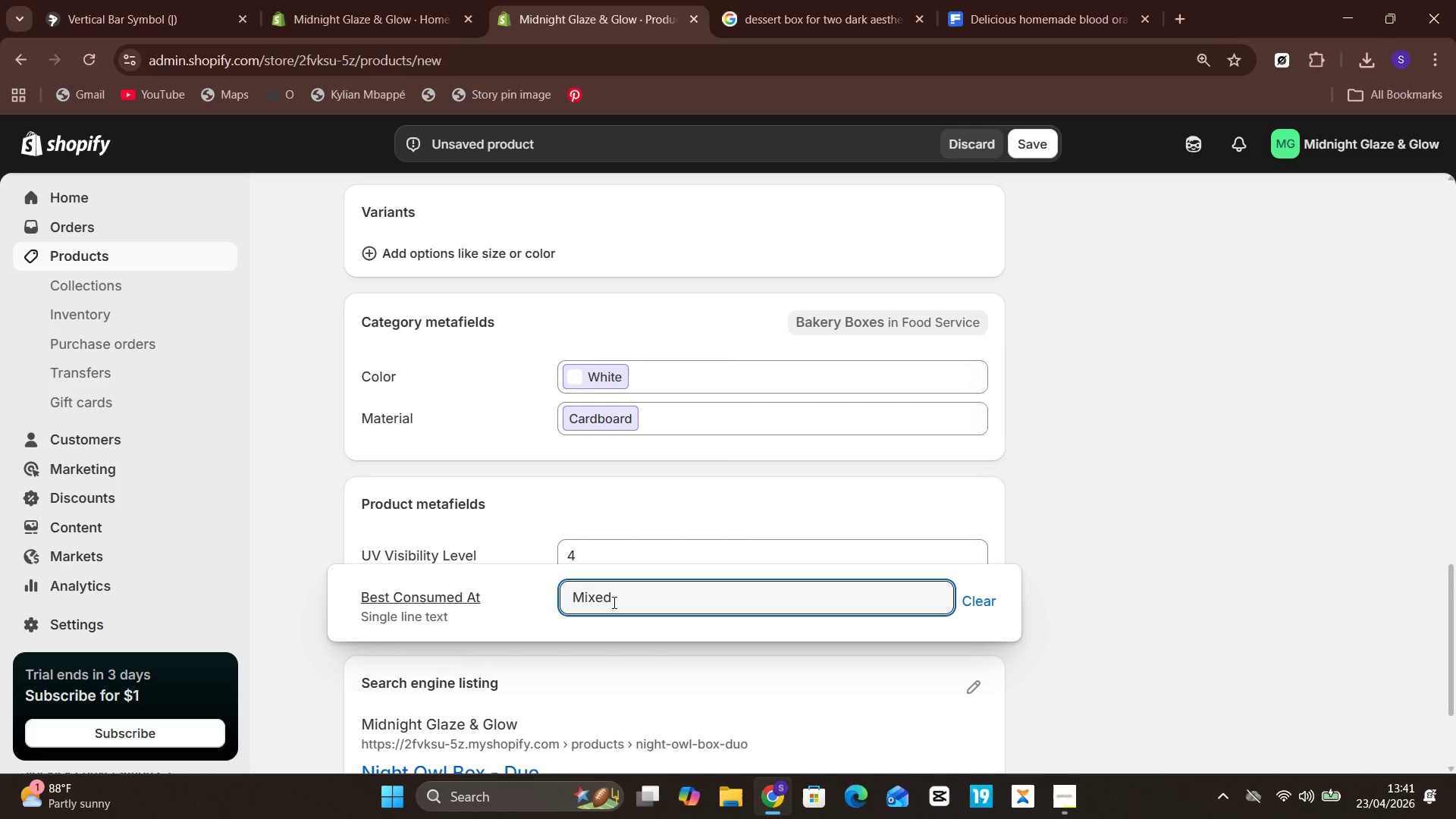 
wait(9.67)
 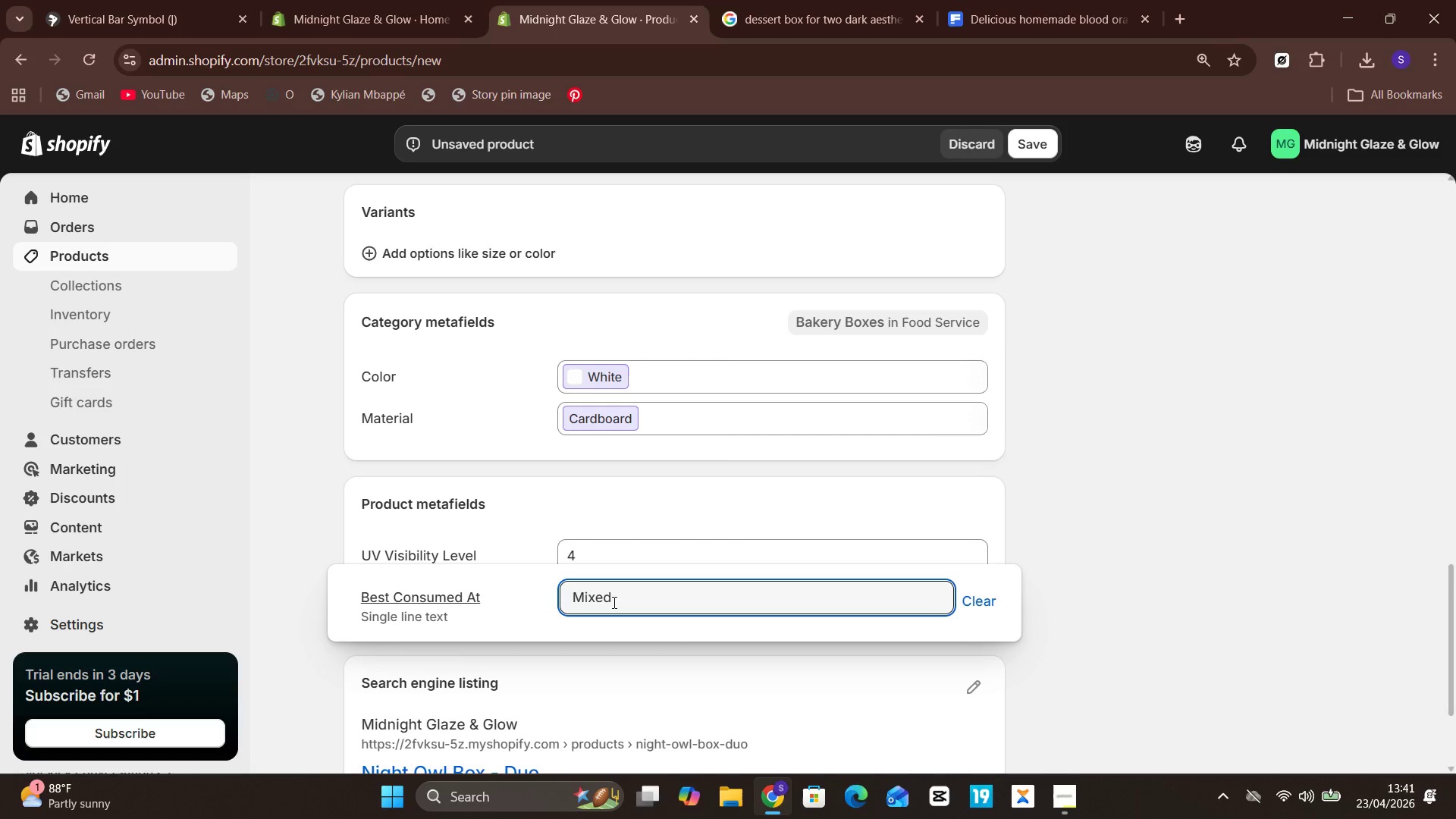 
type(serving temperatures)
 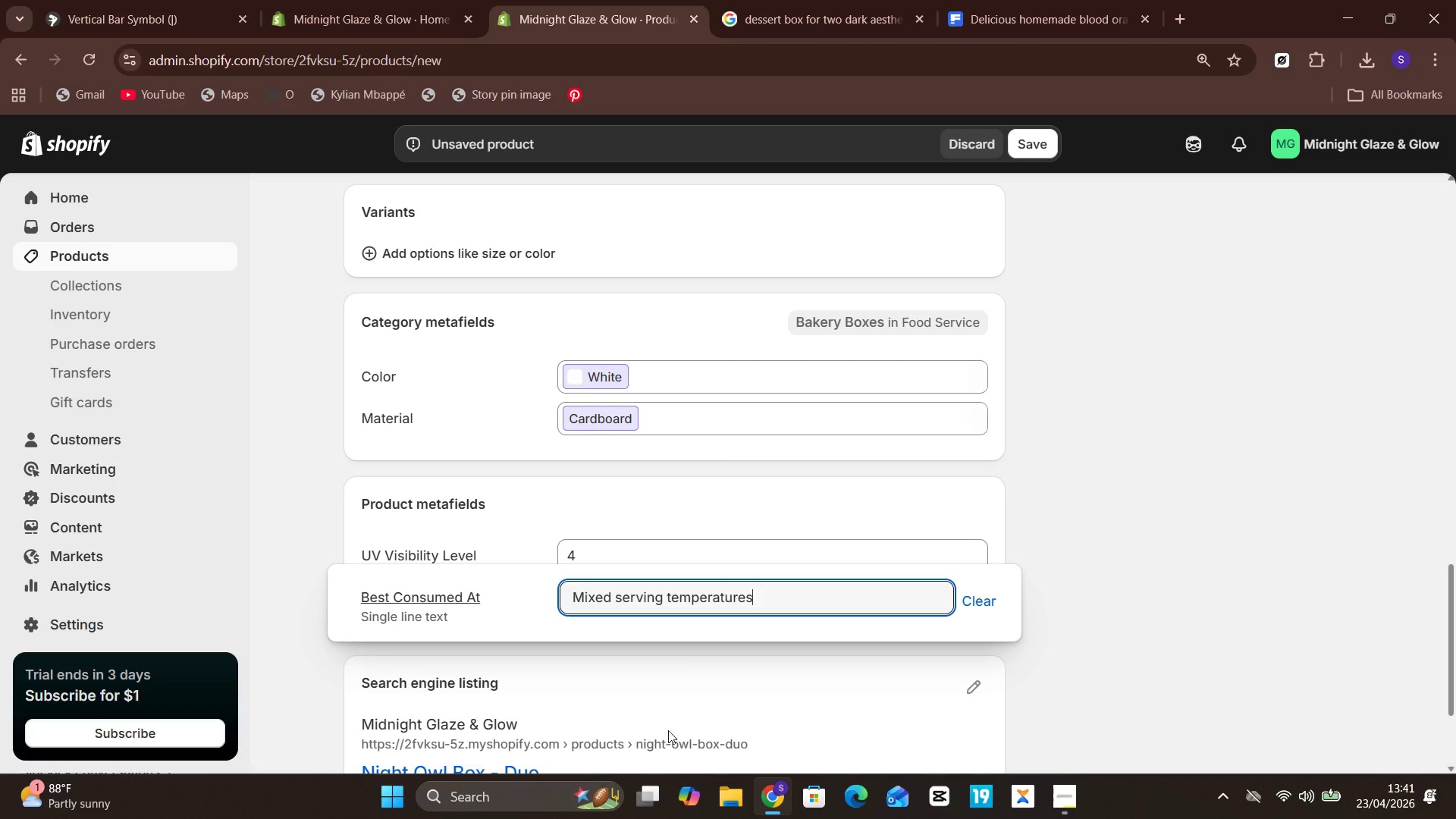 
left_click([712, 676])
 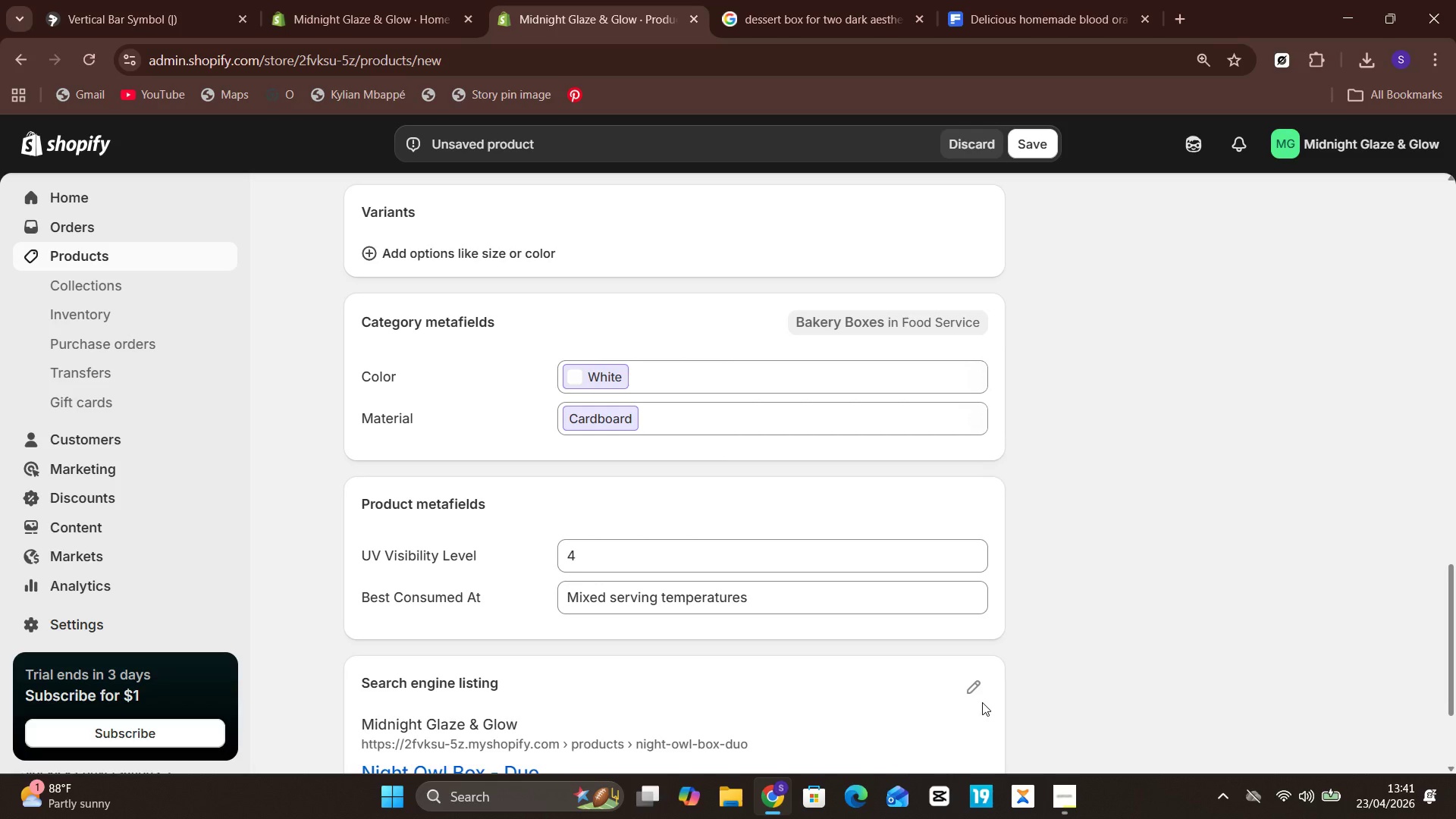 
left_click([969, 689])
 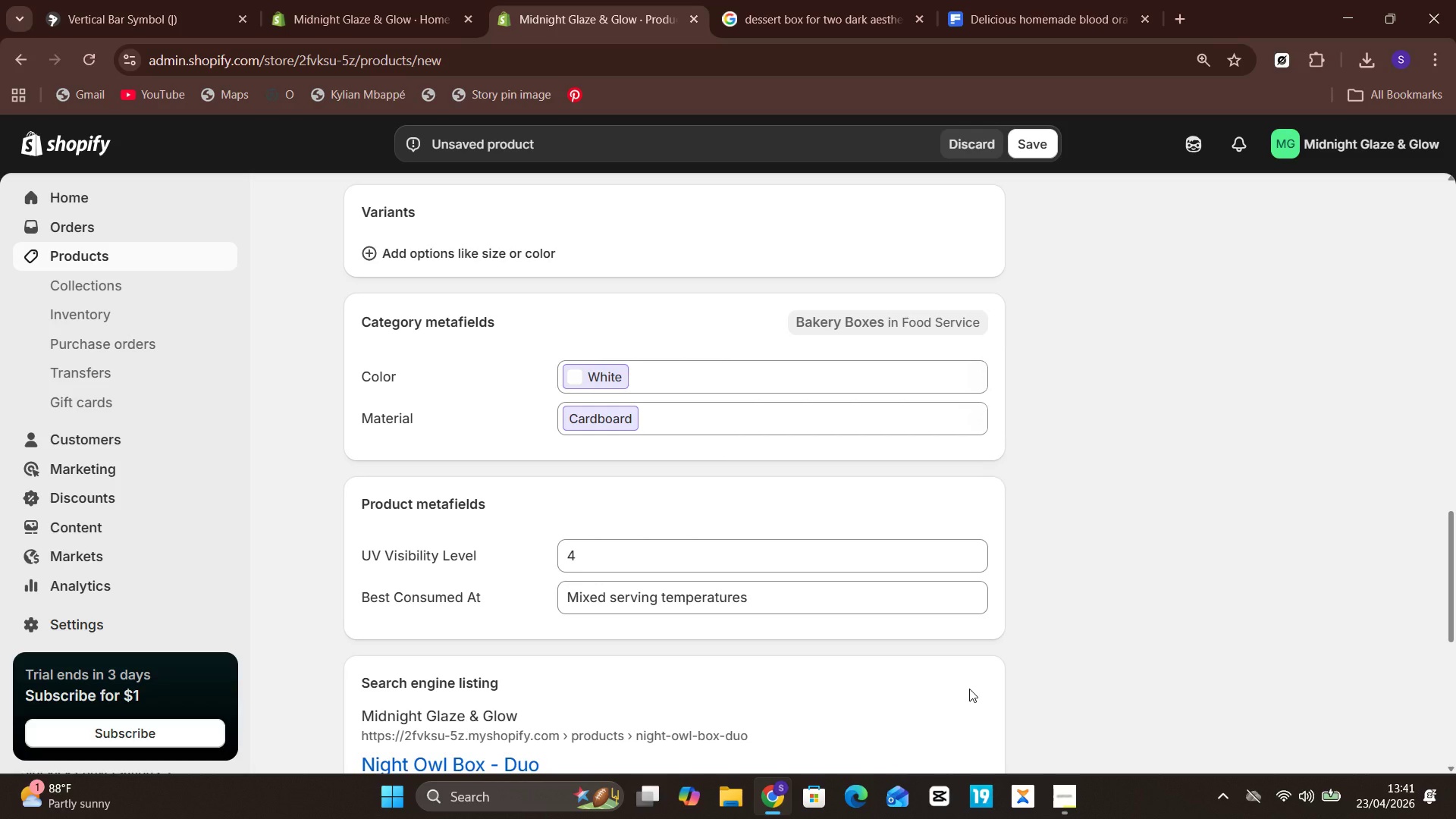 
wait(8.01)
 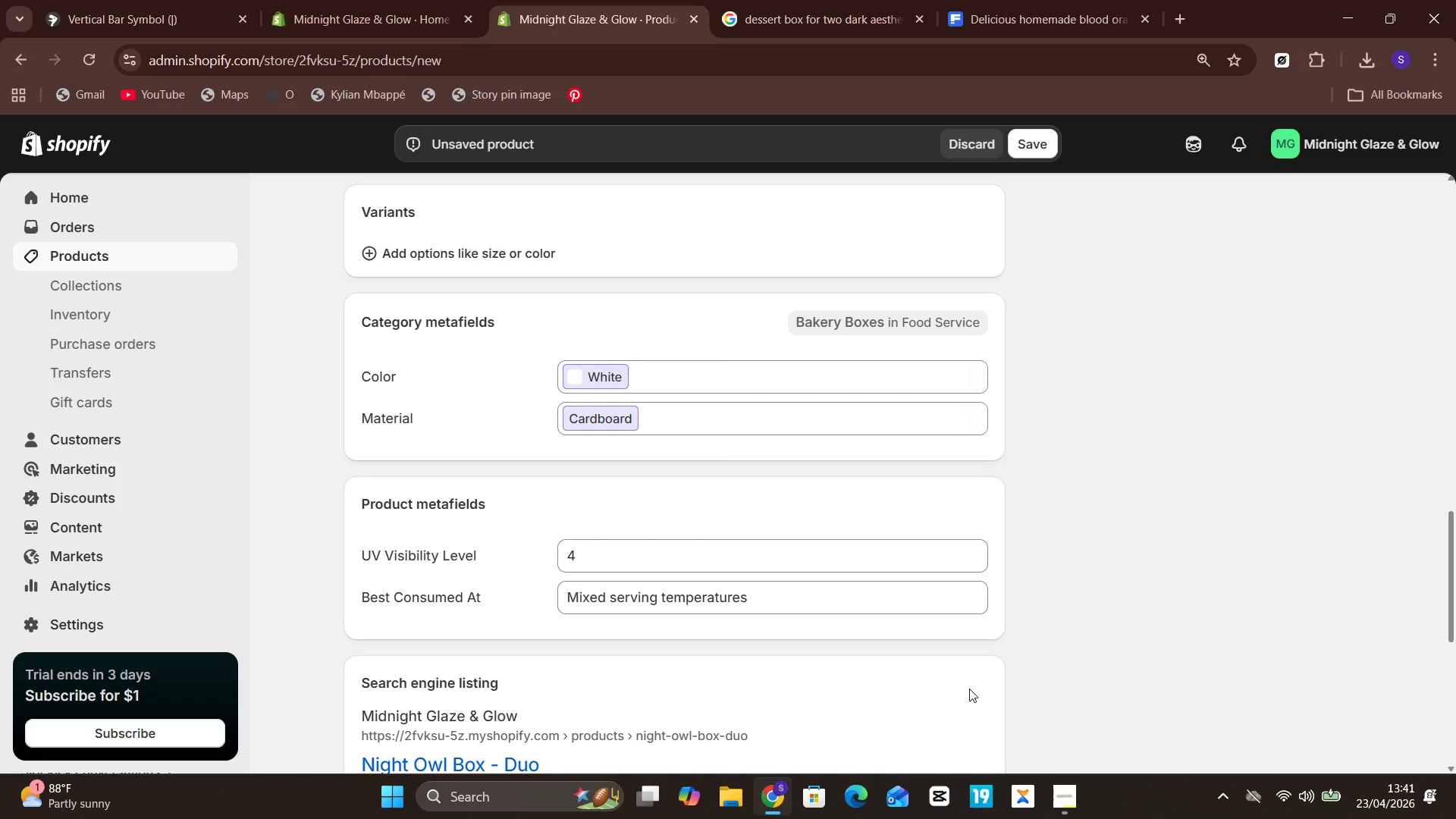 
left_click([810, 610])
 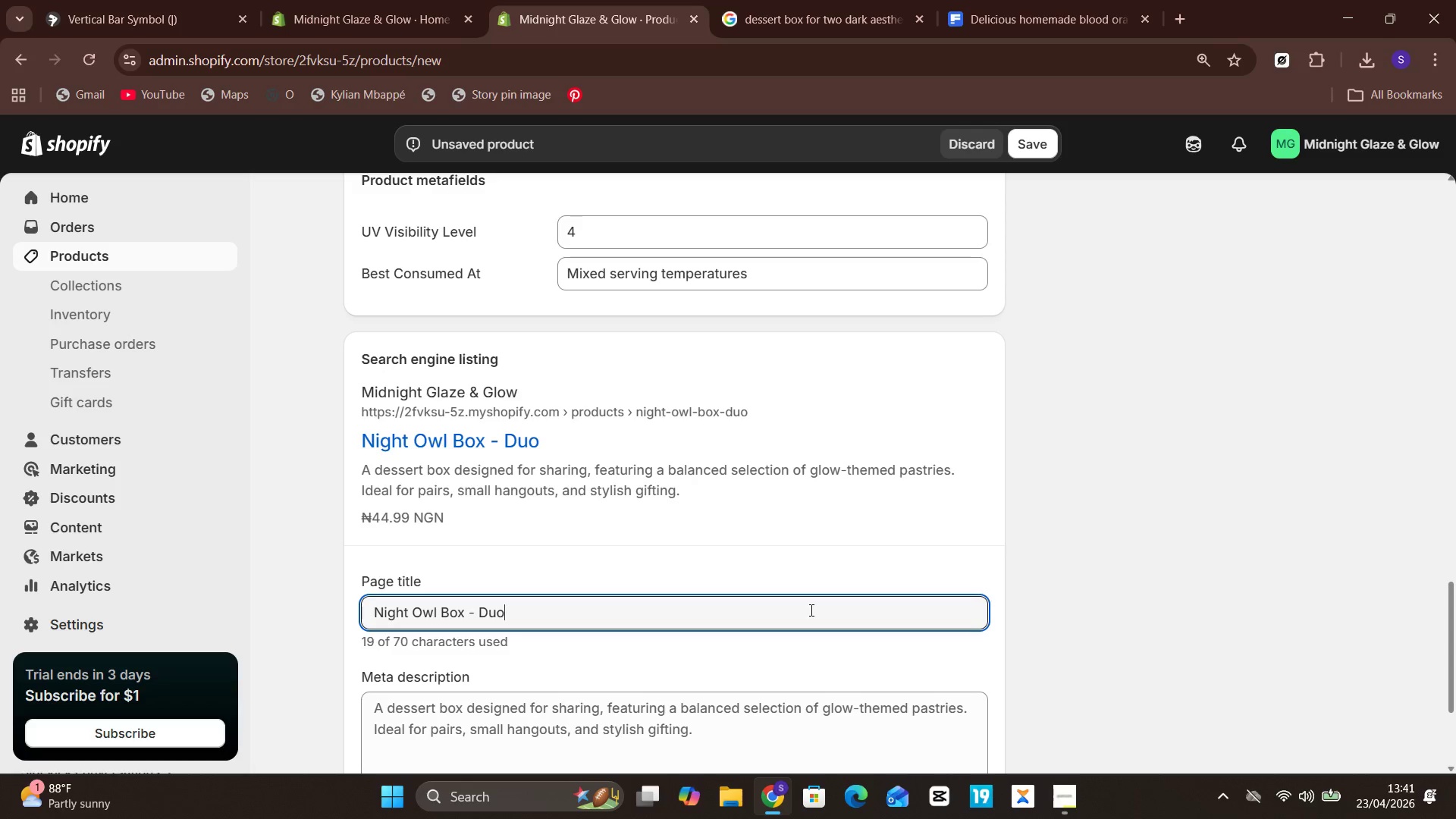 
key(Unknown)
 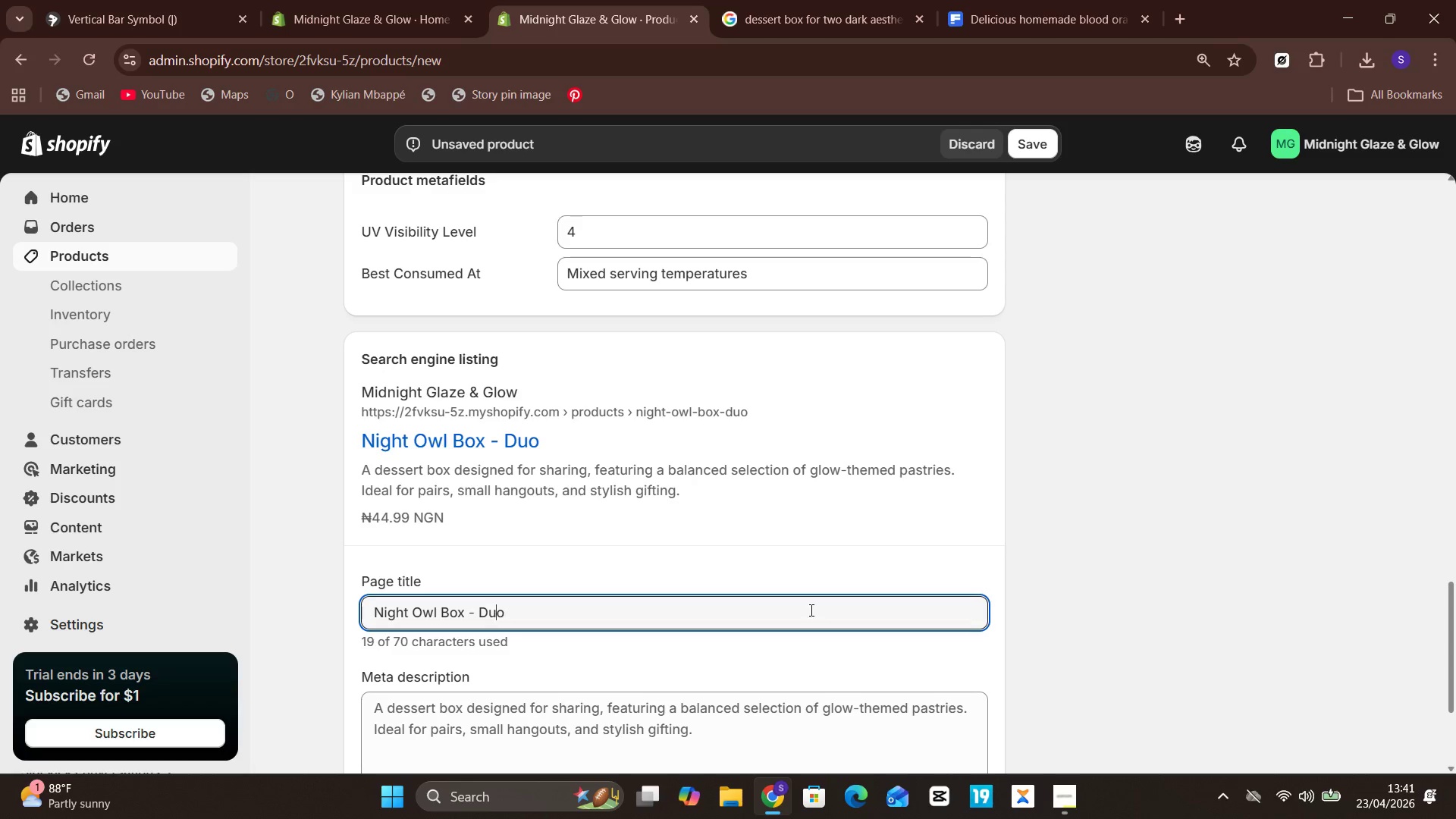 
key(ArrowLeft)
 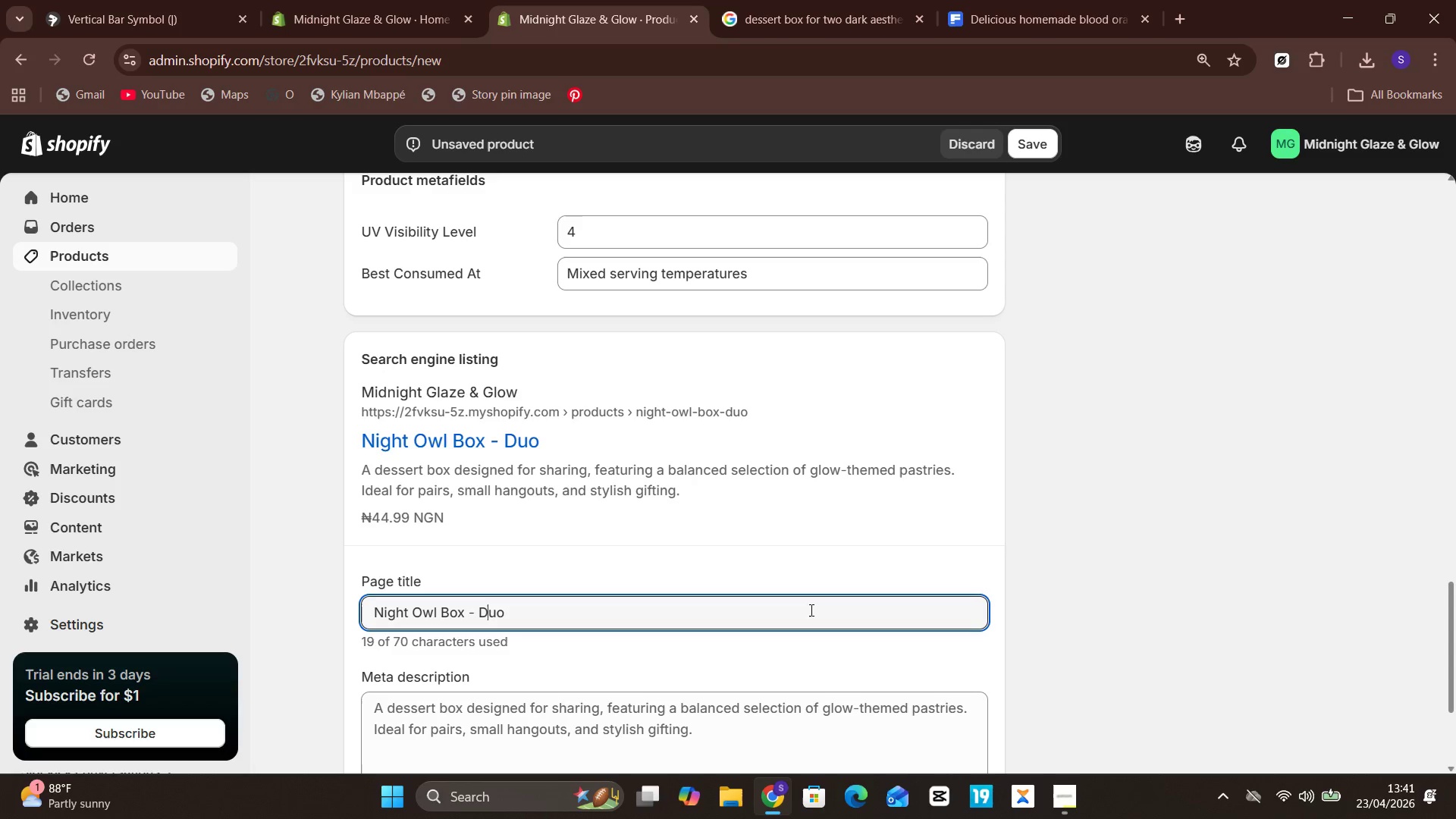 
key(ArrowLeft)
 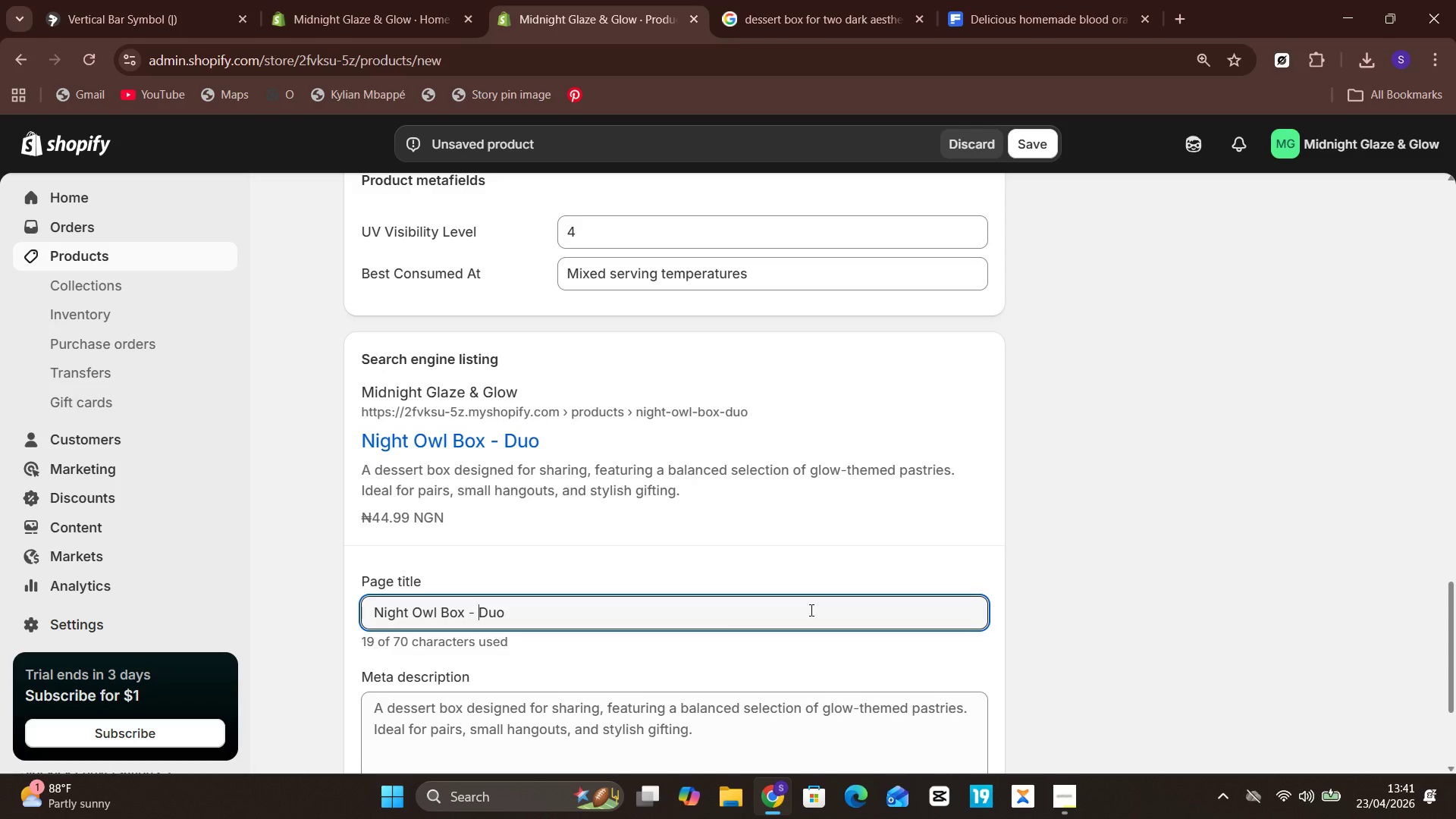 
key(Unknown)
 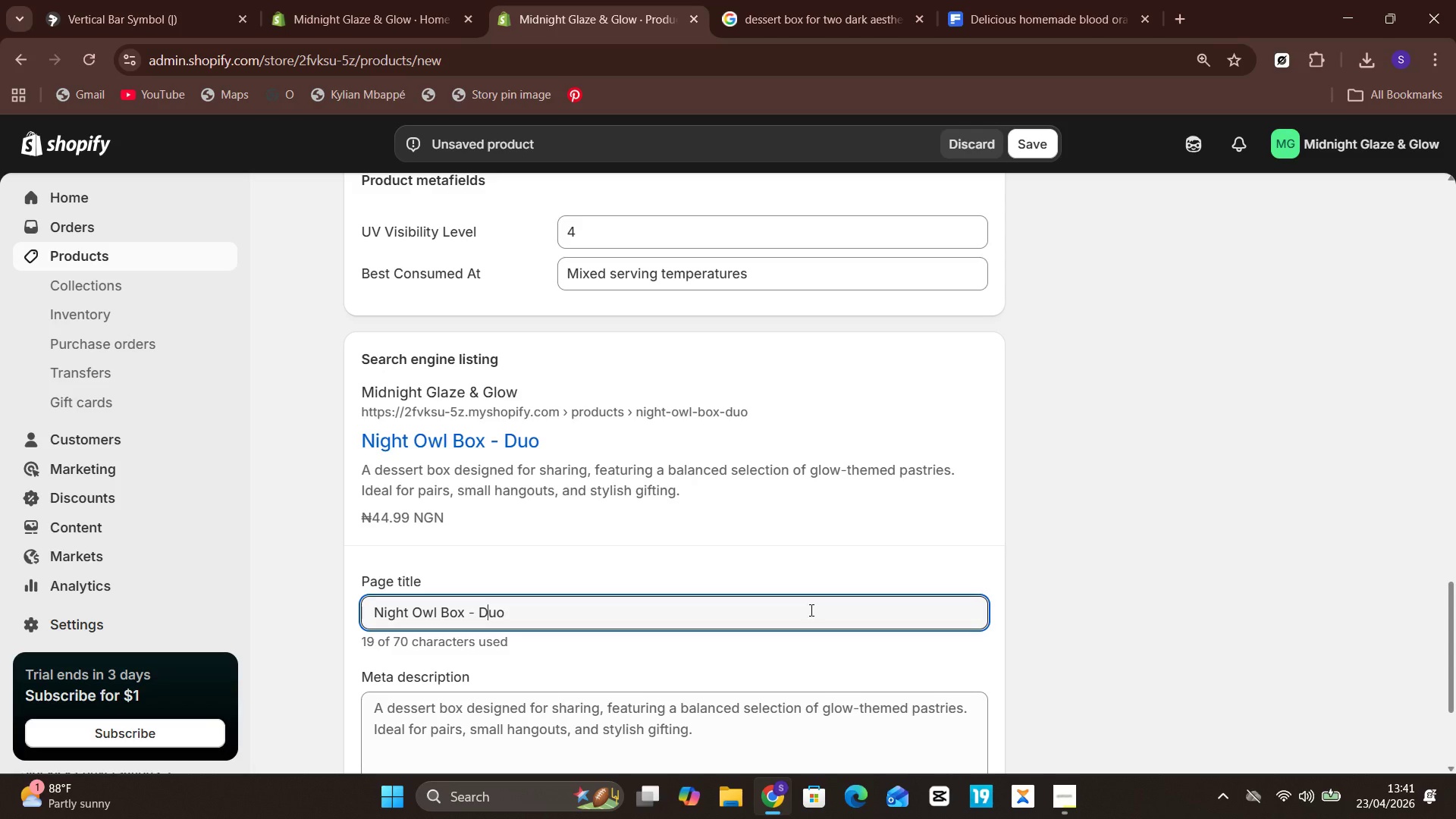 
key(Unknown)
 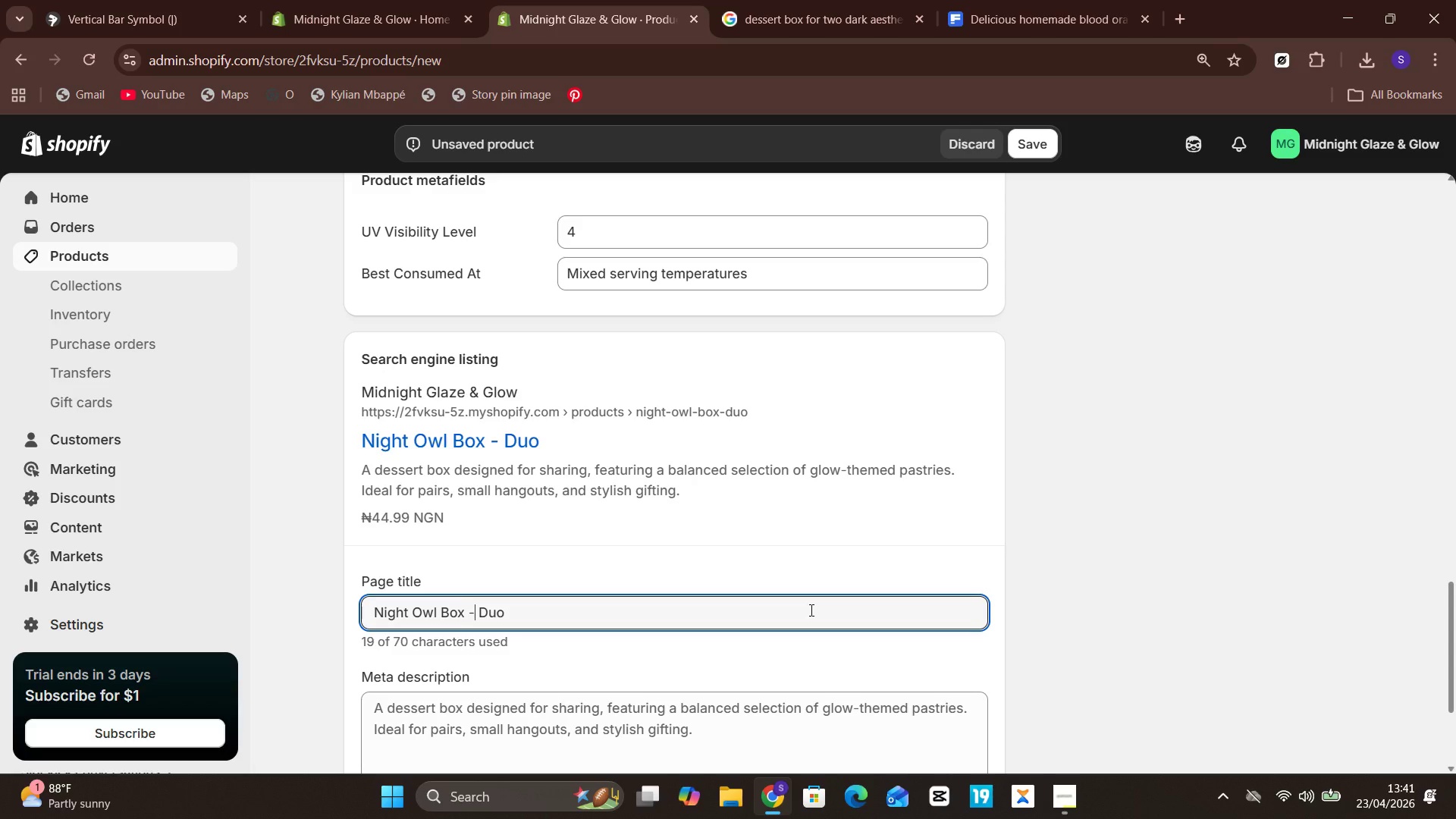 
key(ArrowLeft)
 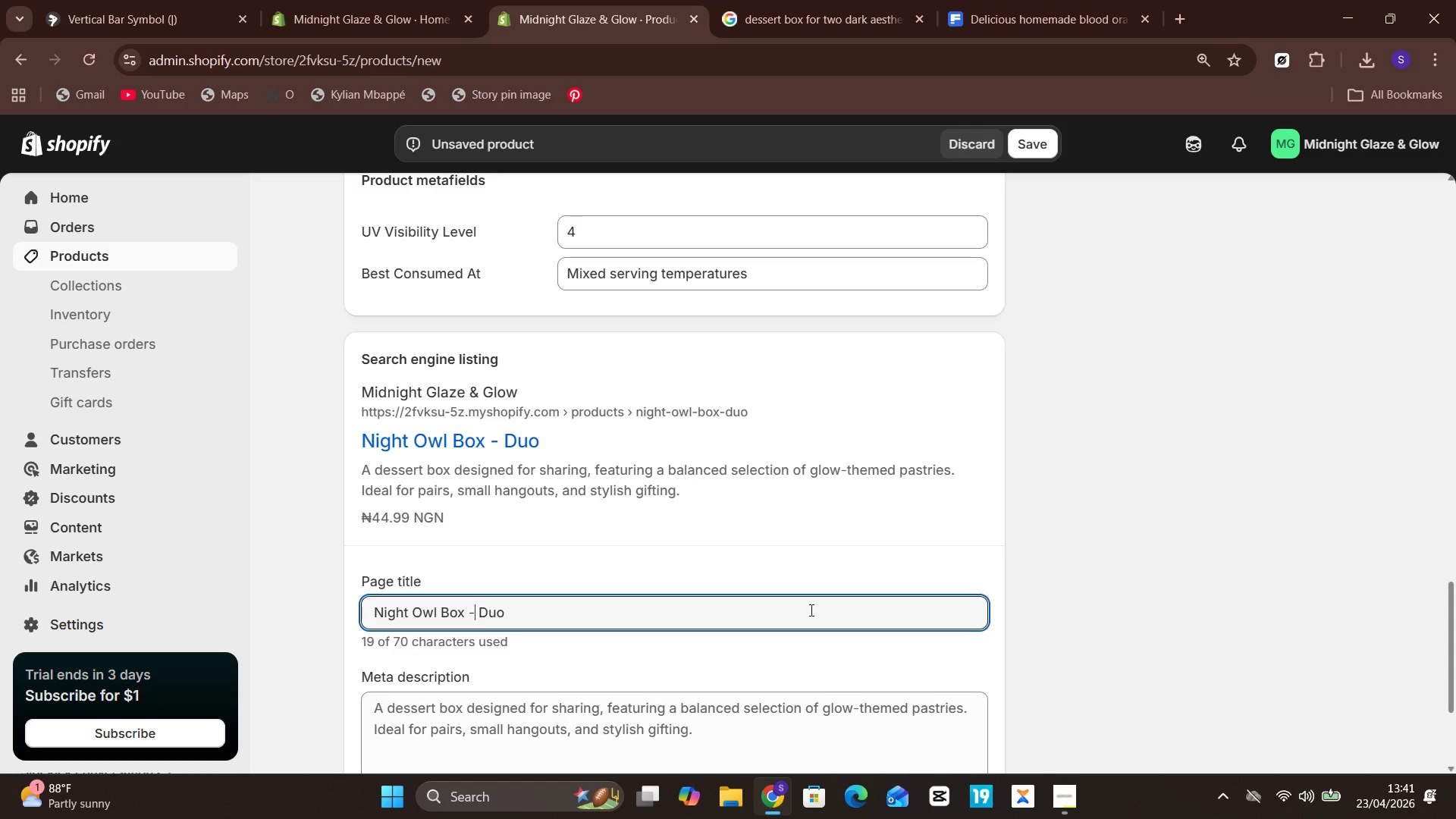 
key(ArrowLeft)
 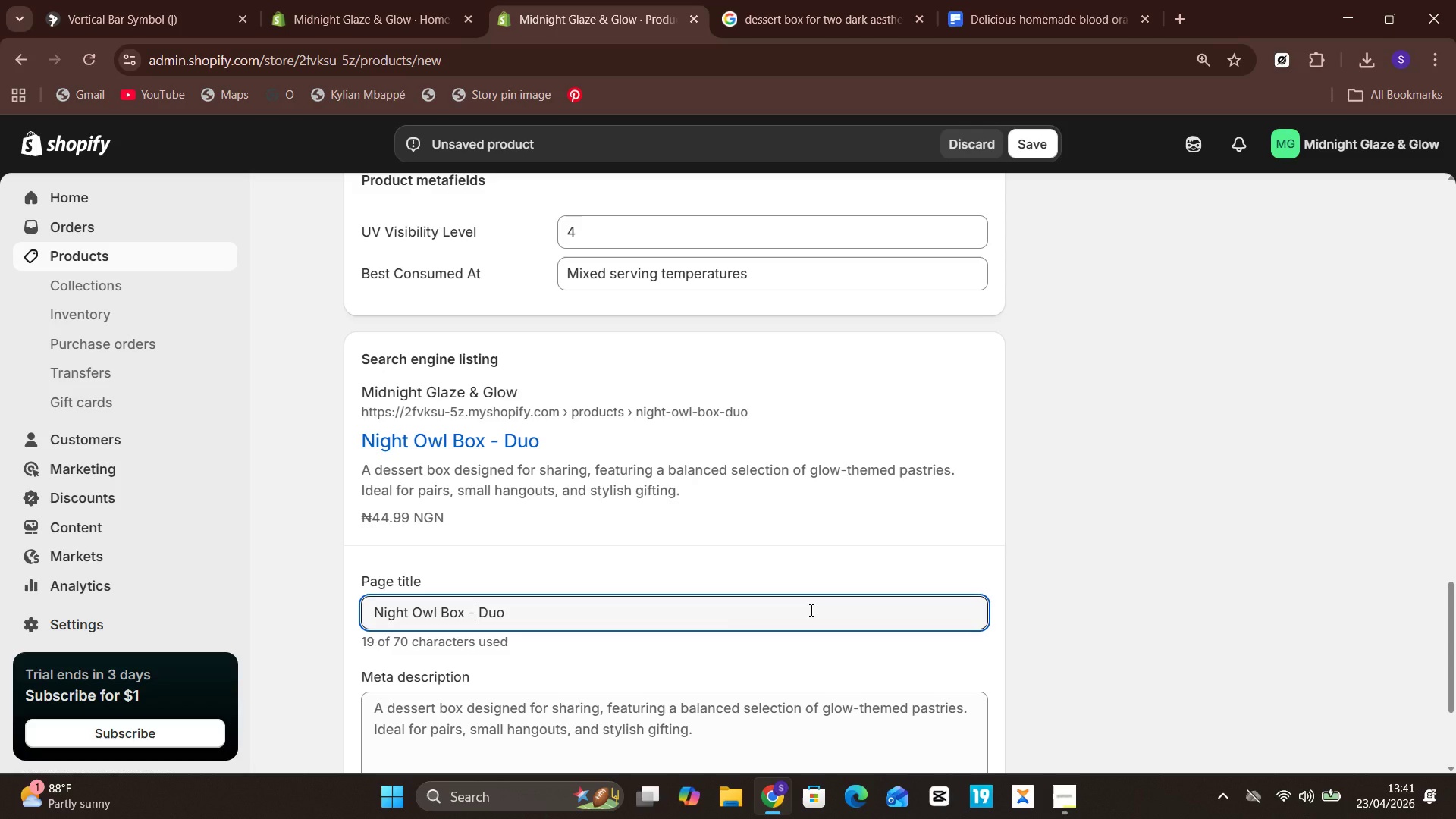 
key(Unknown)
 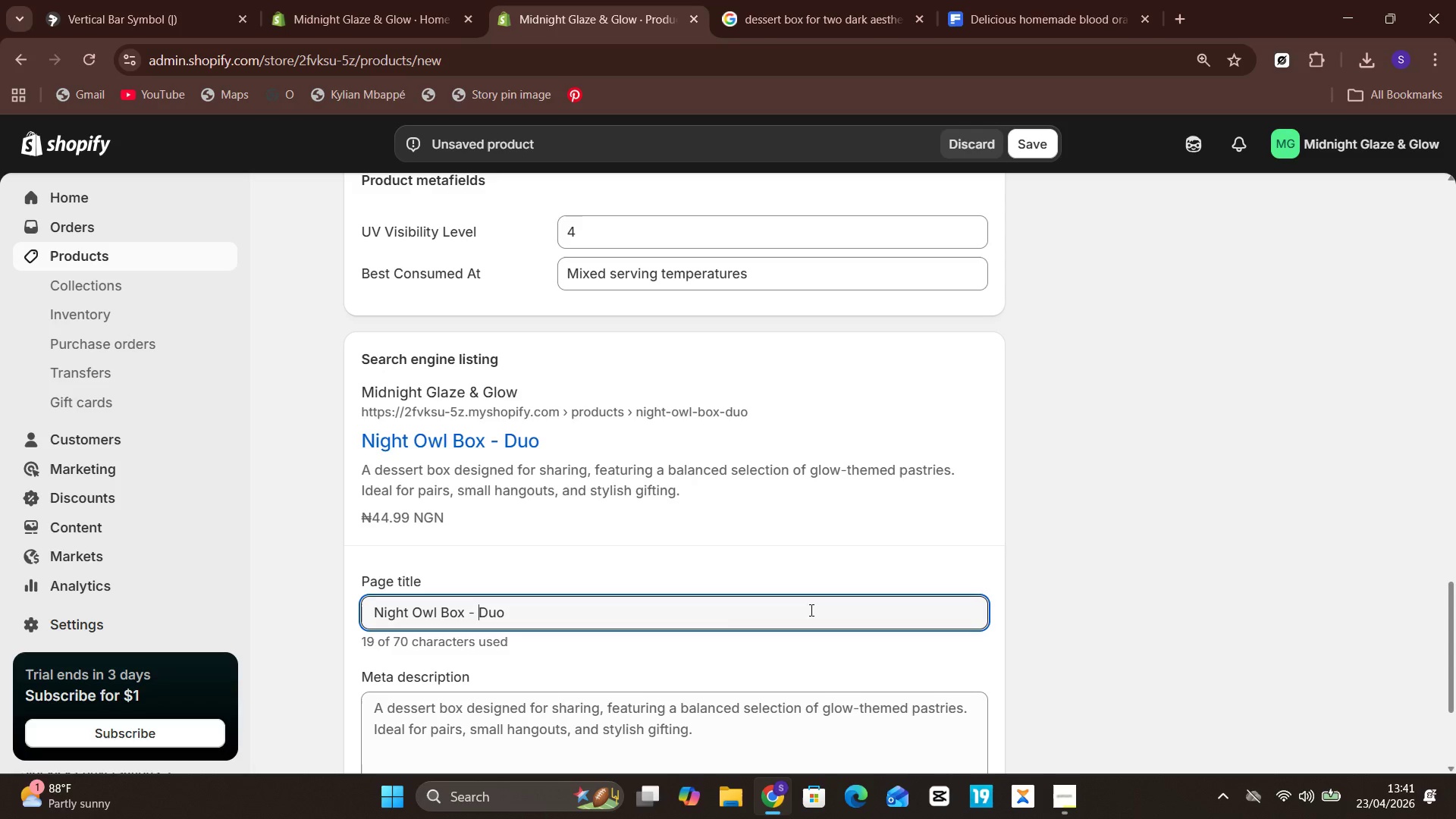 
key(Unknown)
 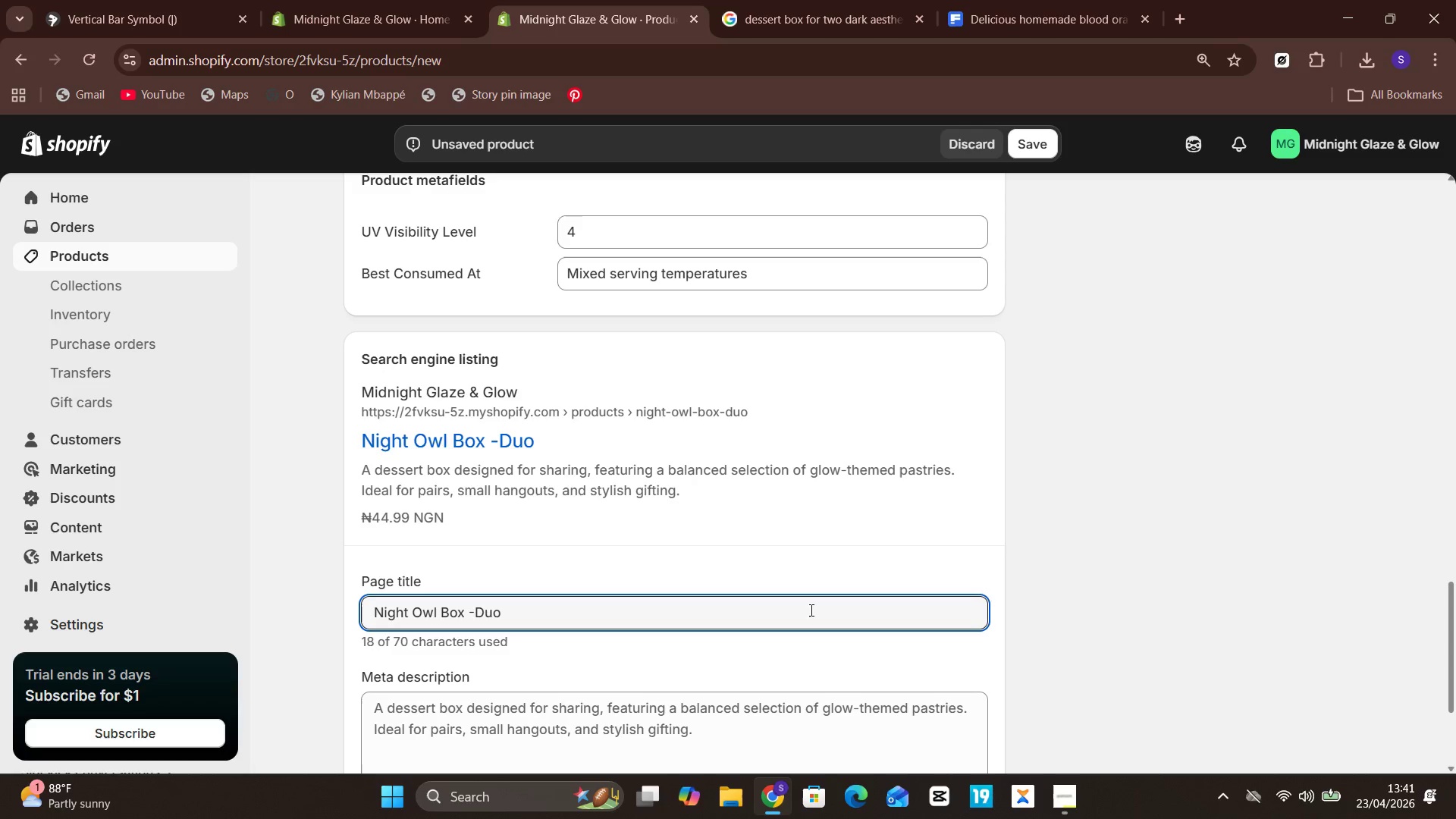 
key(ArrowRight)
 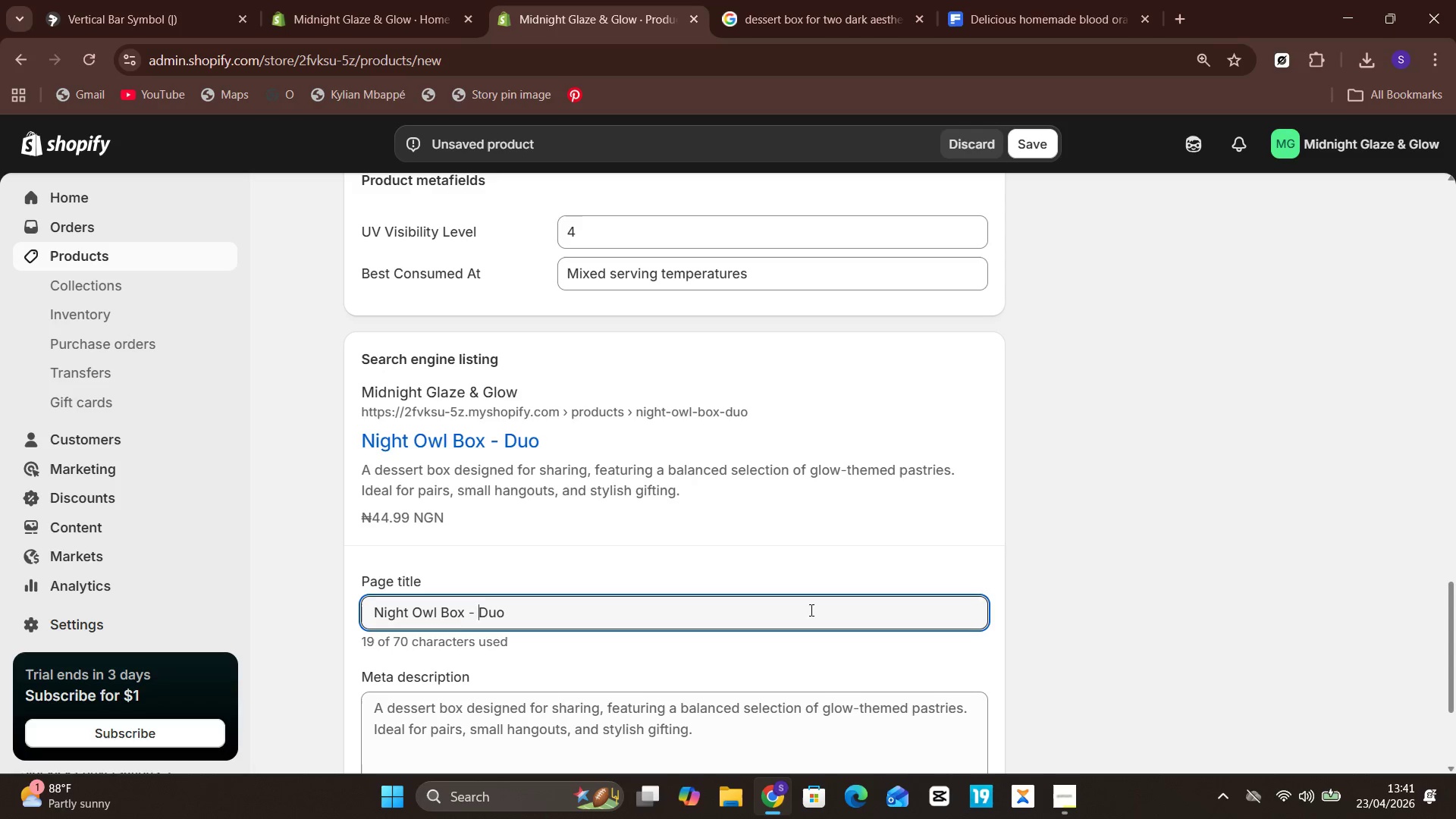 
key(Backspace)
 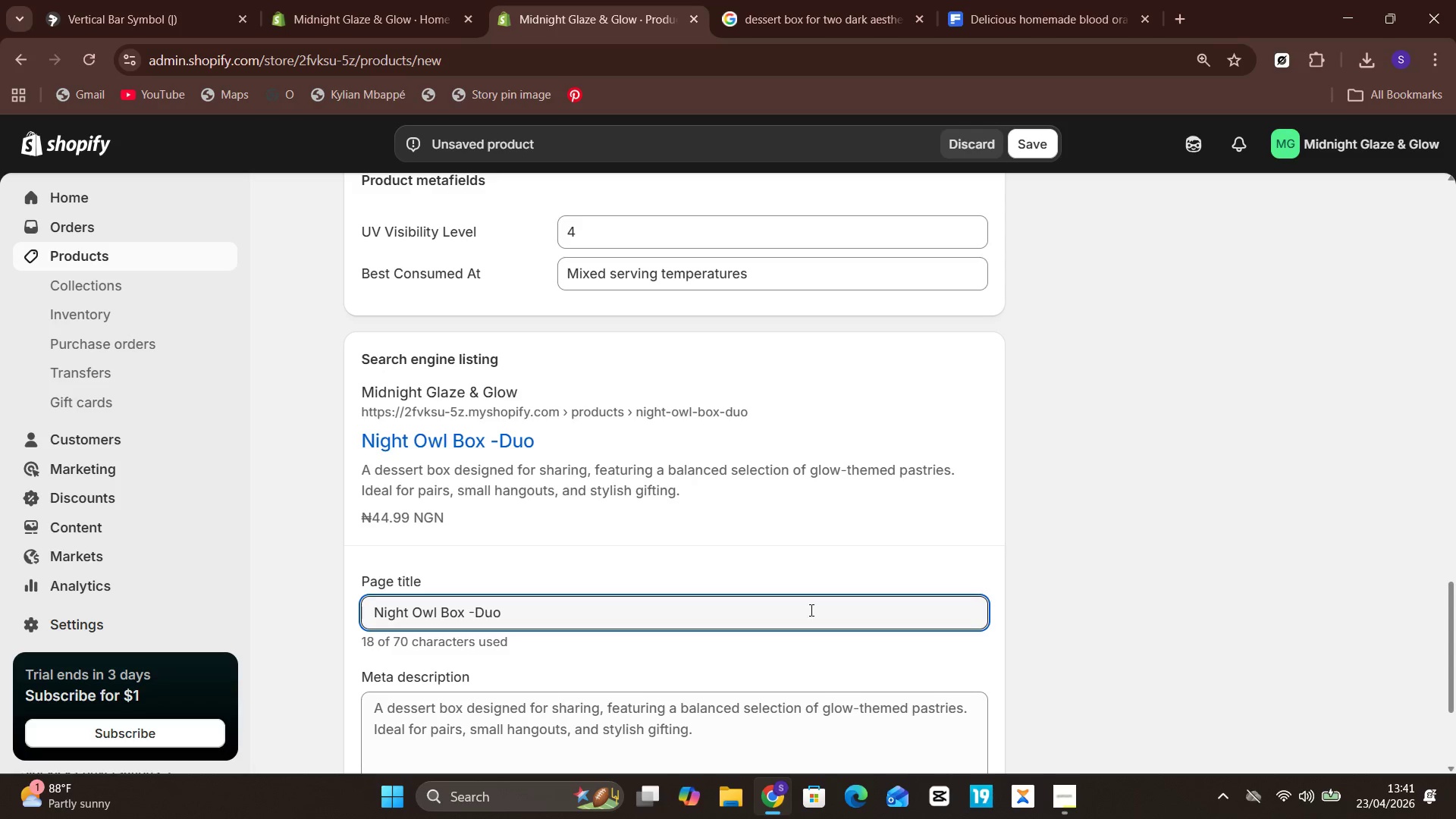 
key(Backspace)
 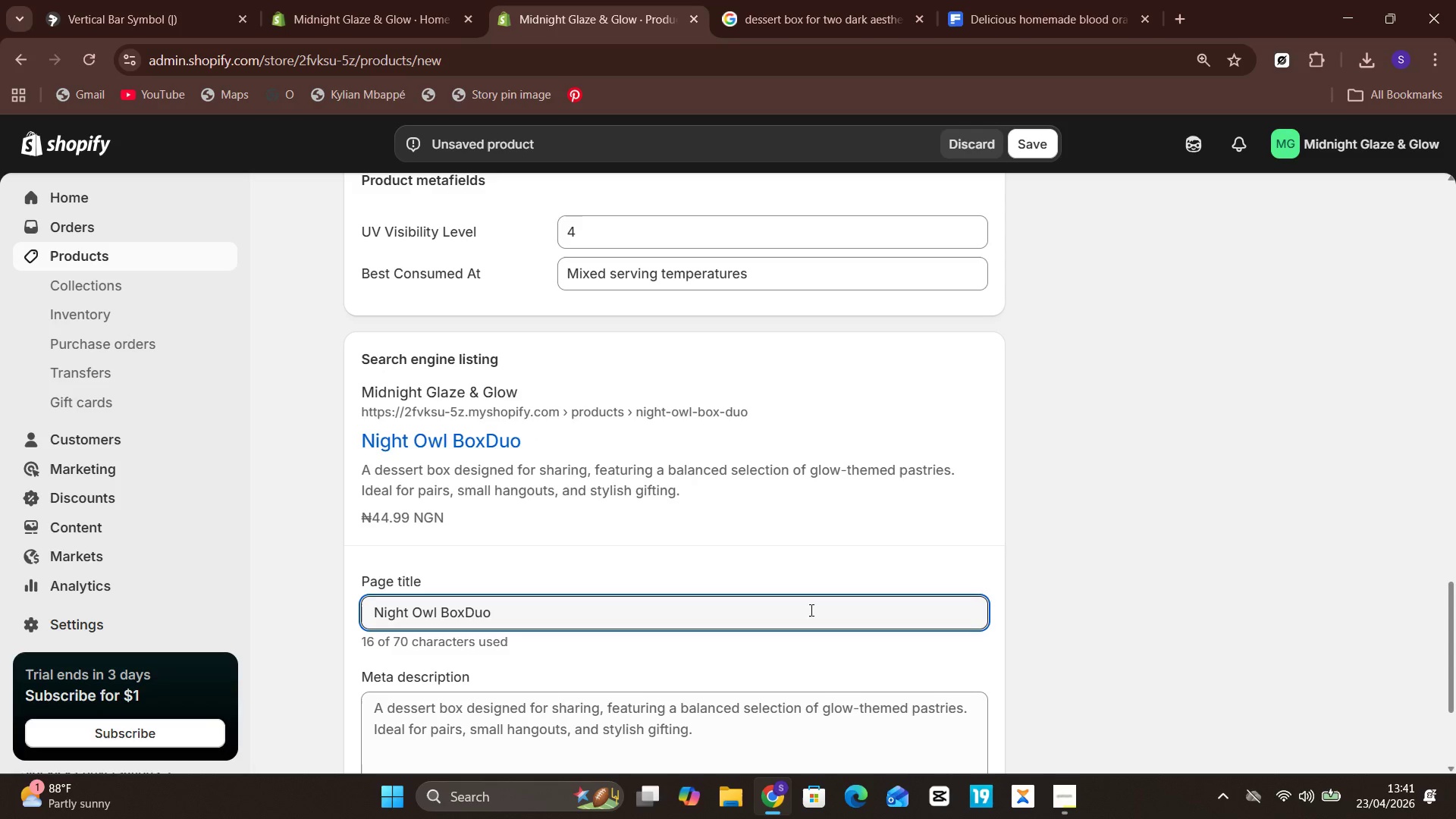 
key(Backspace)
 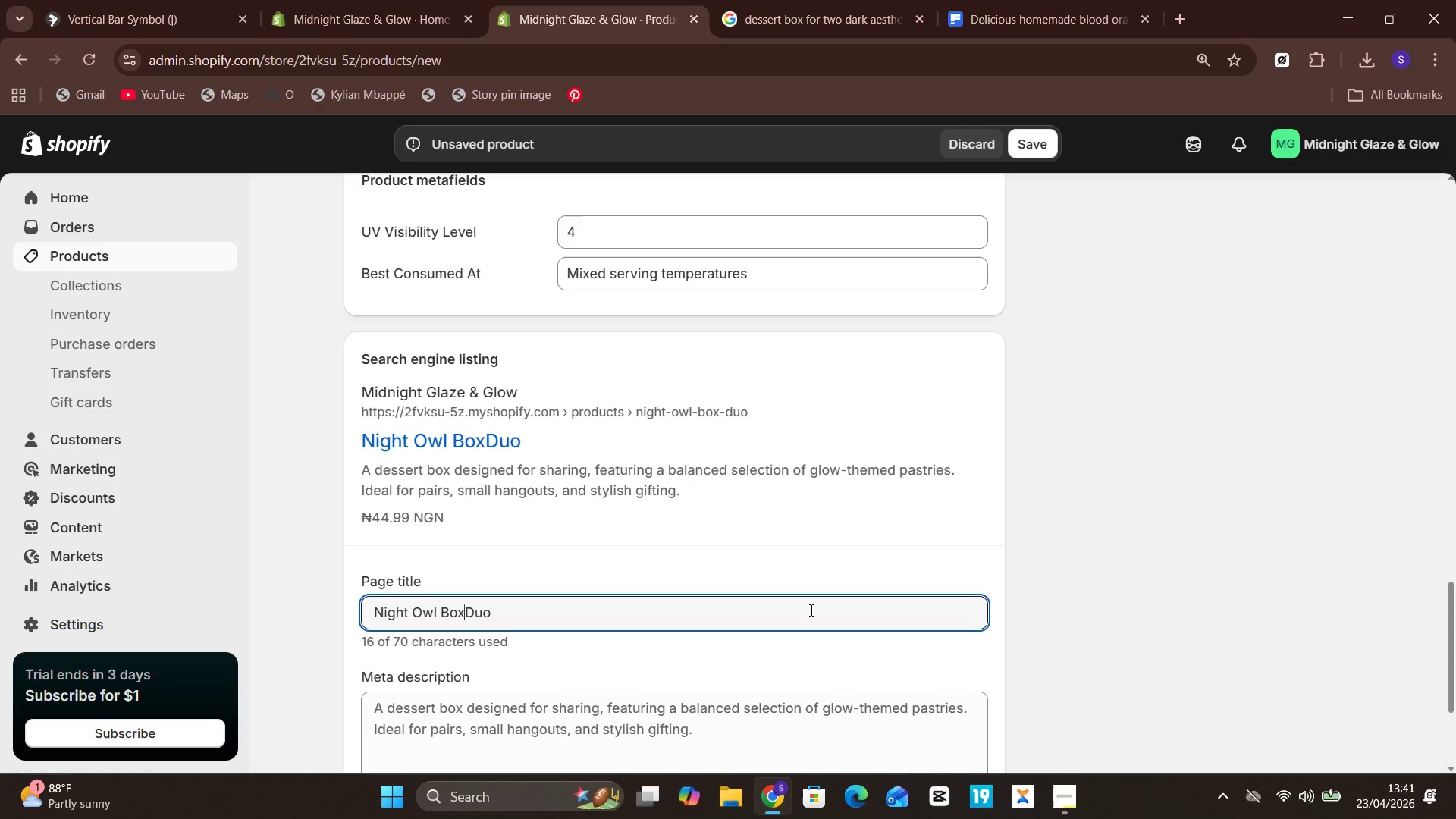 
key(Space)
 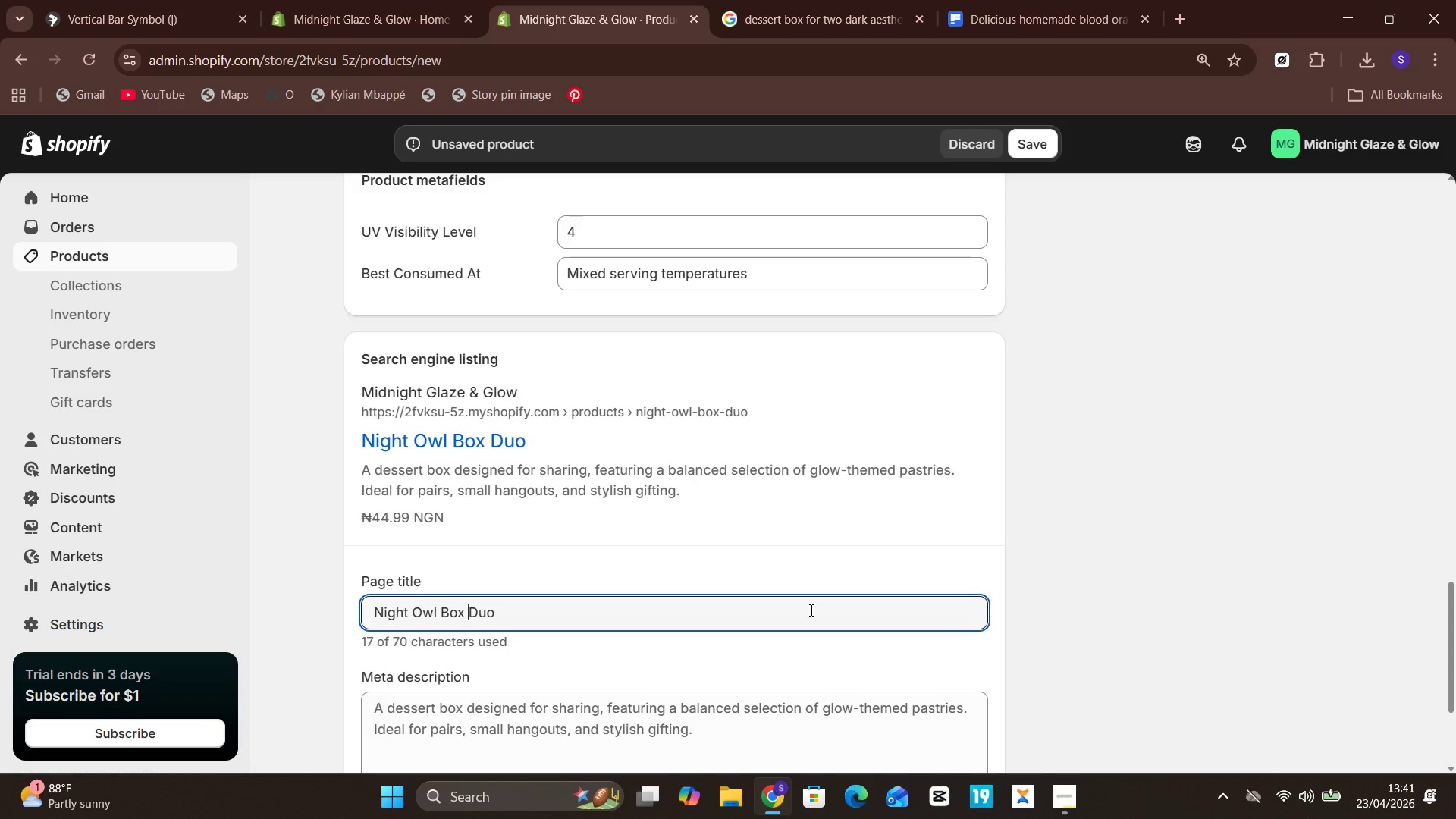 
key(ArrowRight)
 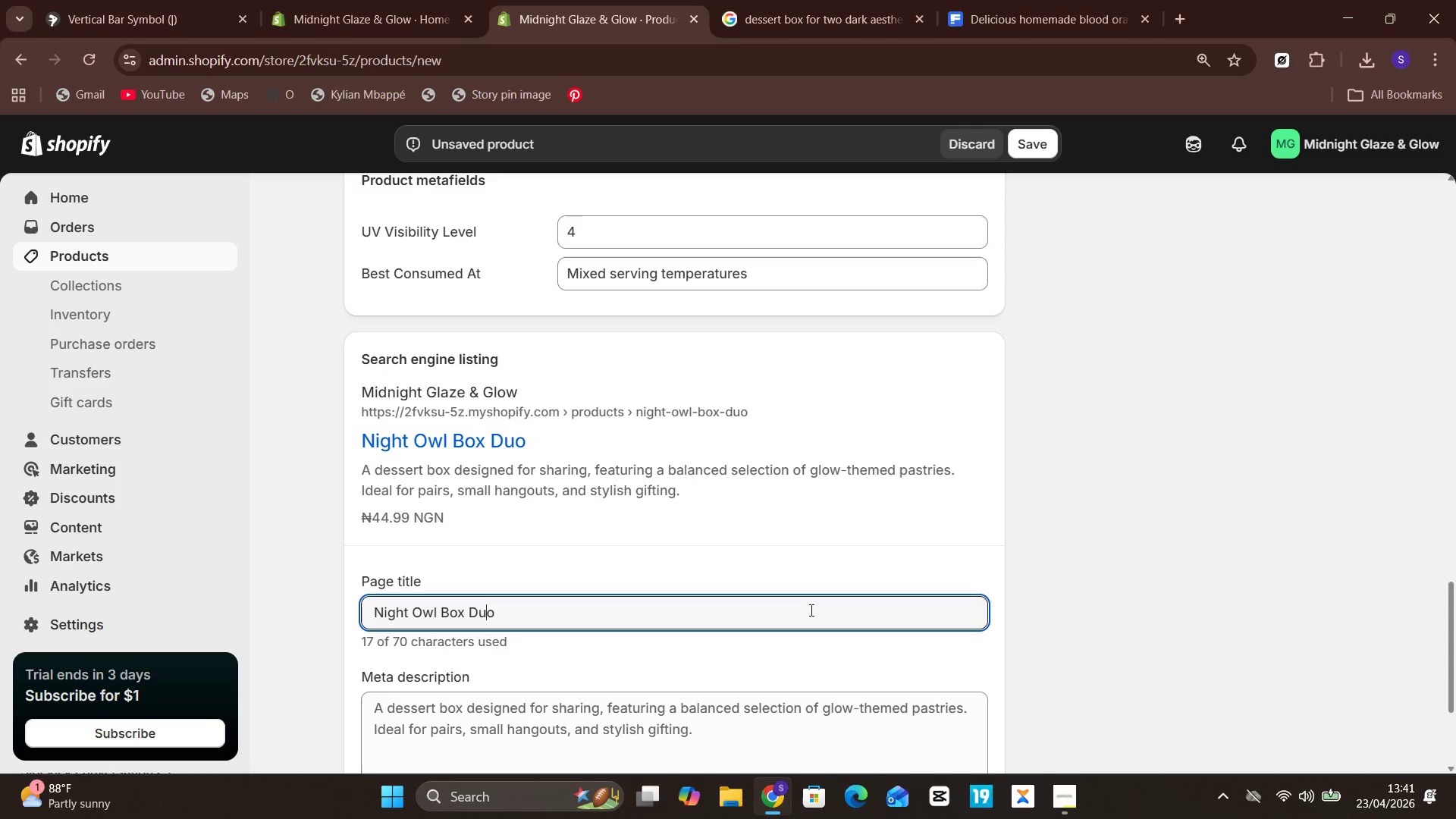 
key(Unknown)
 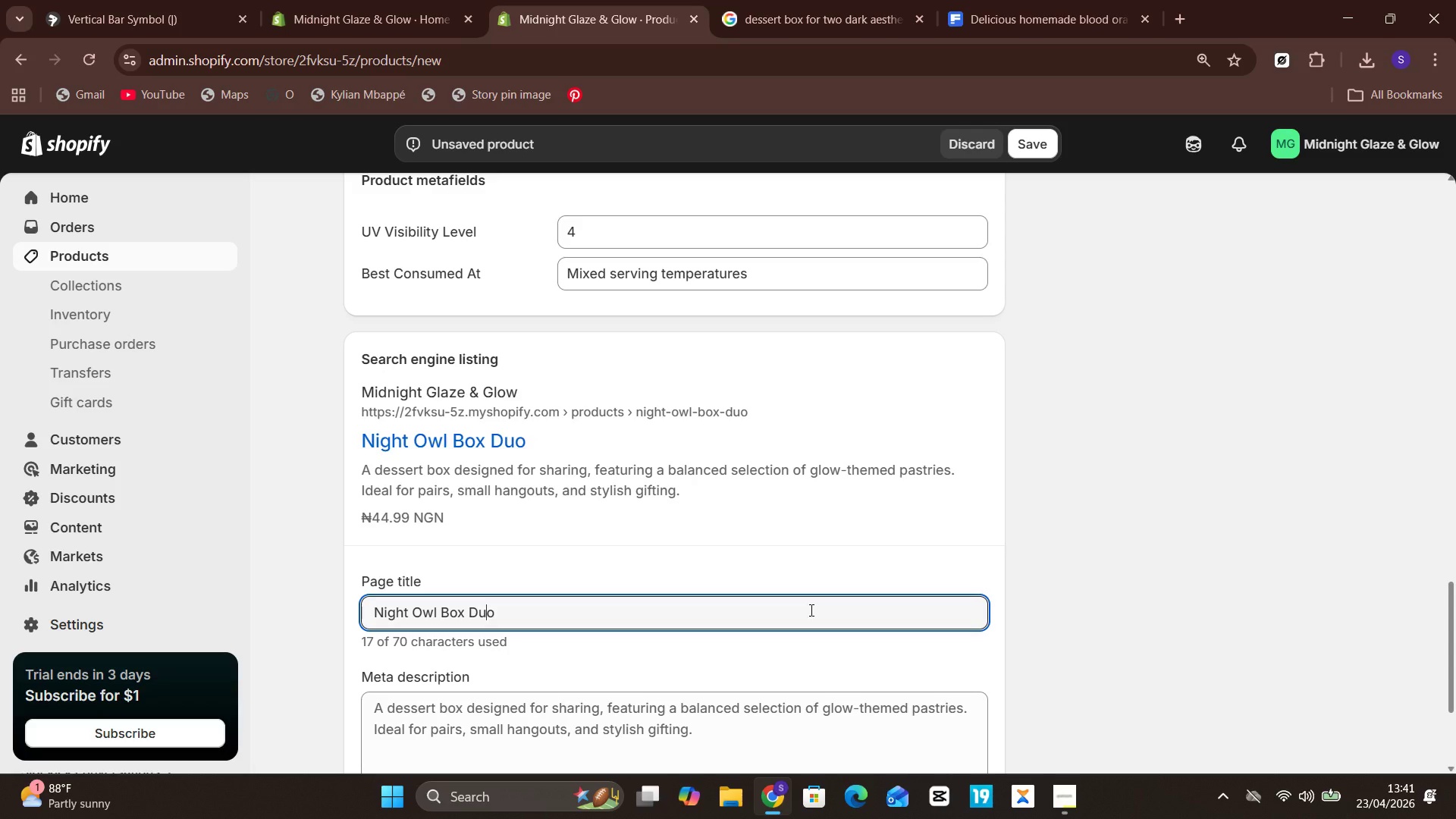 
hold_key(key=Unknown, duration=0.72)
 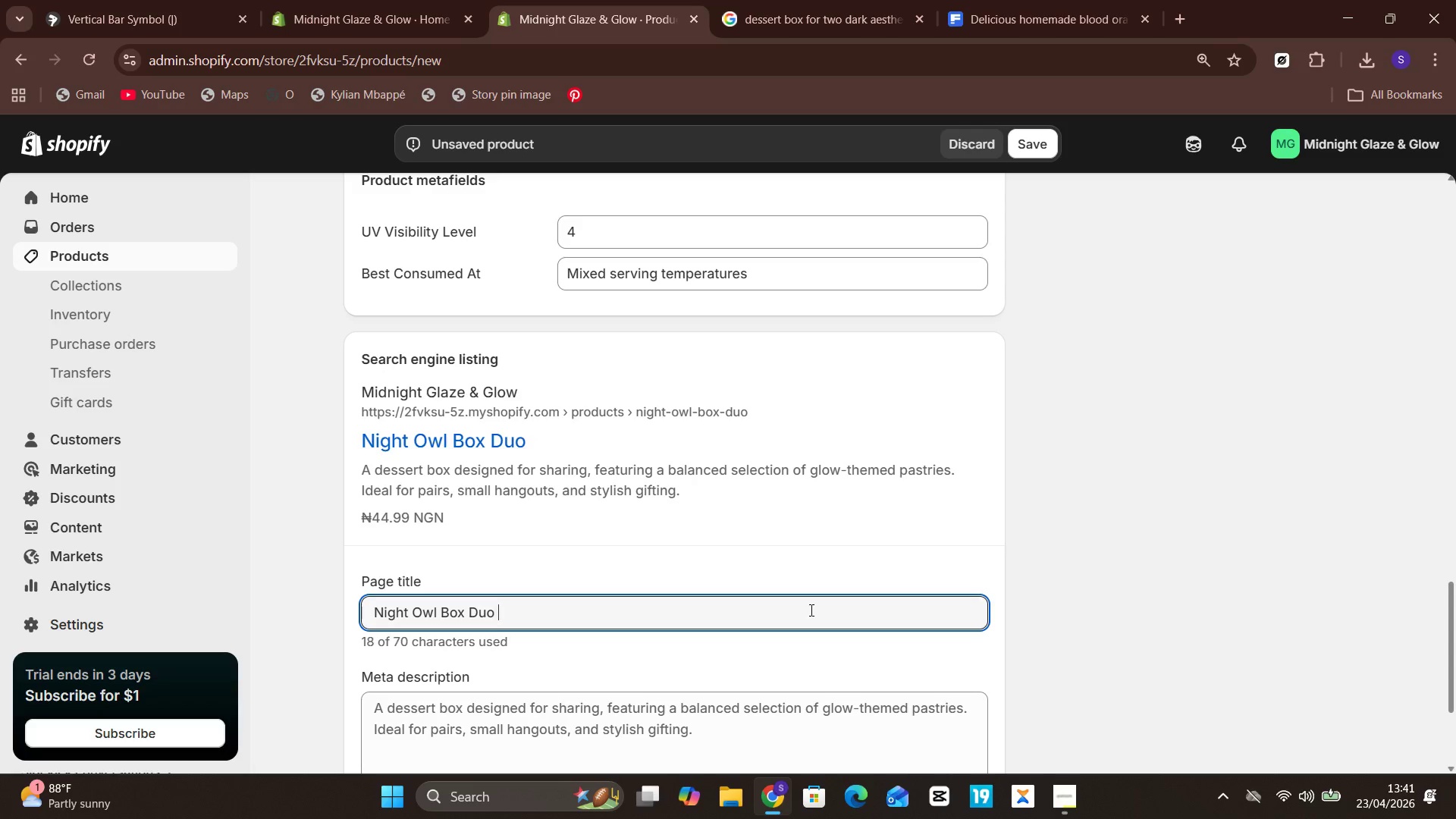 
hold_key(key=ArrowRight, duration=0.7)
 